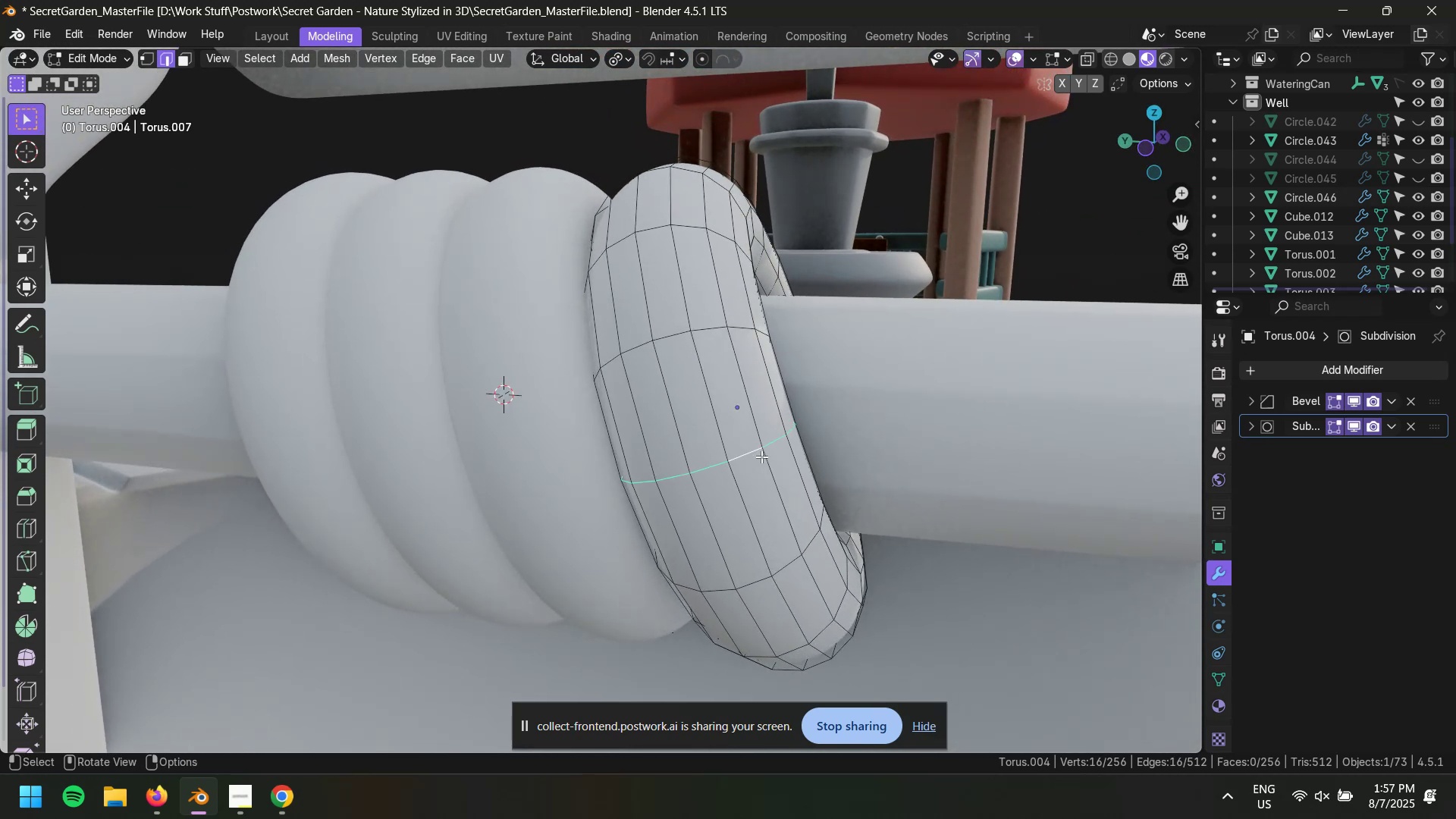 
key(Control+X)
 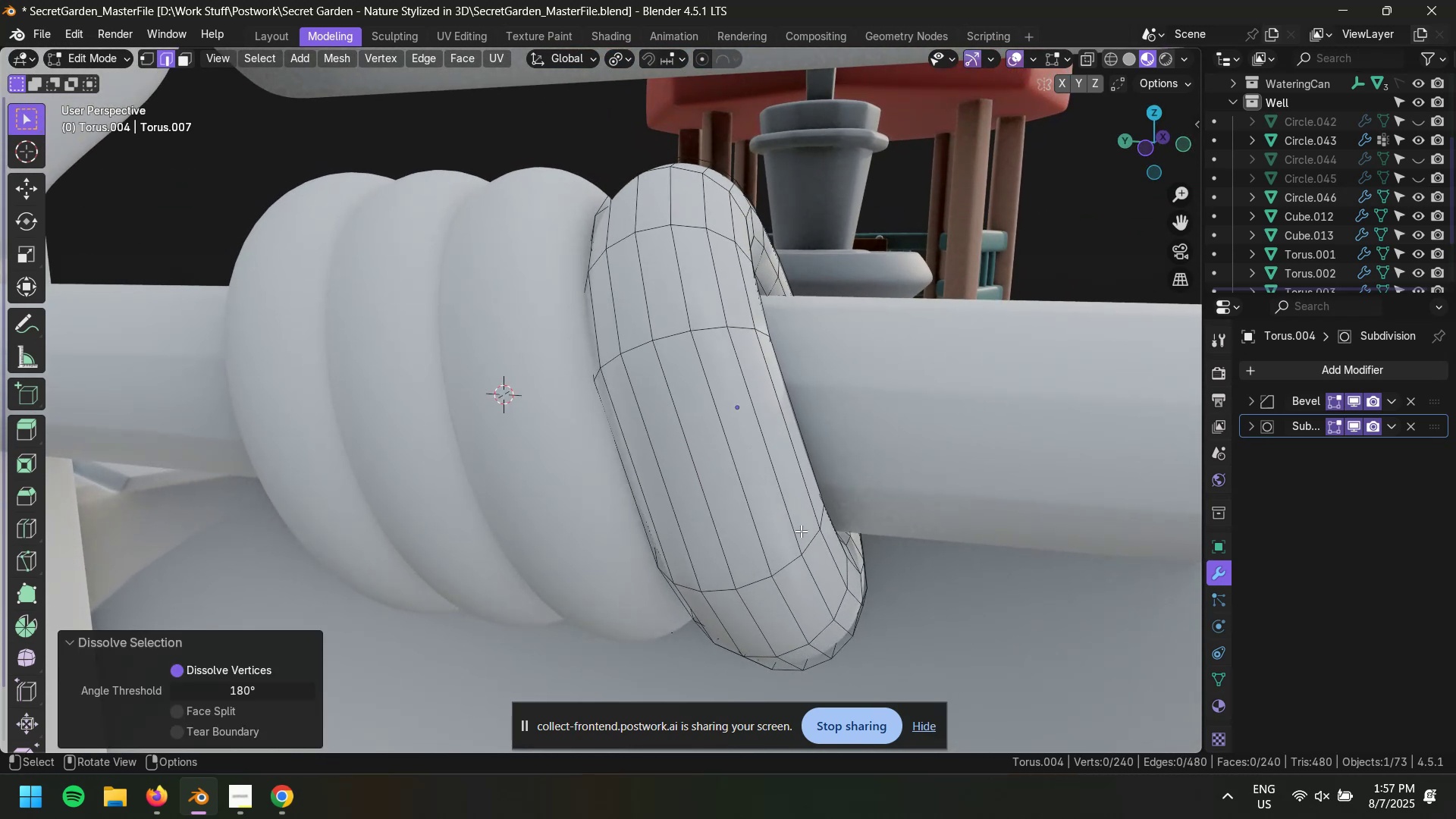 
hold_key(key=AltLeft, duration=0.4)
left_click([809, 545])
 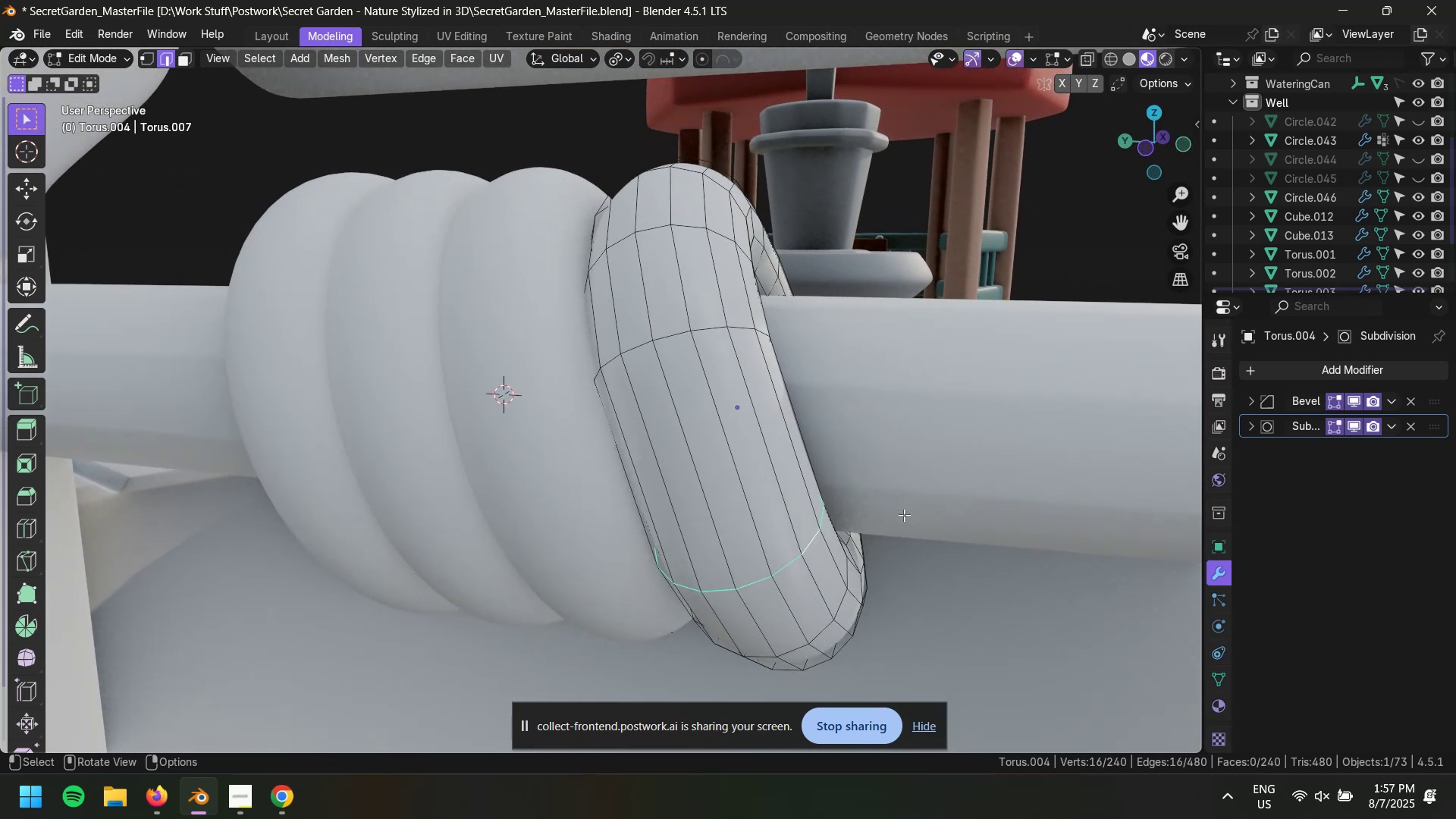 
key(Control+Z)
 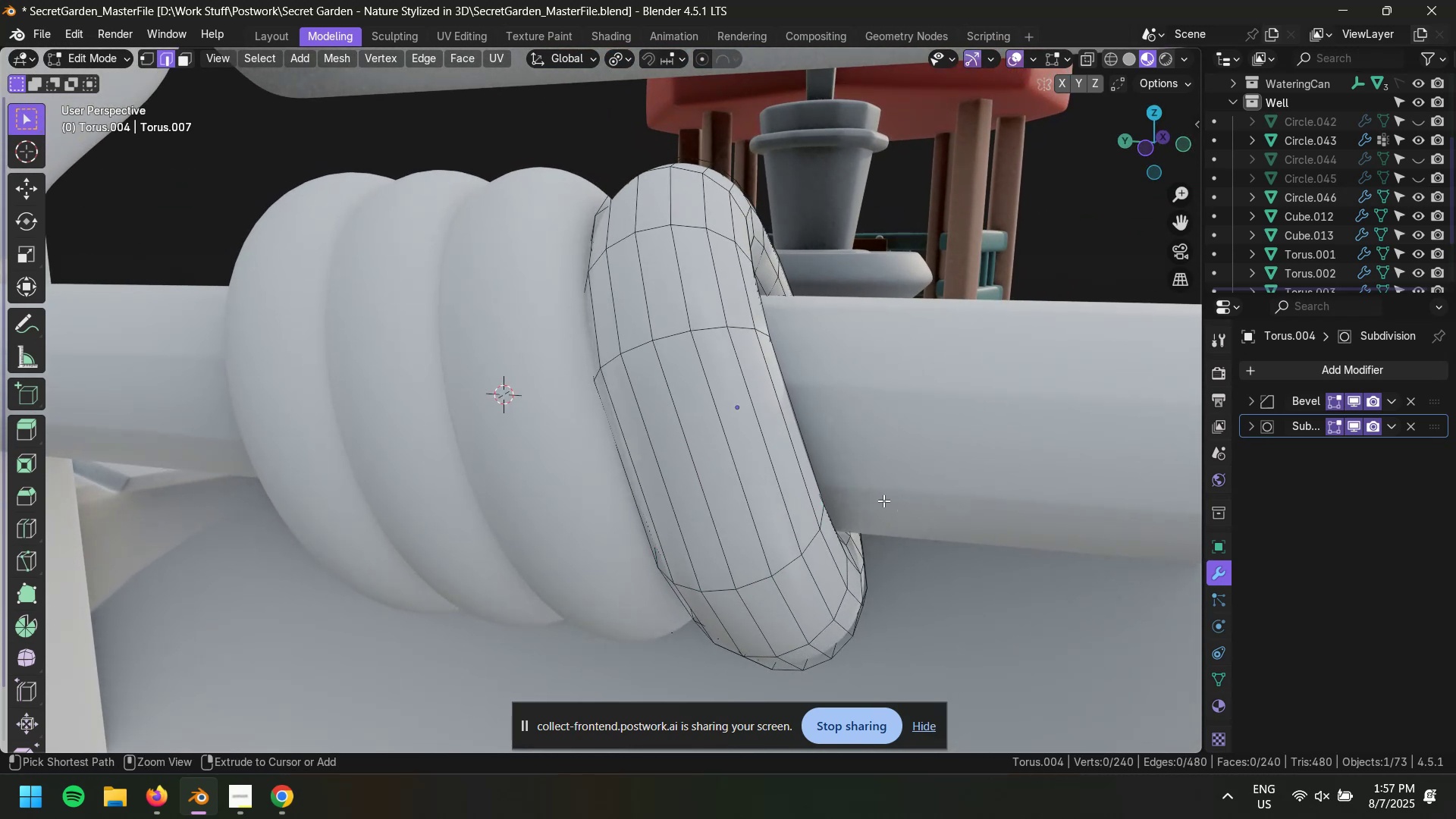 
key(Control+Z)
 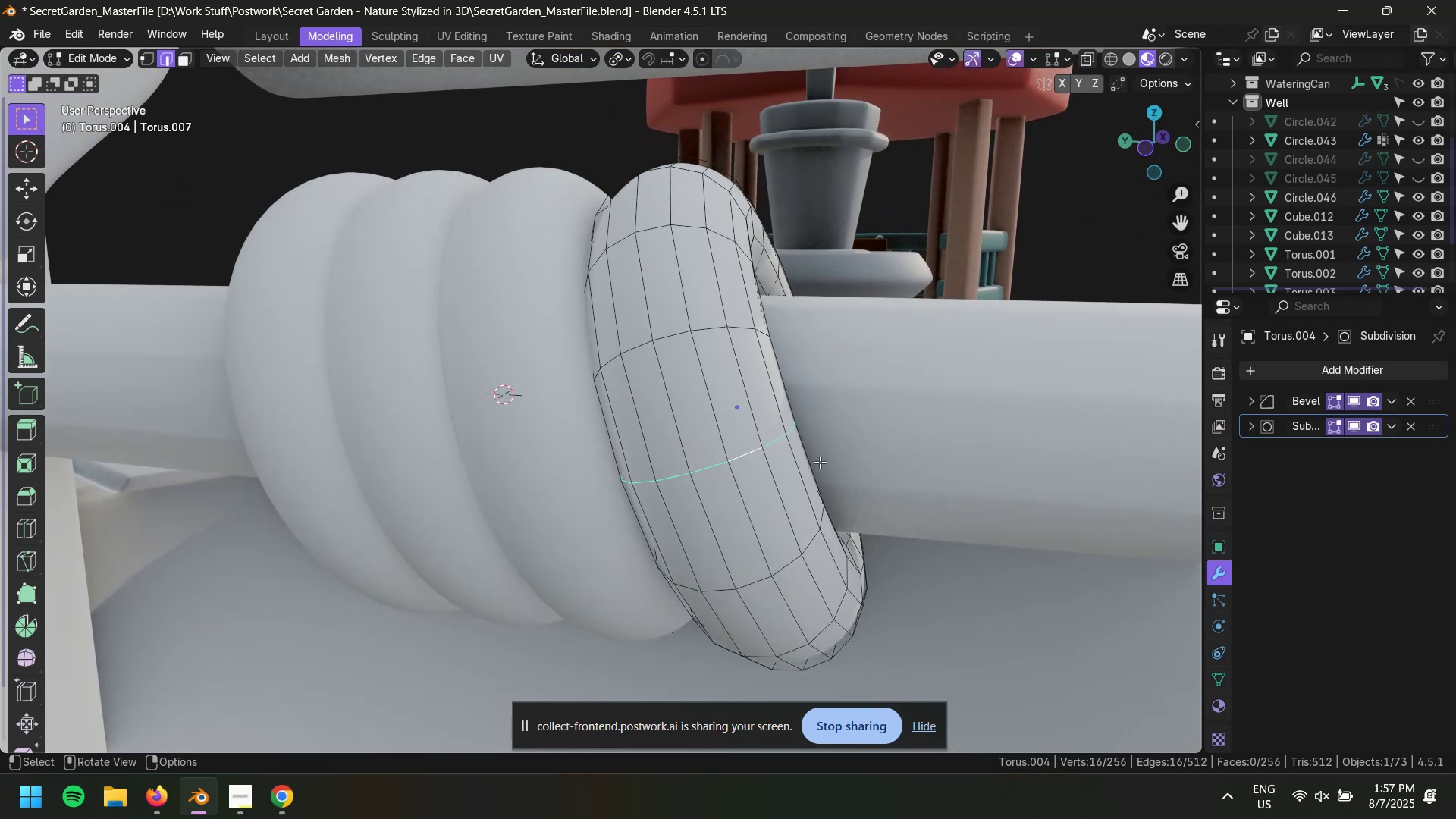 
key(X)
 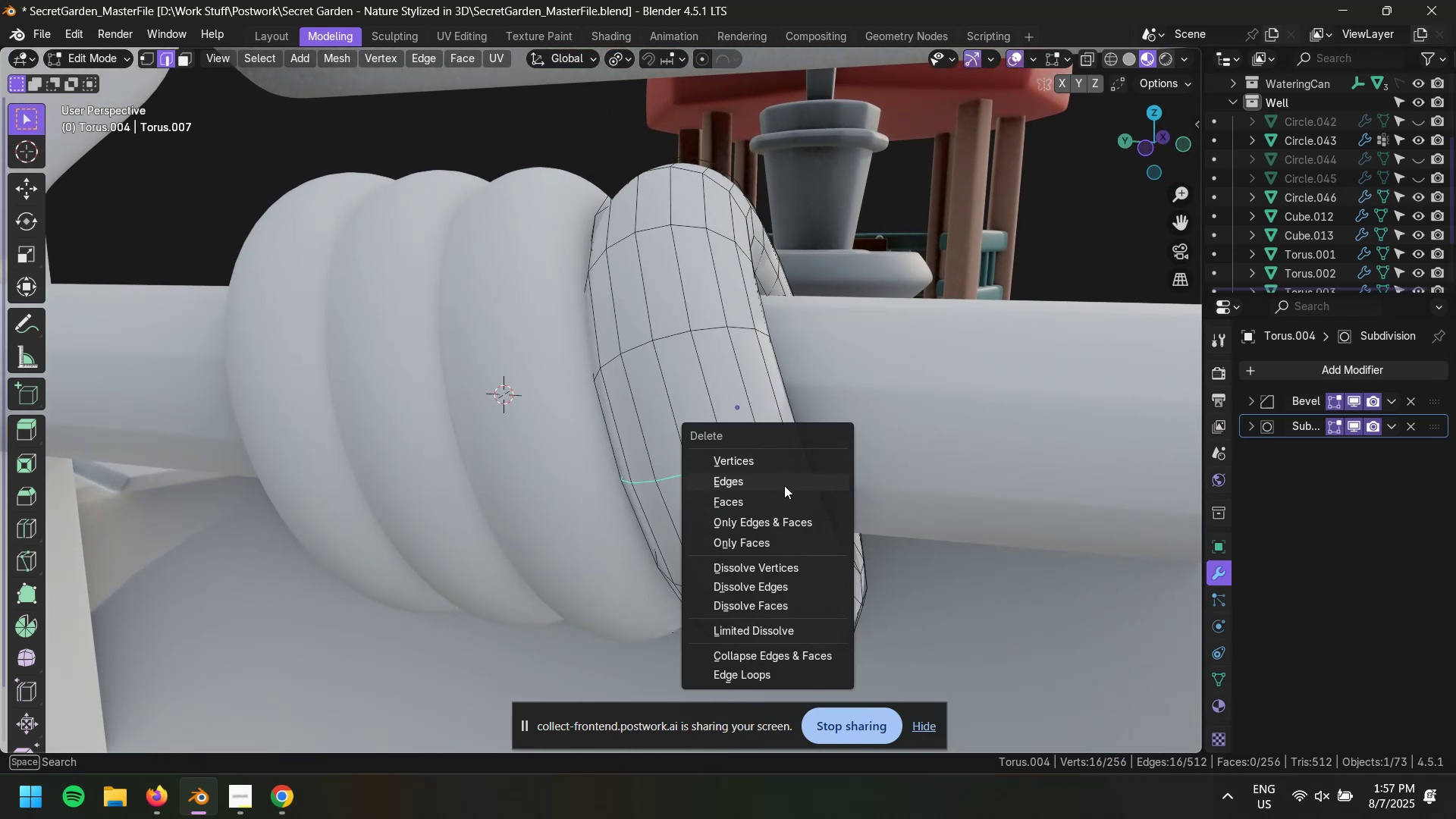 
left_click([784, 485])
 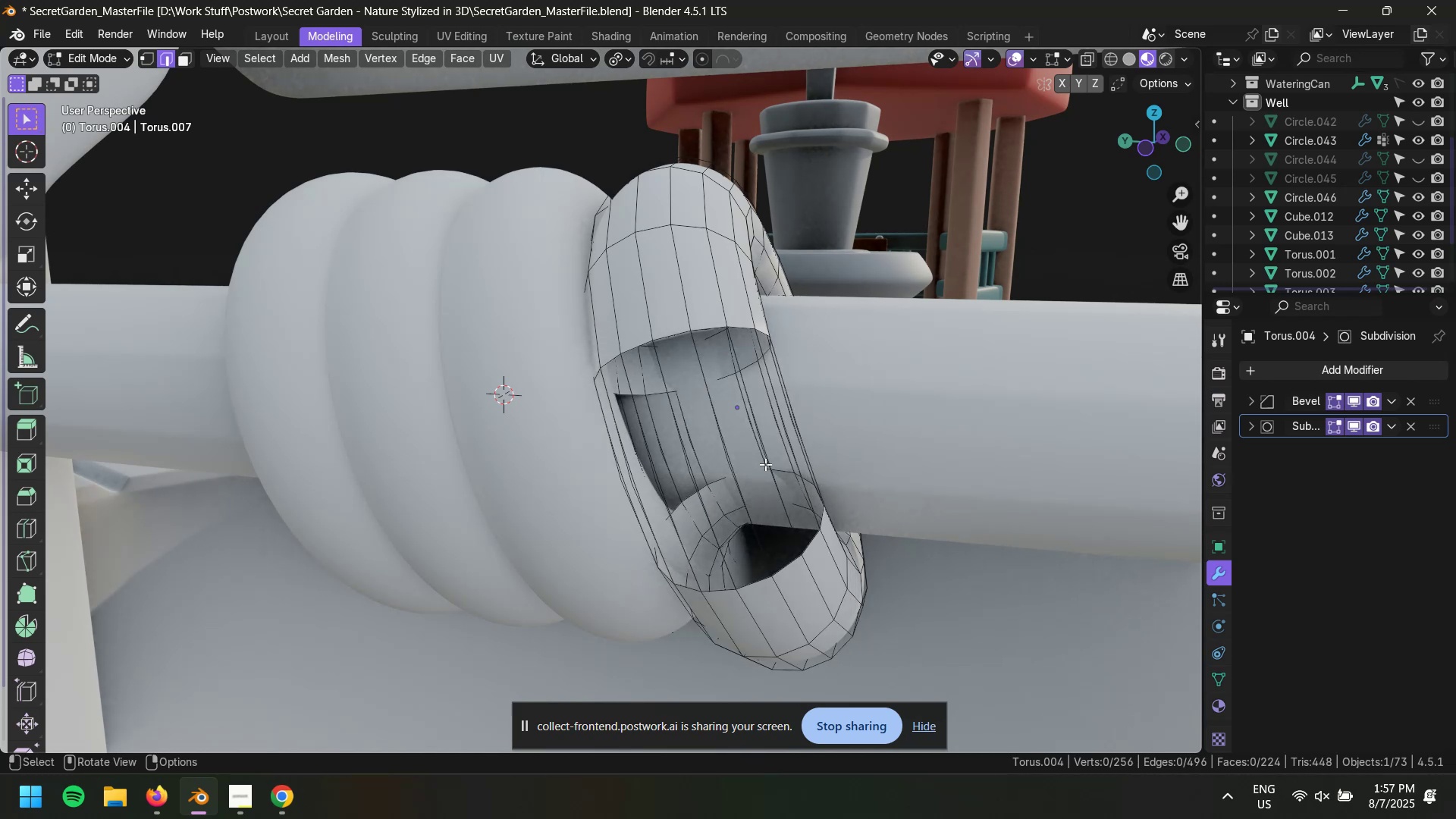 
key(Control+Z)
 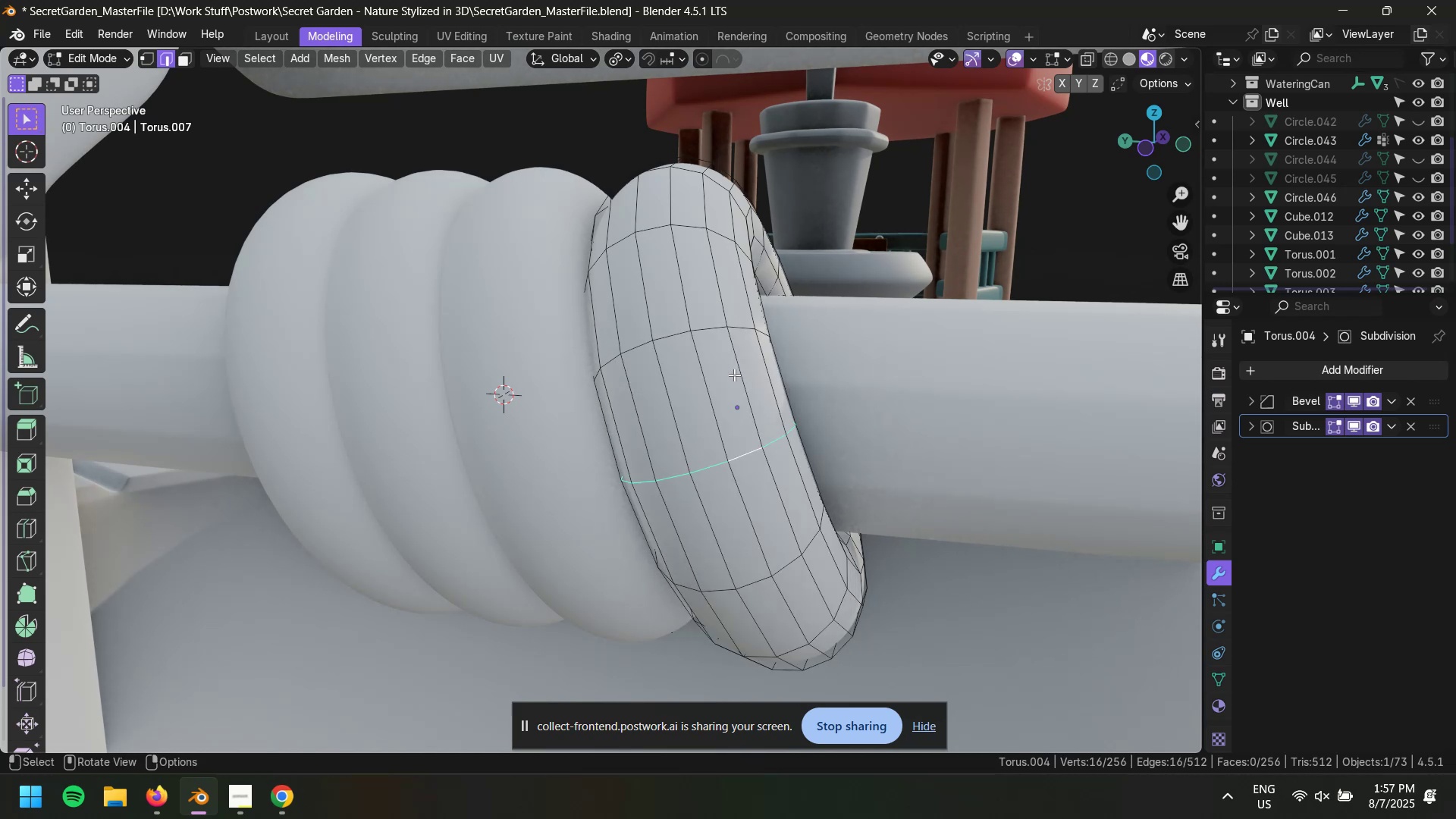 
type(34)
 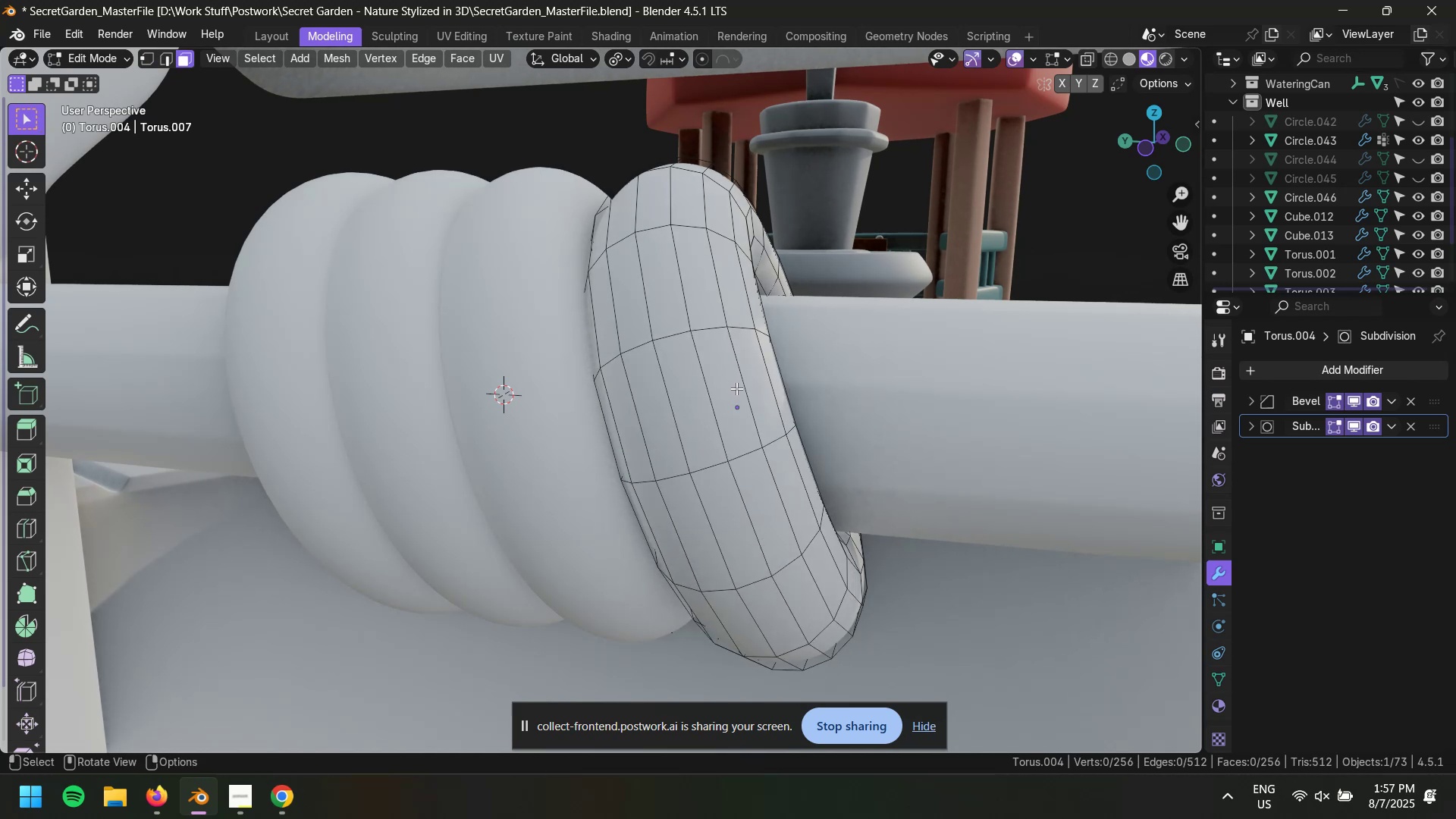 
hold_key(key=AltLeft, duration=1.39)
left_click([750, 384])
 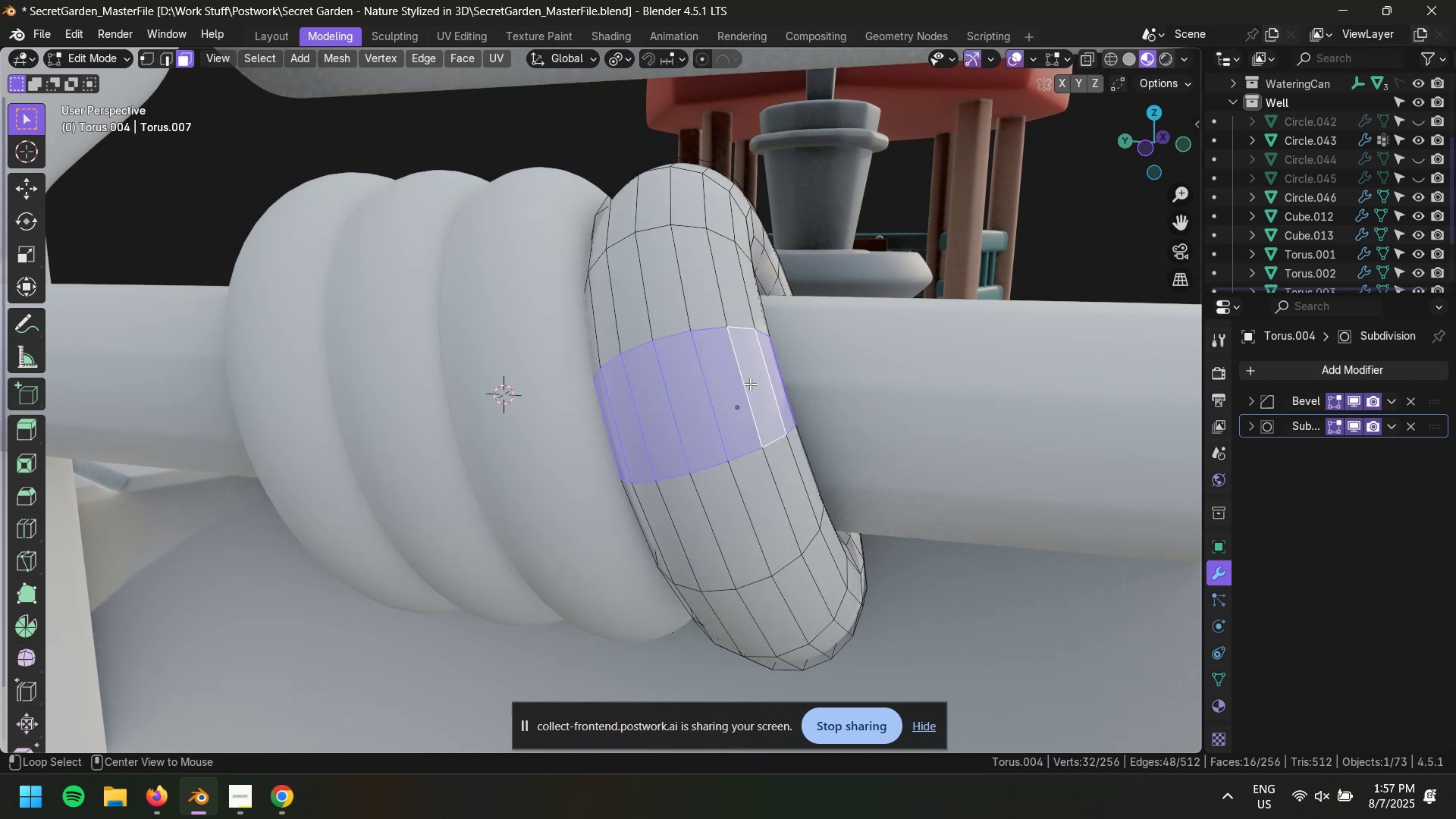 
hold_key(key=ShiftLeft, duration=0.78)
left_click([773, 489])
 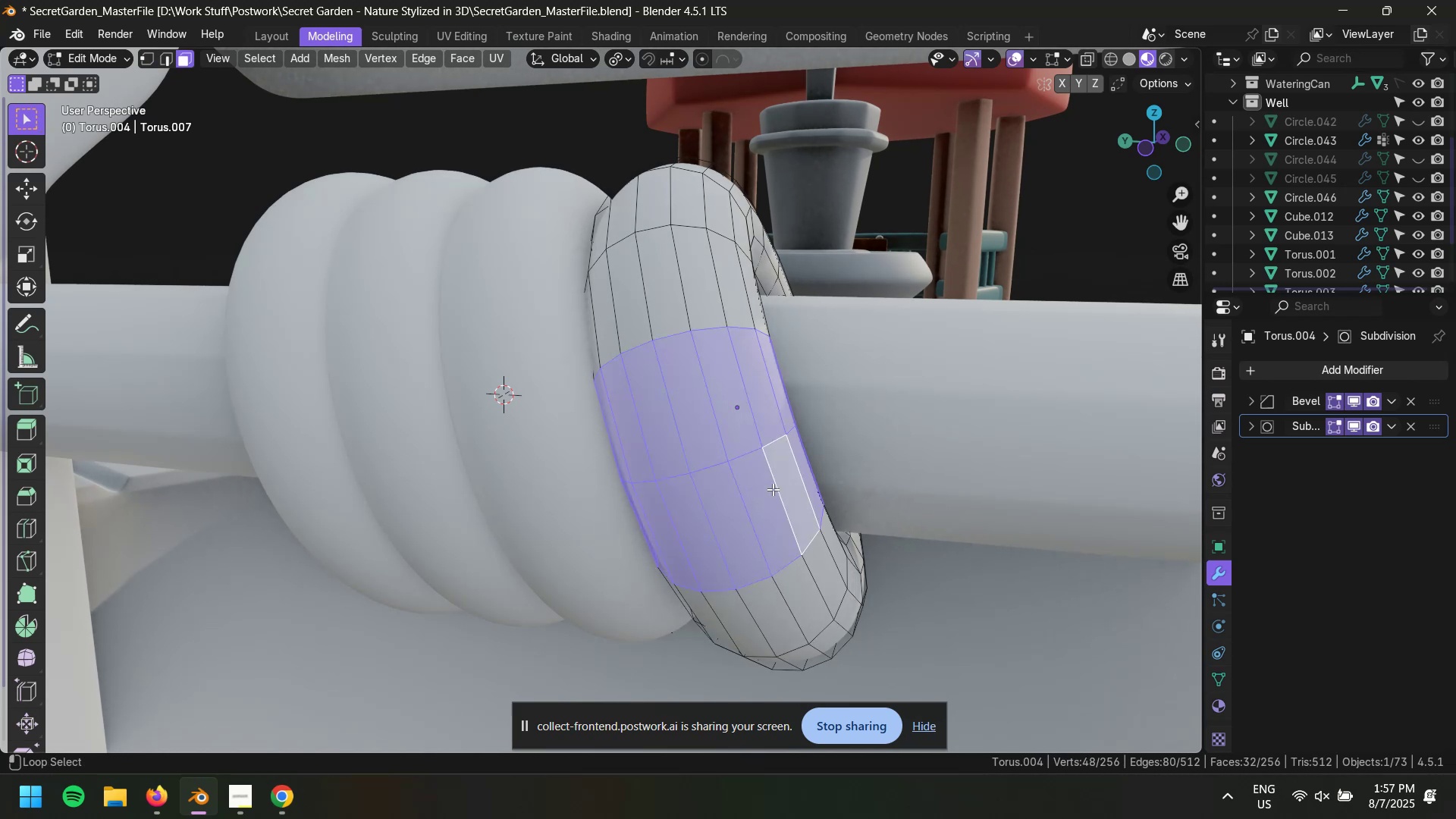 
key(X)
 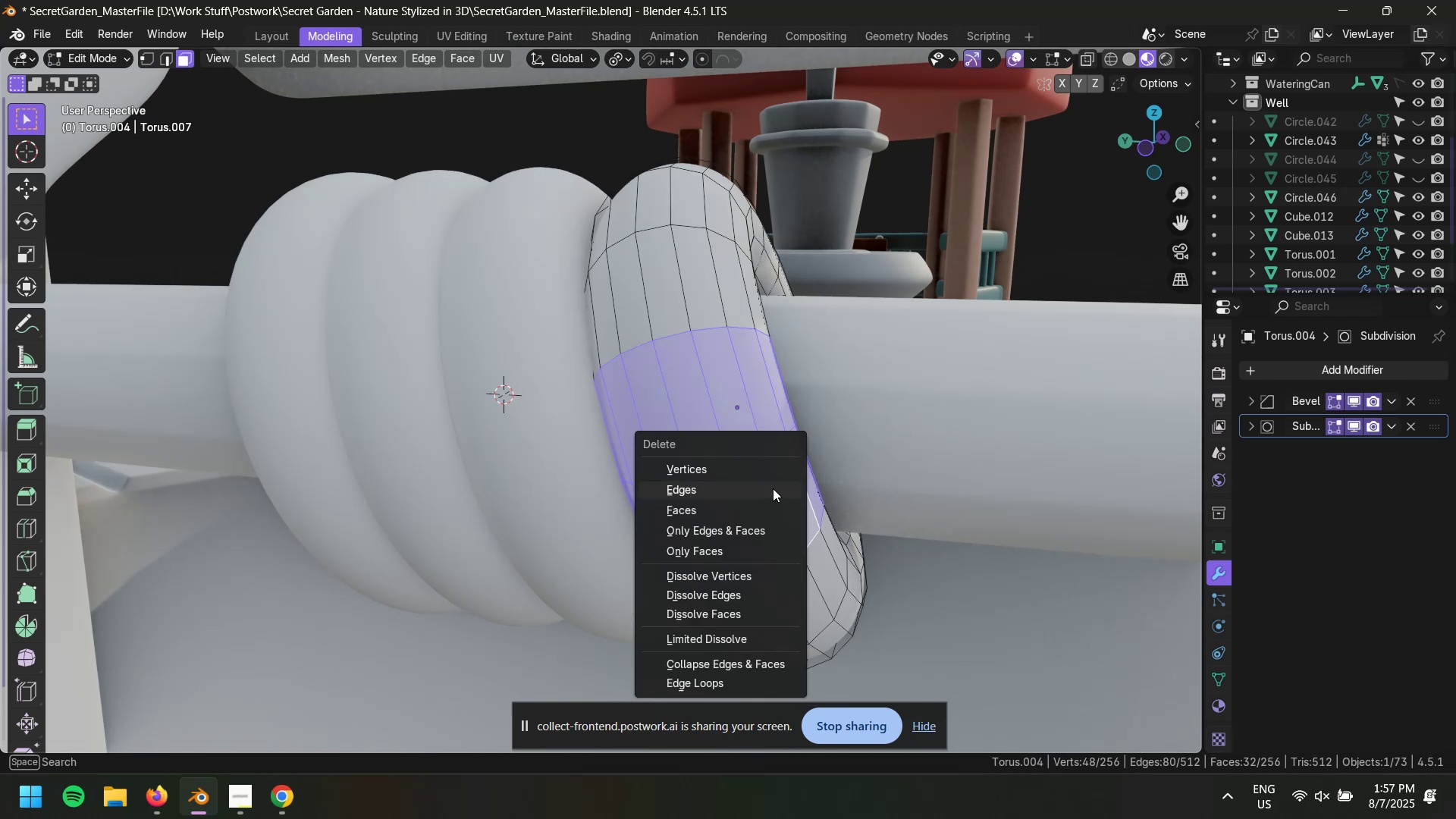 
left_click([773, 488])
 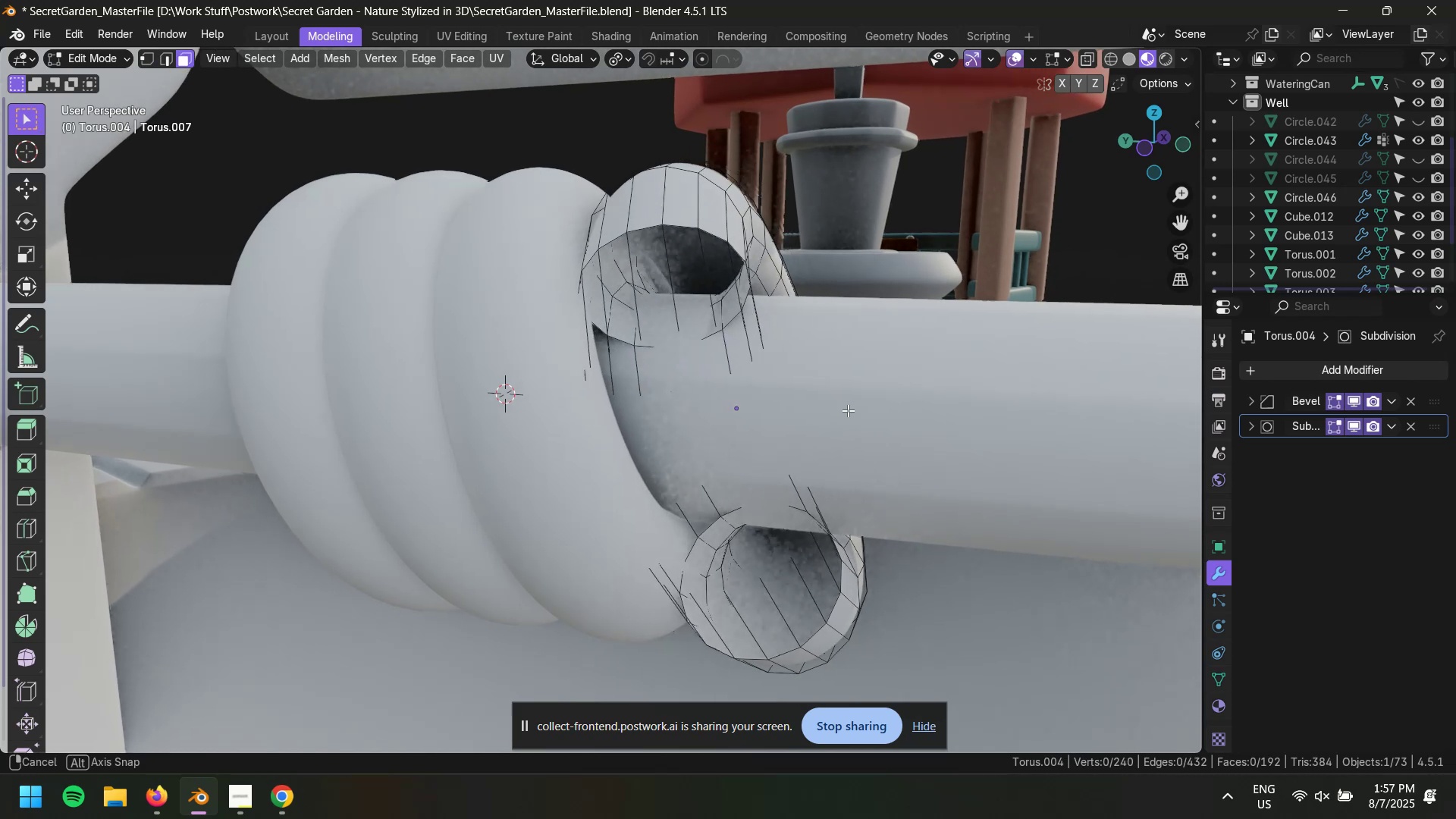 
key(Control+Z)
 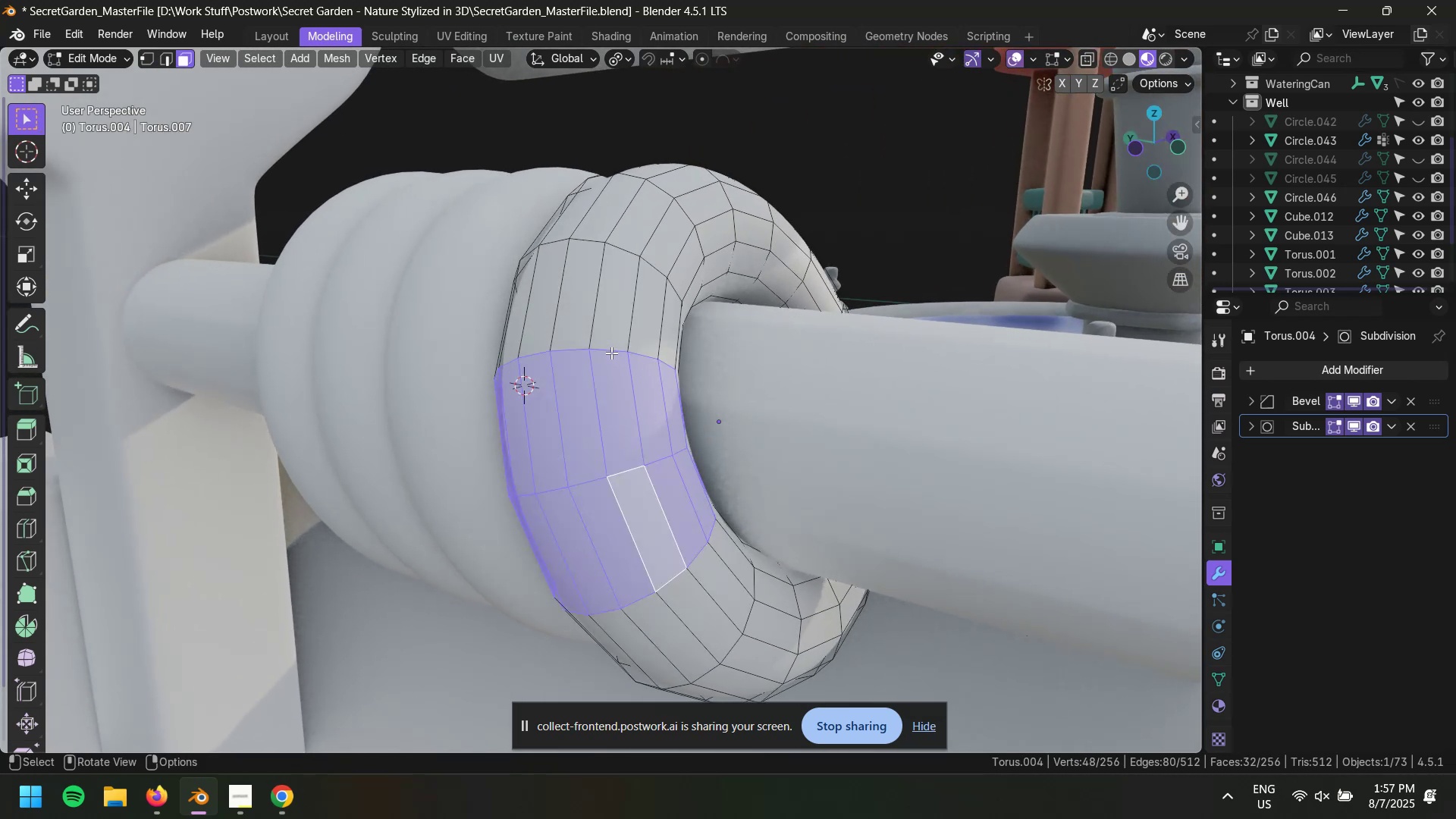 
key(2)
 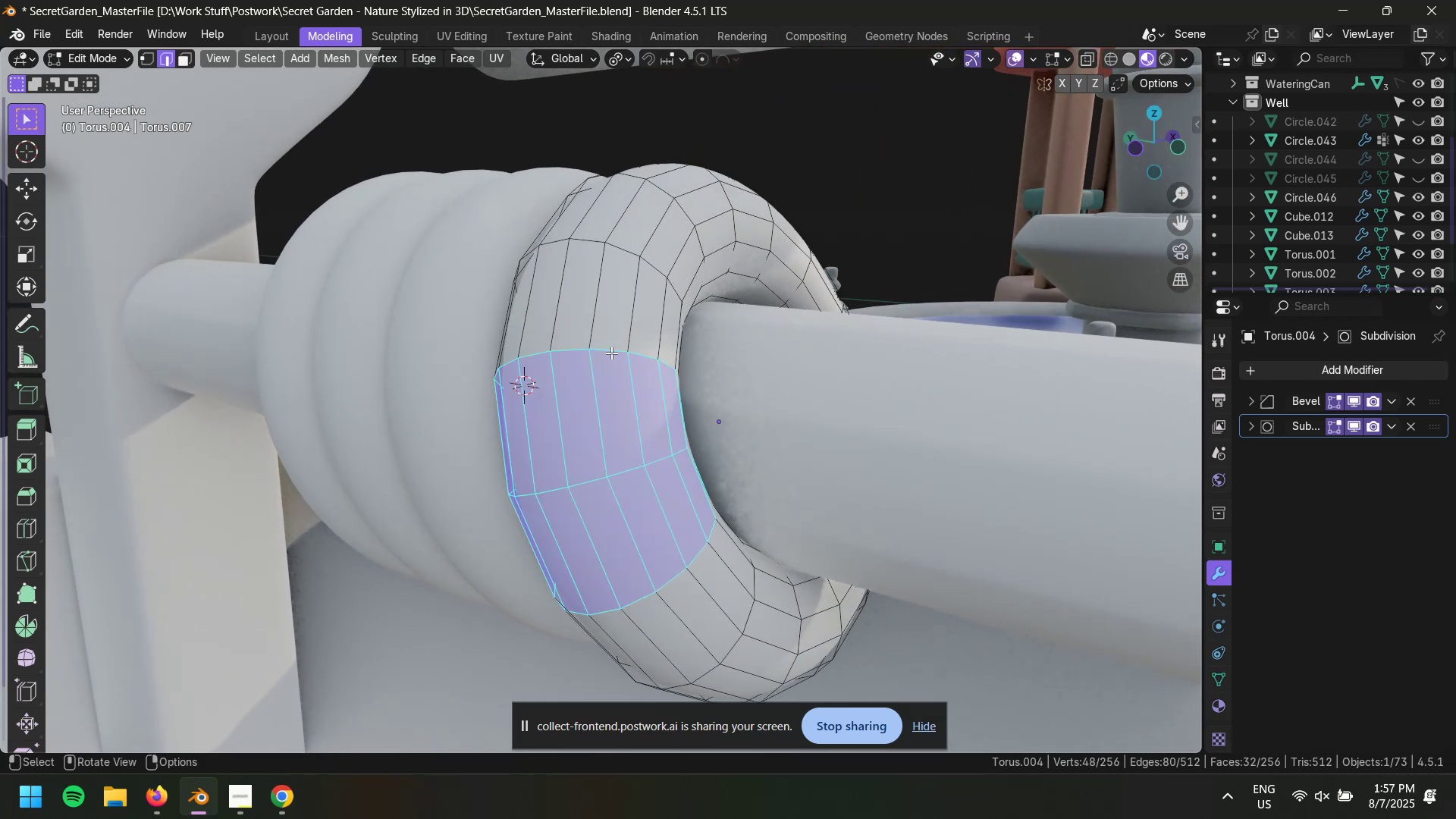 
hold_key(key=AltLeft, duration=0.61)
left_click([611, 353])
 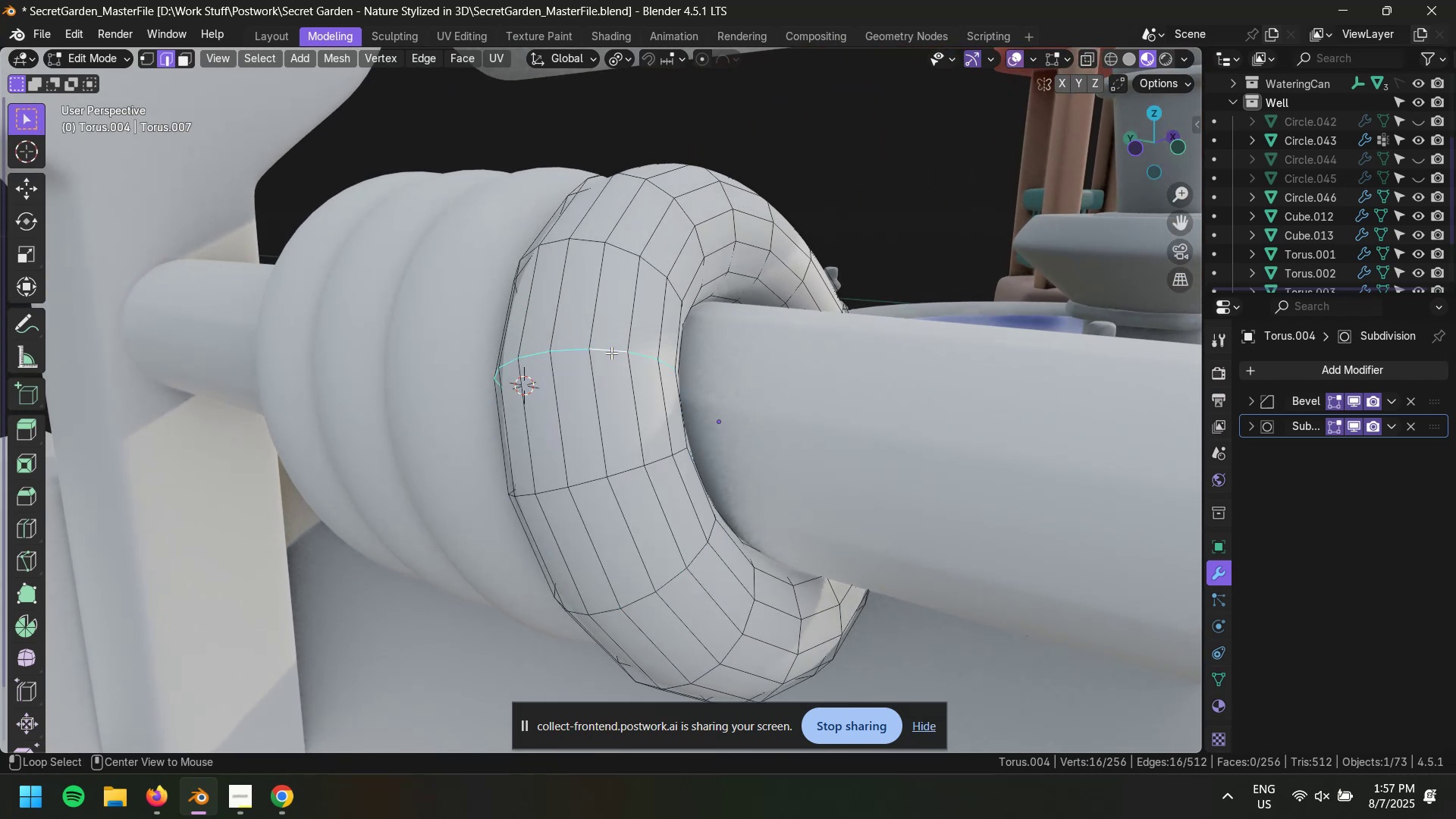 
key(Control+ControlLeft)
 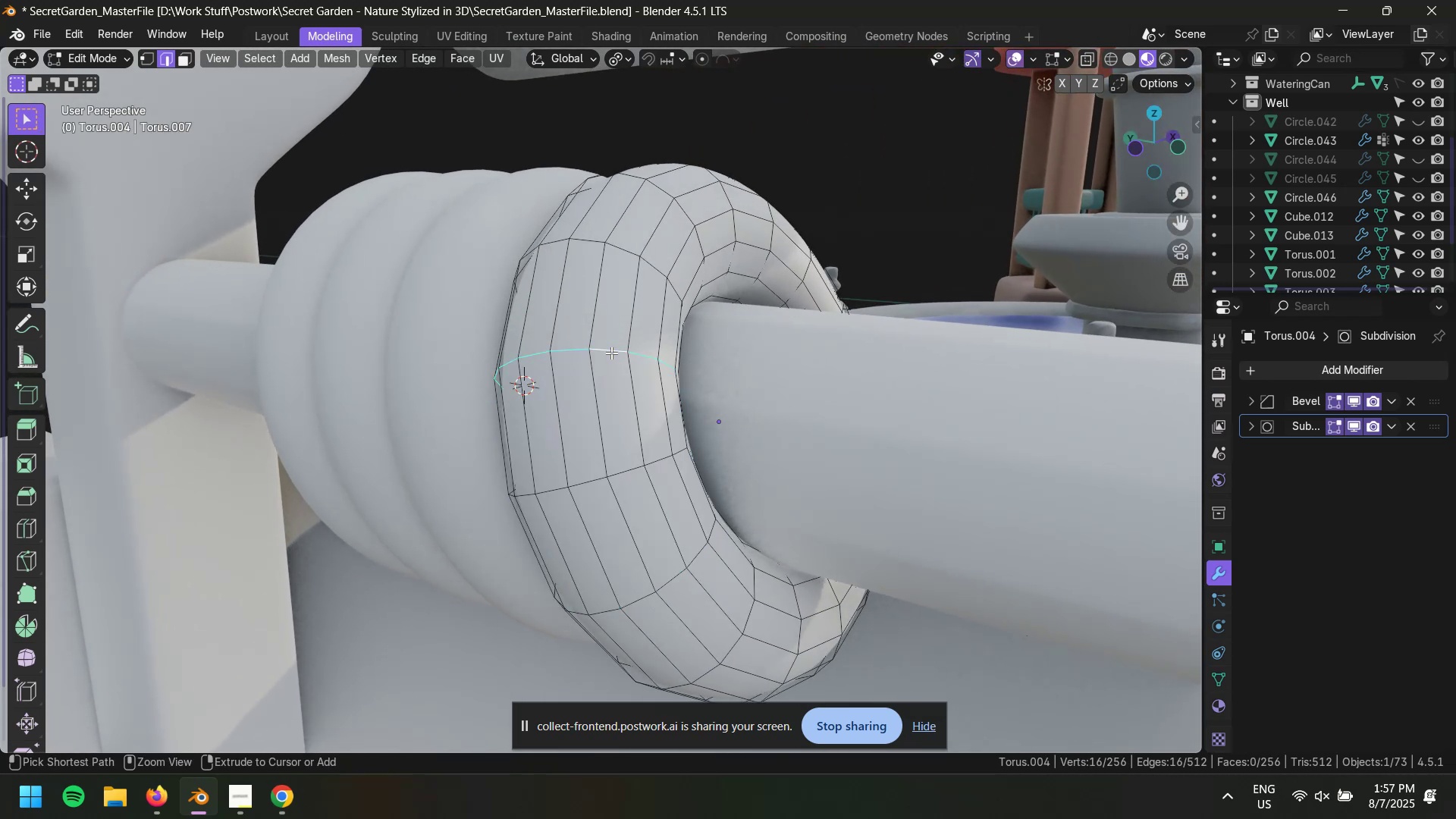 
key(Control+Z)
 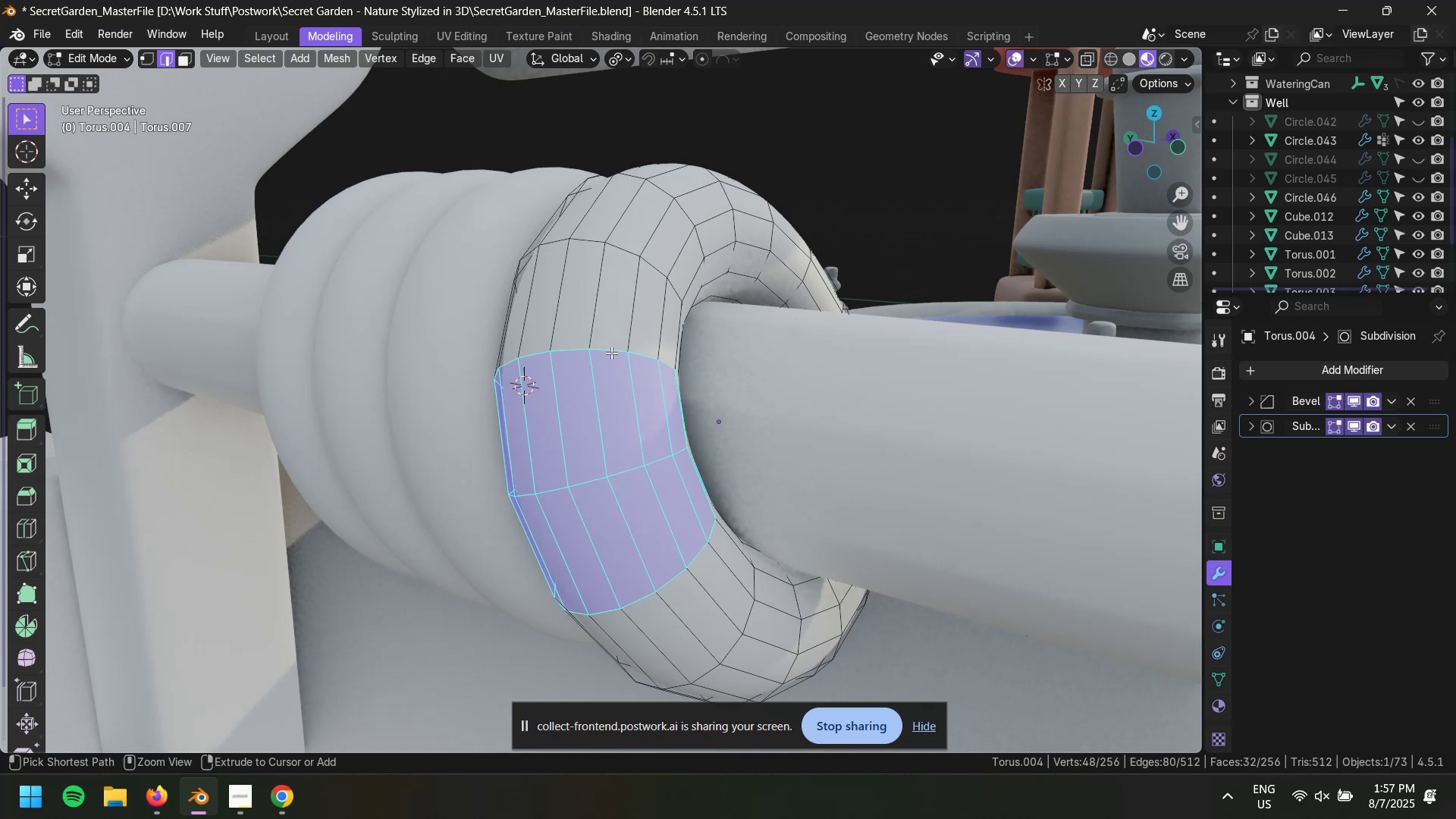 
hold_key(key=AltLeft, duration=0.73)
hold_key(key=ShiftLeft, duration=0.69)
left_click([611, 353])
 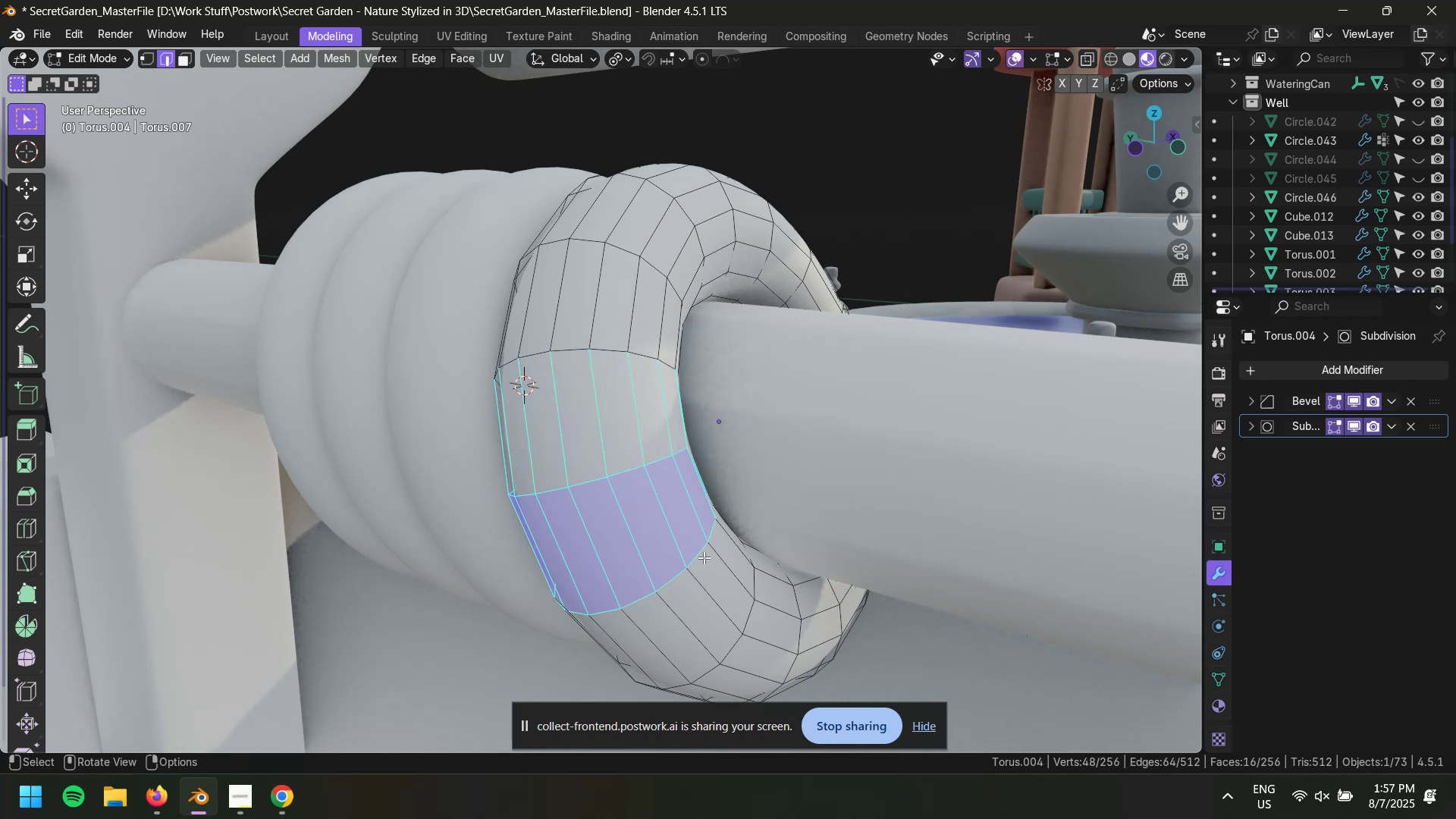 
hold_key(key=AltLeft, duration=0.87)
hold_key(key=ShiftLeft, duration=0.69)
left_click([697, 558])
 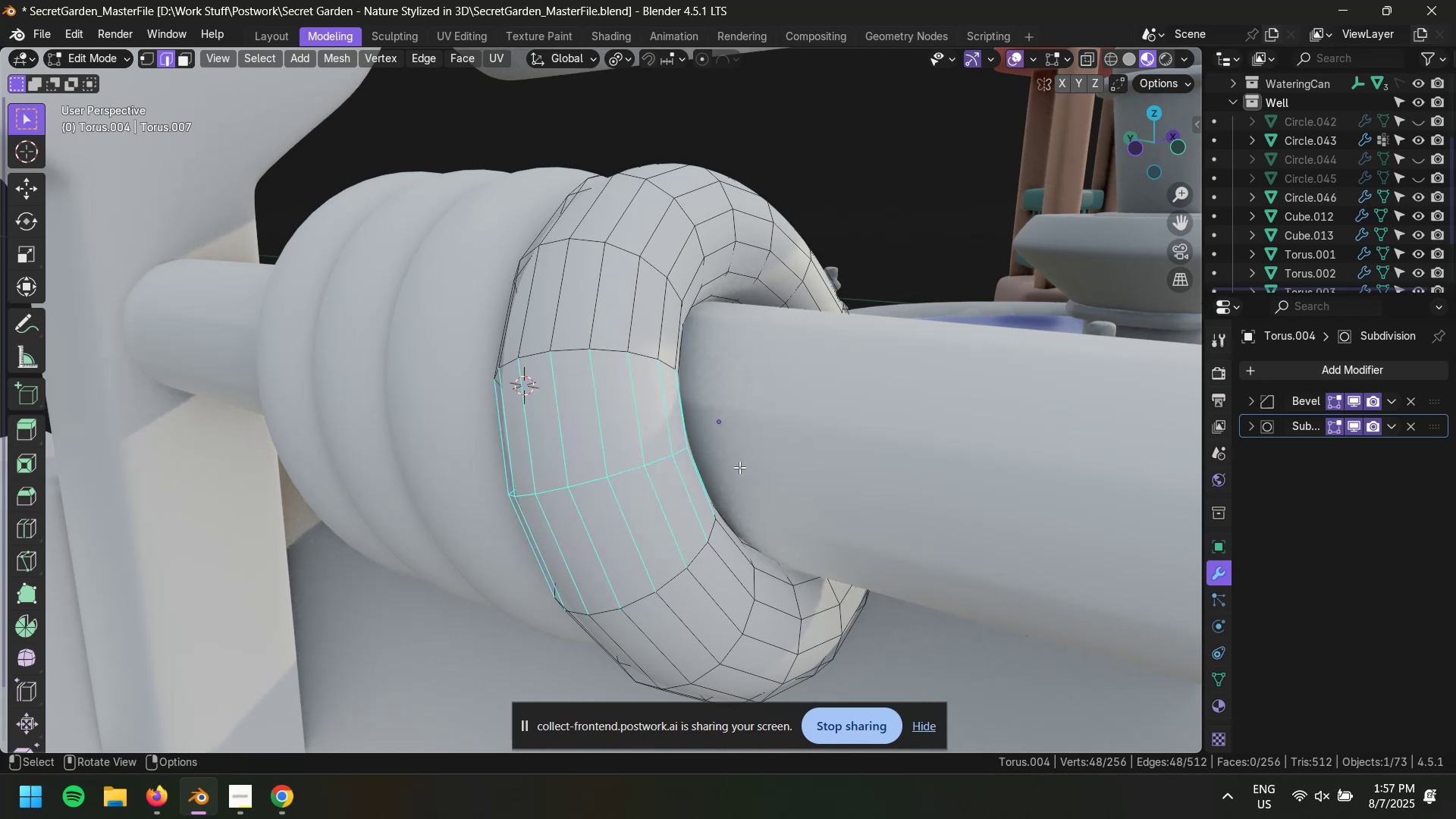 
key(X)
 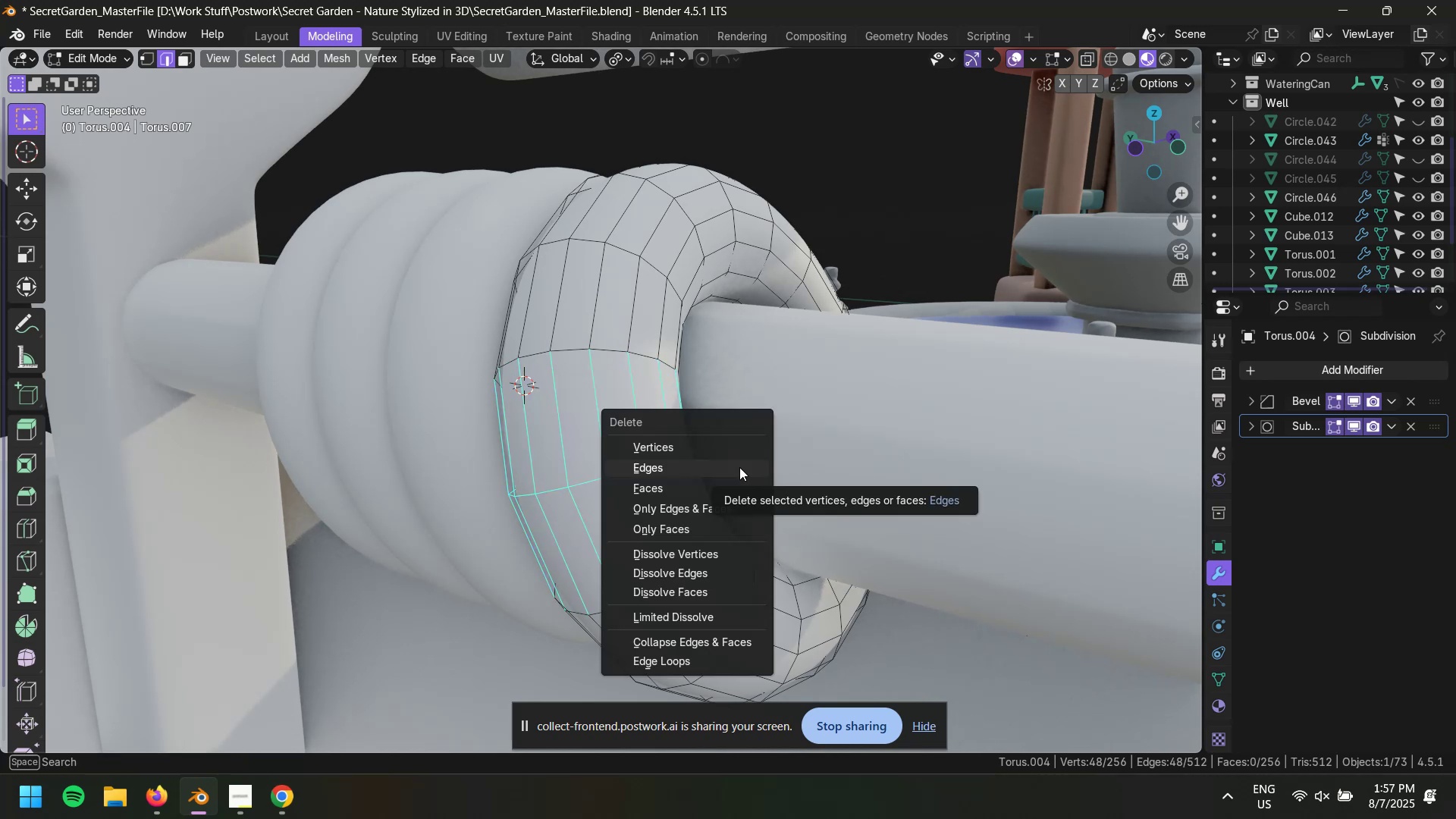 
left_click([739, 467])
 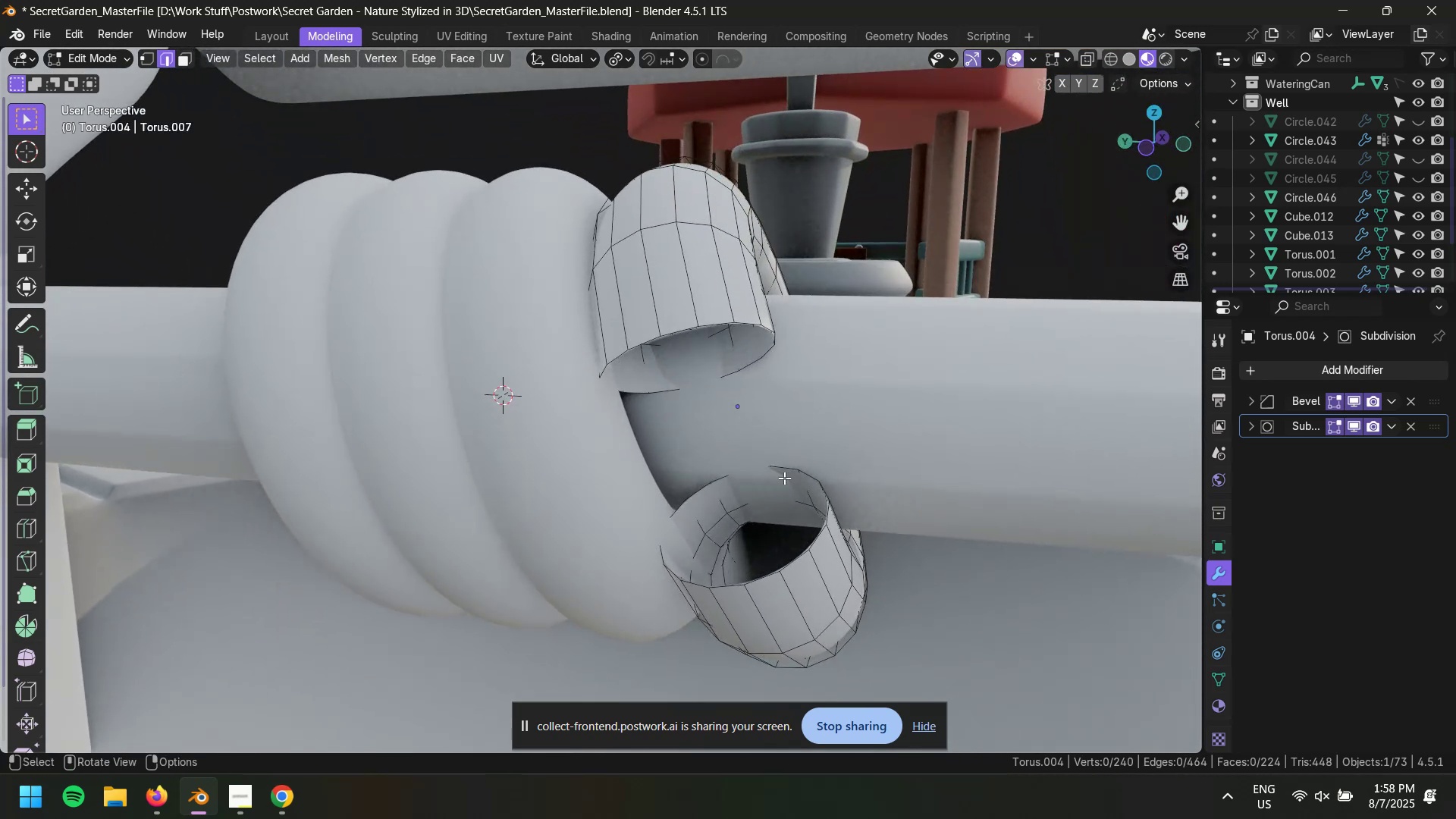 
wait(9.18)
 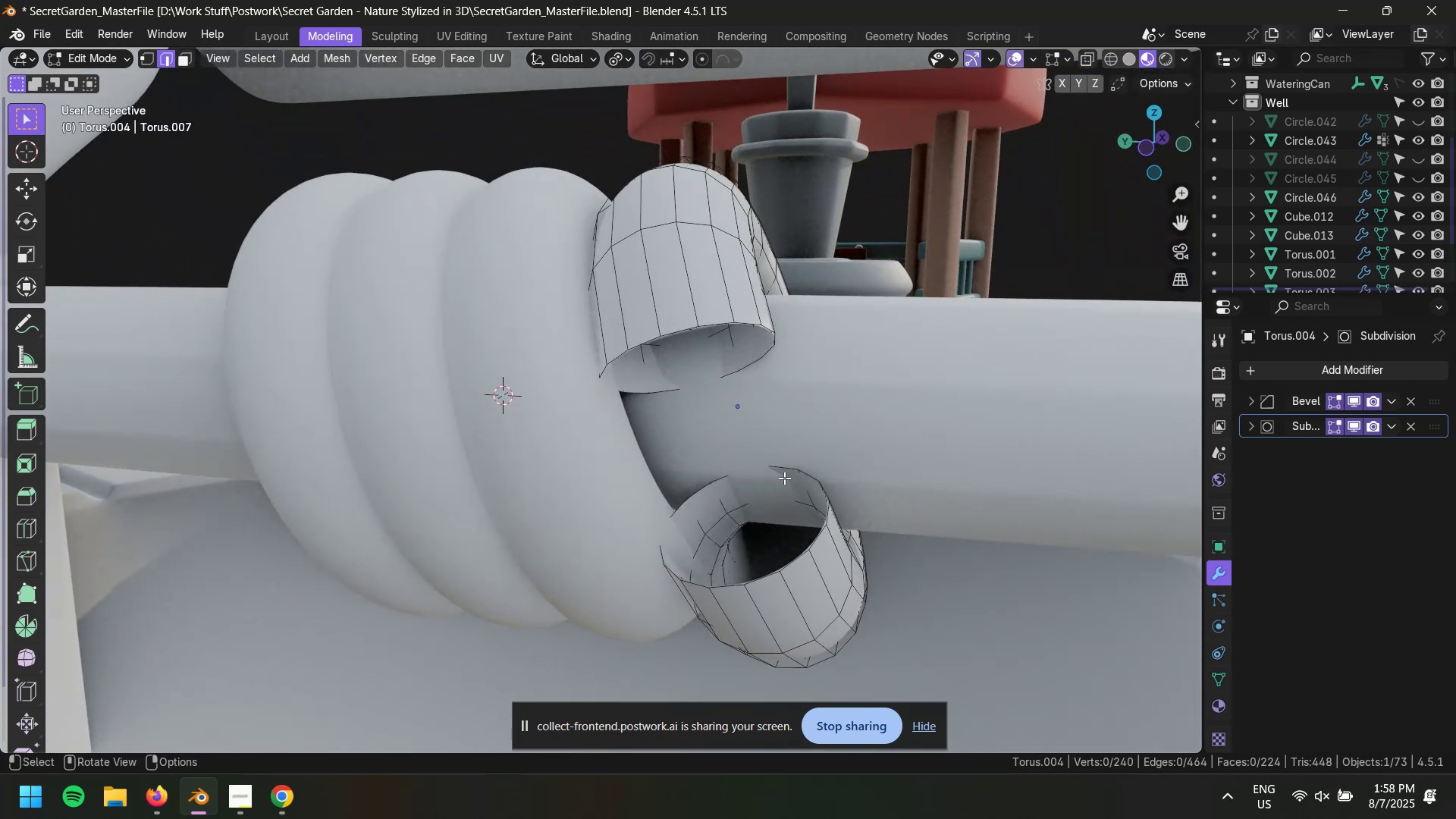 
key(3)
 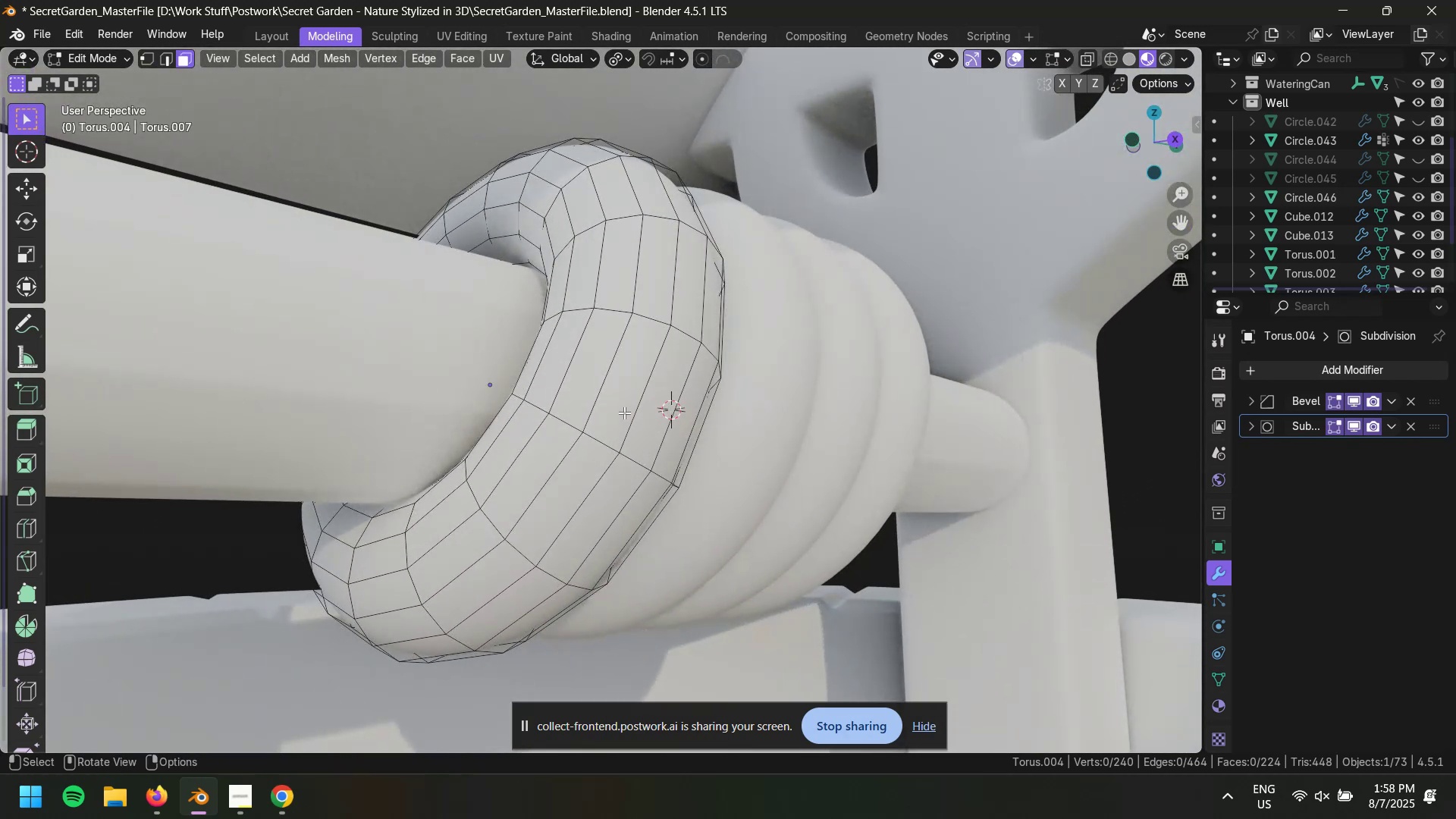 
hold_key(key=AltLeft, duration=1.78)
left_click([640, 408])
 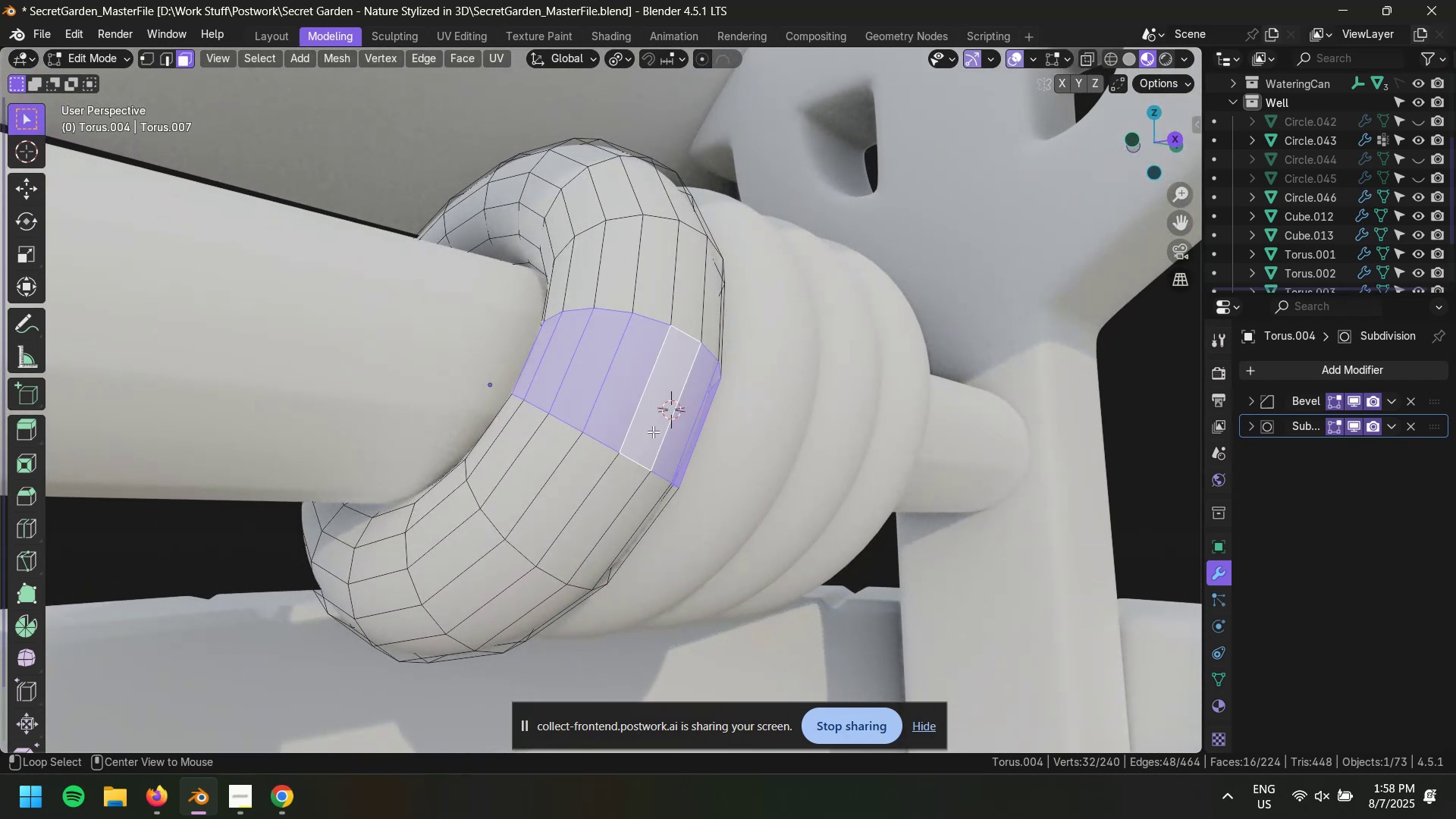 
hold_key(key=ShiftLeft, duration=0.77)
left_click([589, 507])
 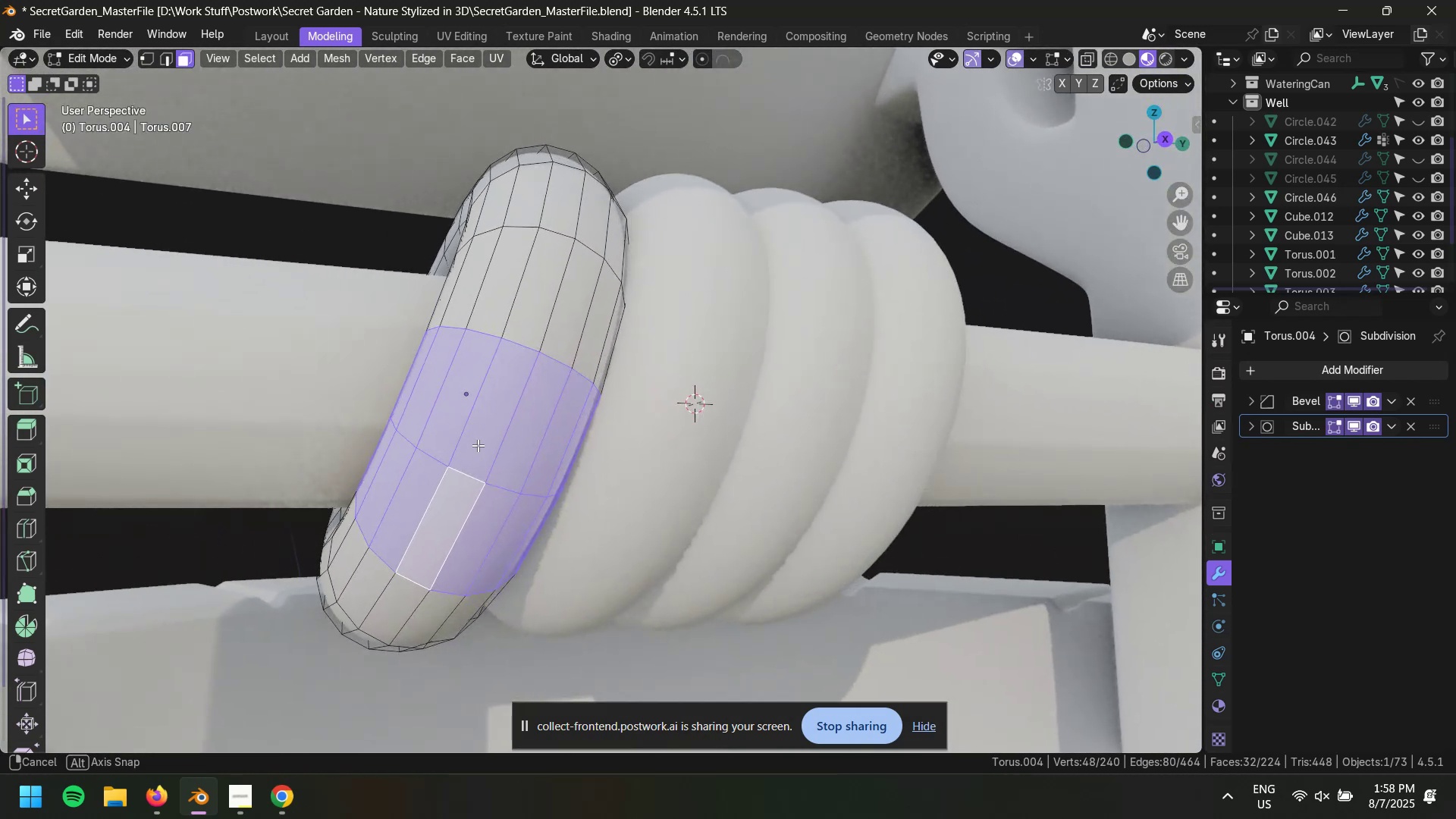 
hold_key(key=ControlLeft, duration=0.61)
 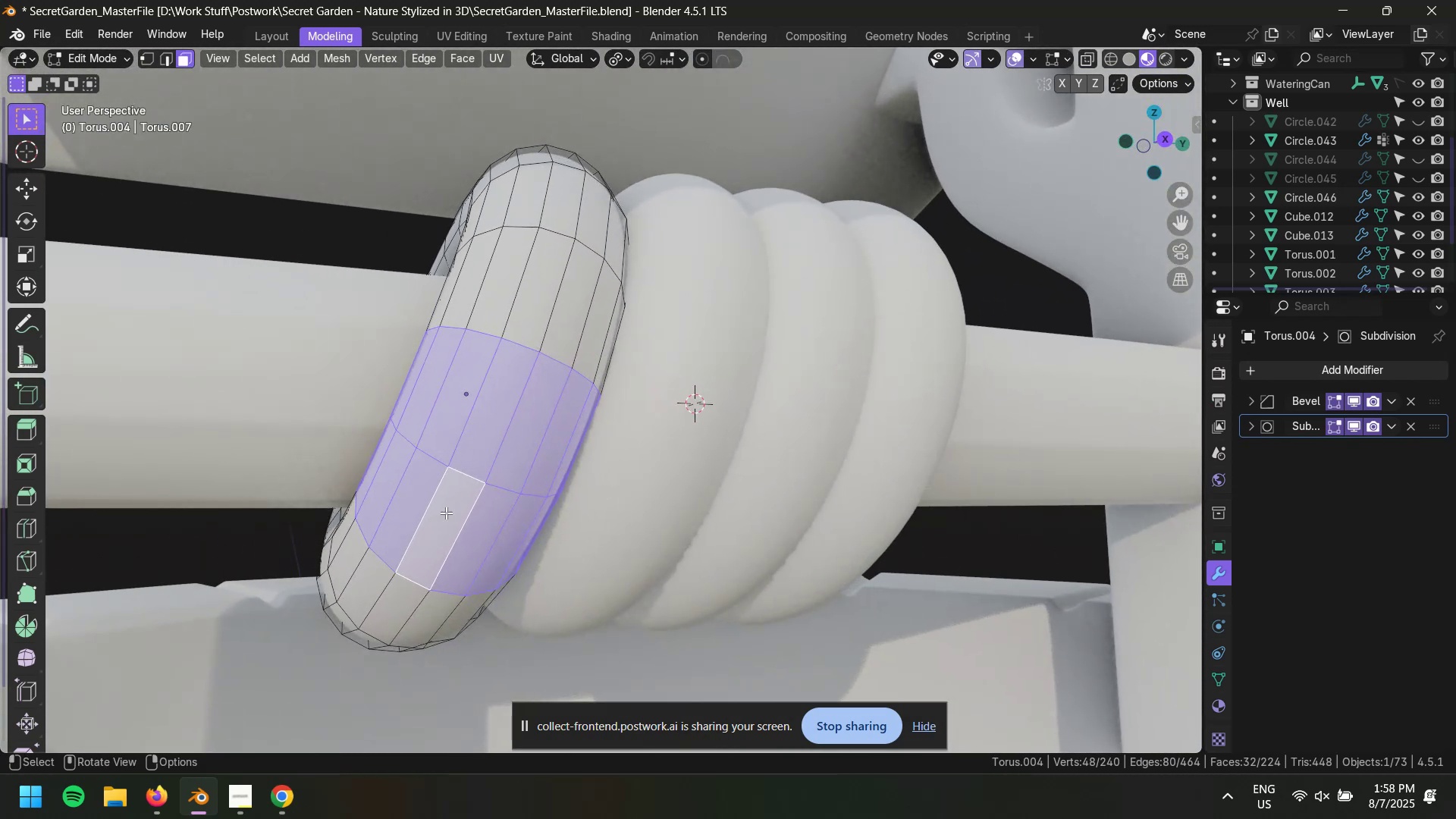 
hold_key(key=AltLeft, duration=0.93)
hold_key(key=ShiftLeft, duration=0.87)
left_click([518, 417])
 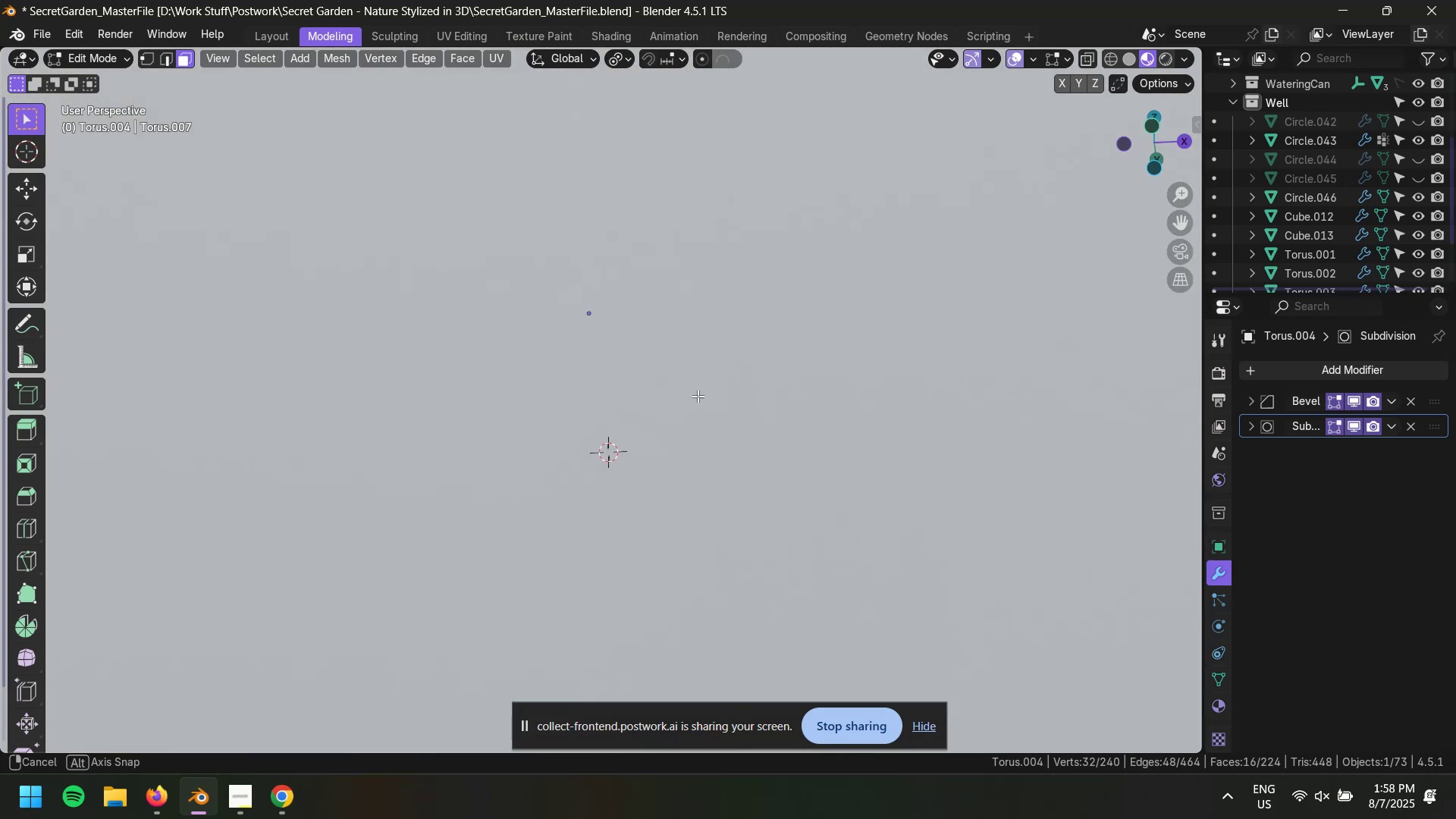 
hold_key(key=ShiftLeft, duration=3.17)
hold_key(key=AltLeft, duration=1.52)
left_click([861, 426])
 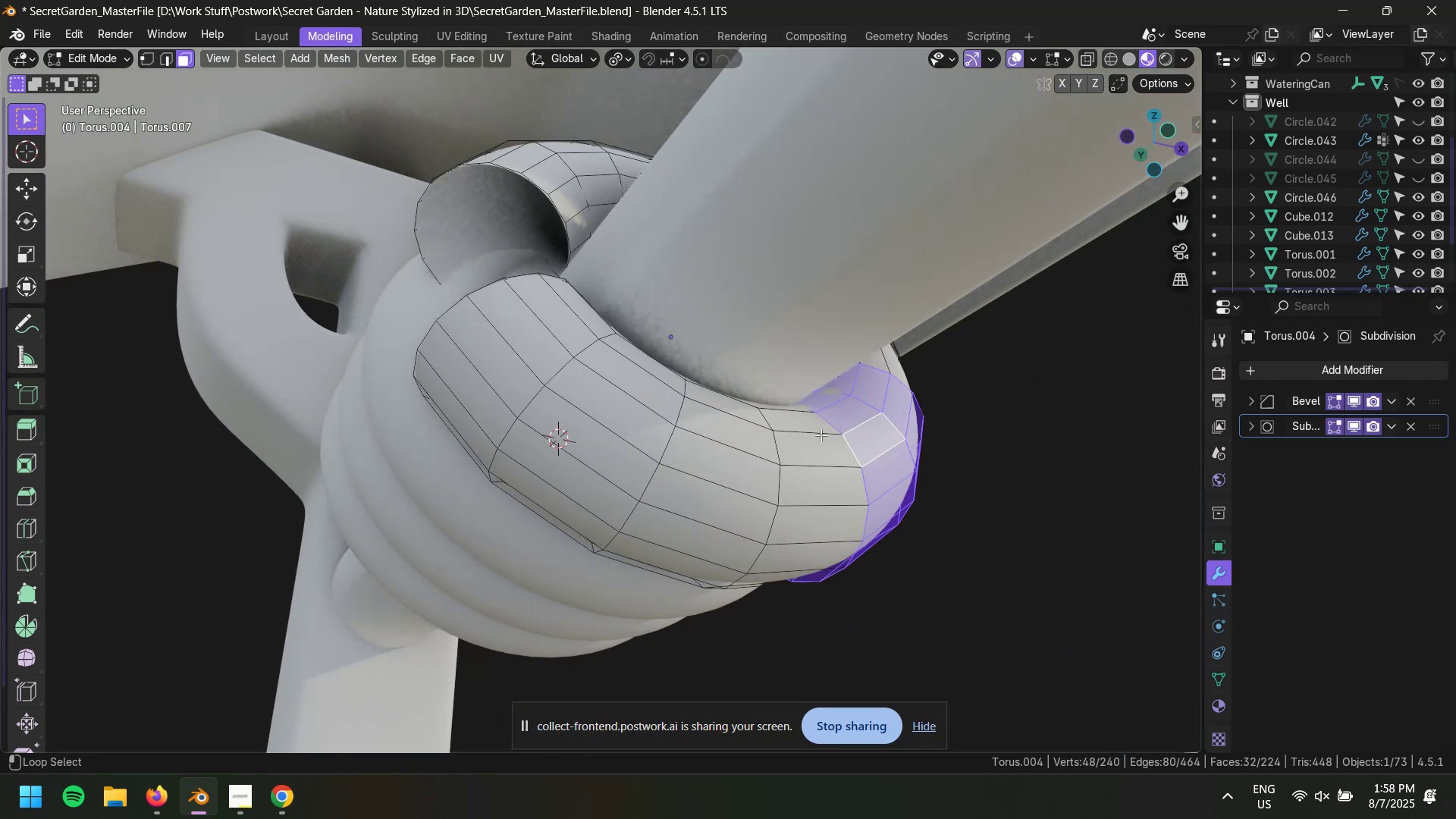 
double_click([821, 435])
 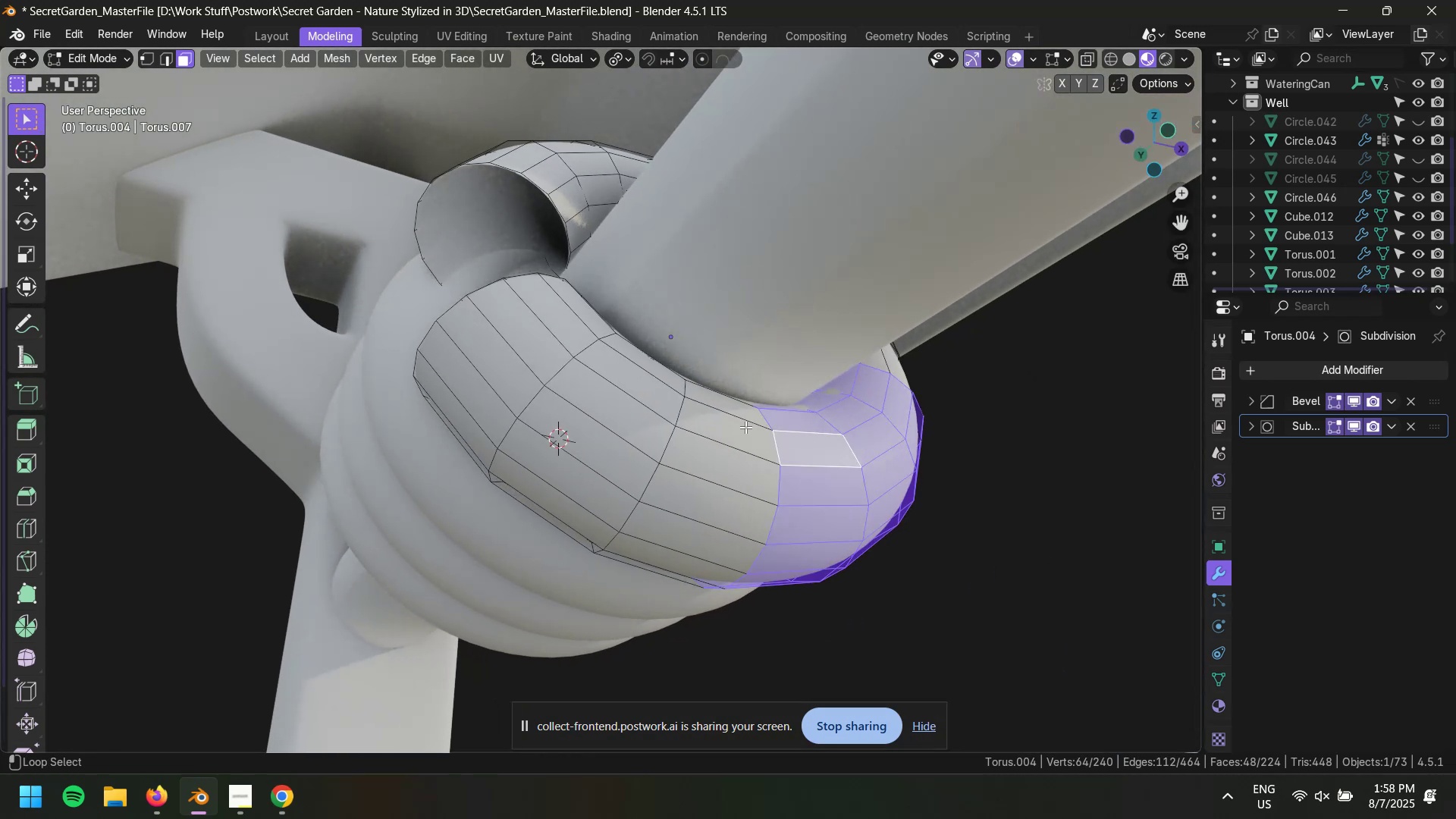 
left_click([745, 425])
 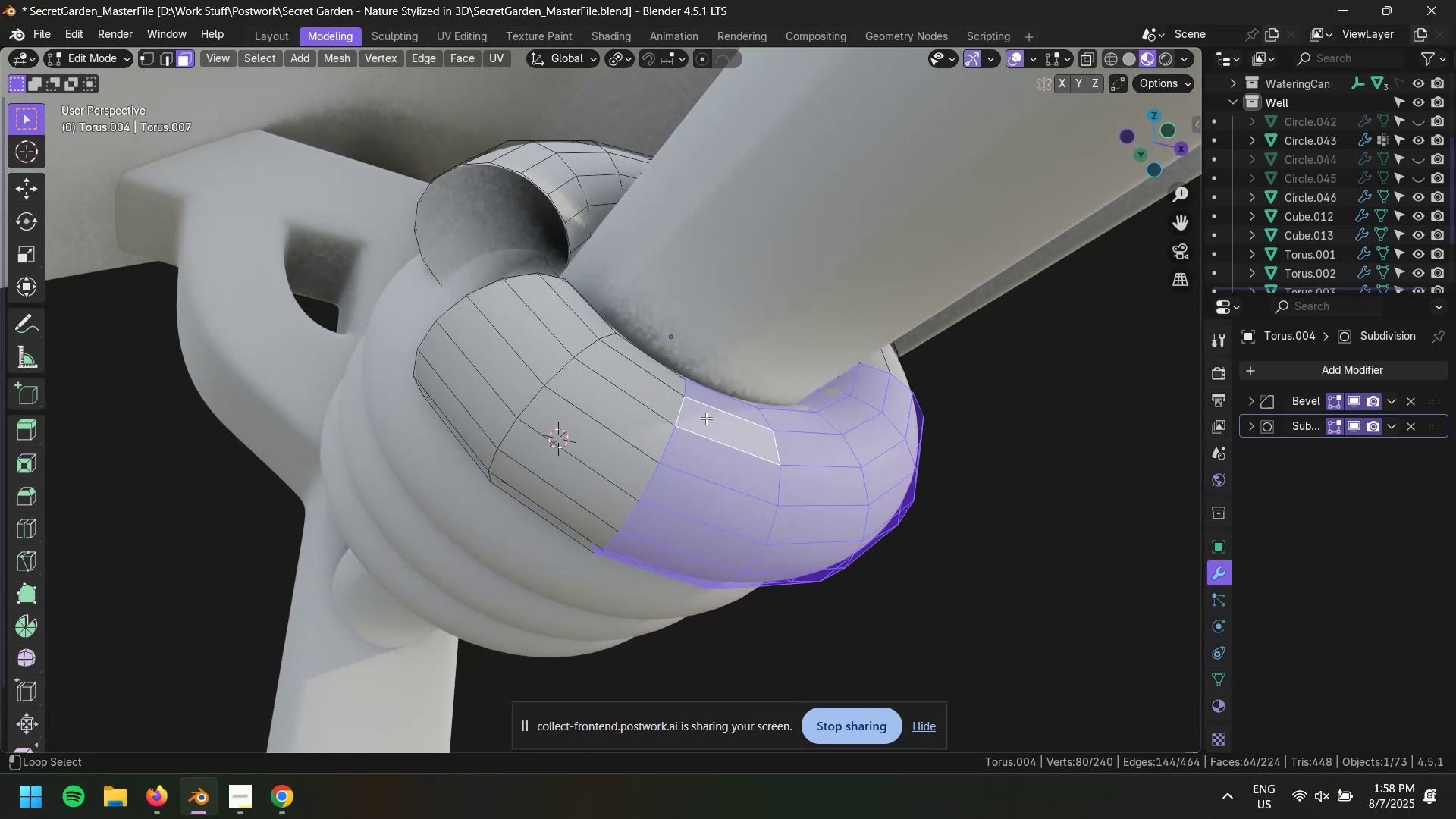 
hold_key(key=AltLeft, duration=1.5)
left_click([667, 384])
 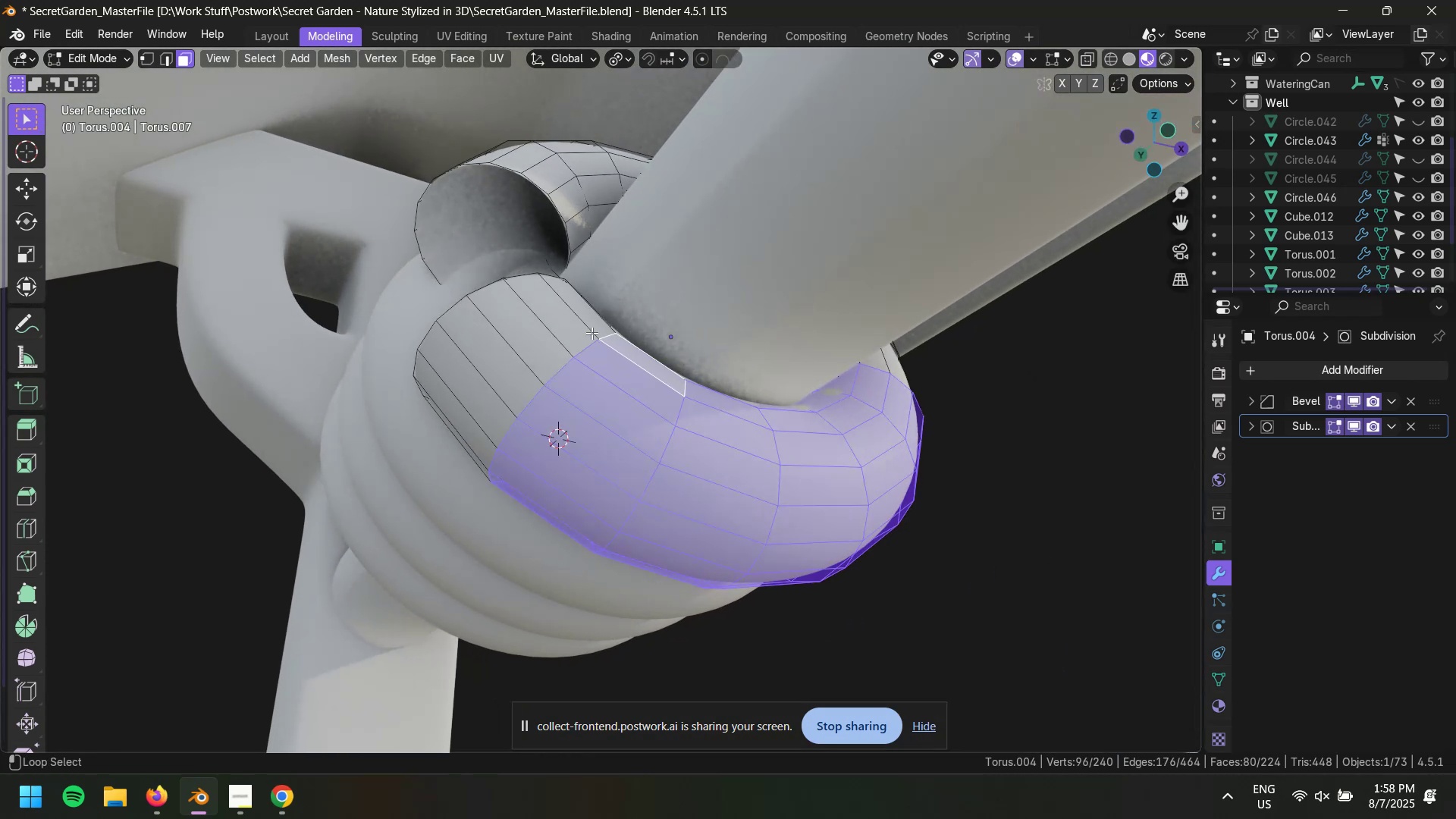 
left_click([585, 328])
 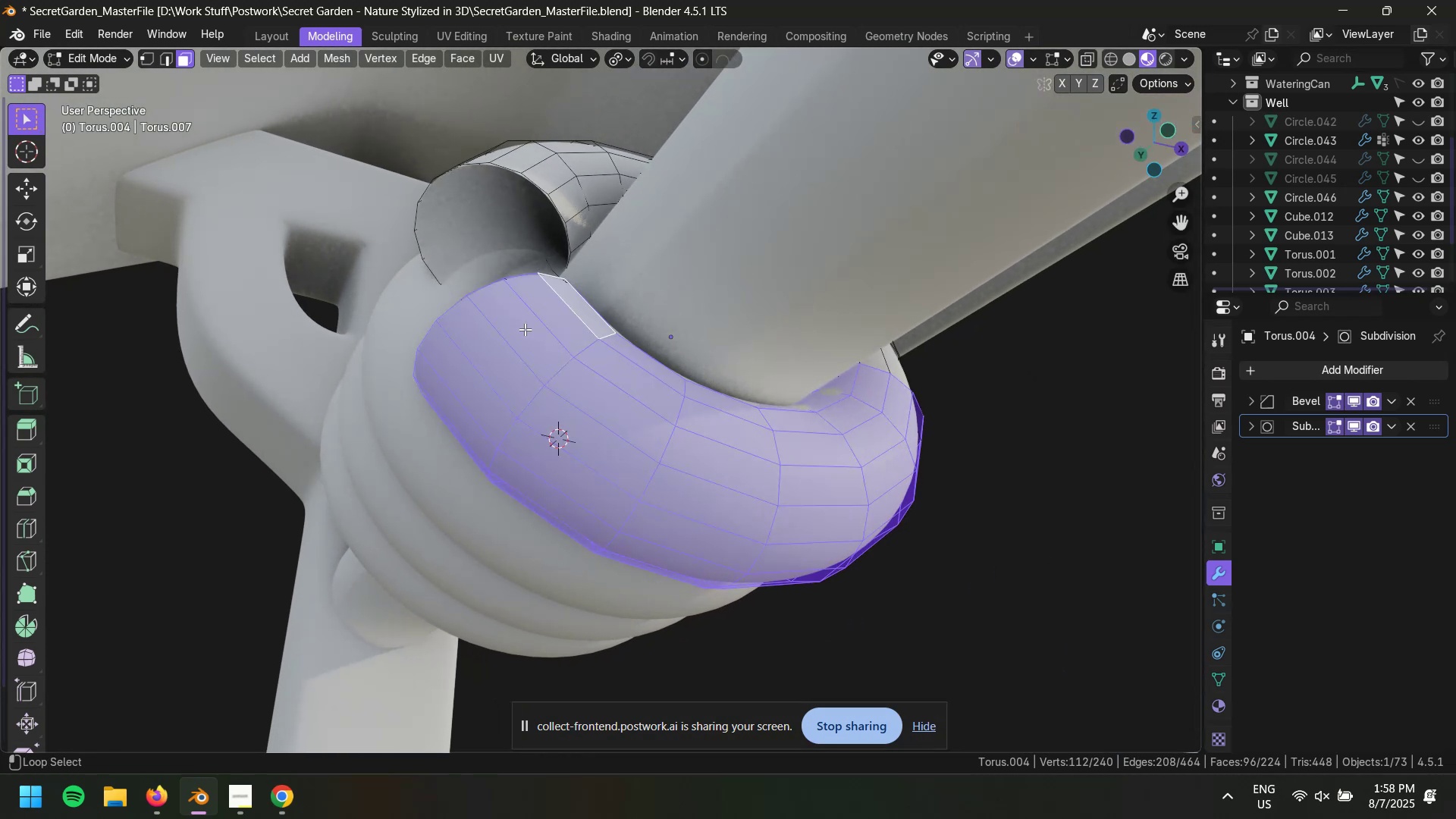 
key(Alt+Shift+AltLeft)
 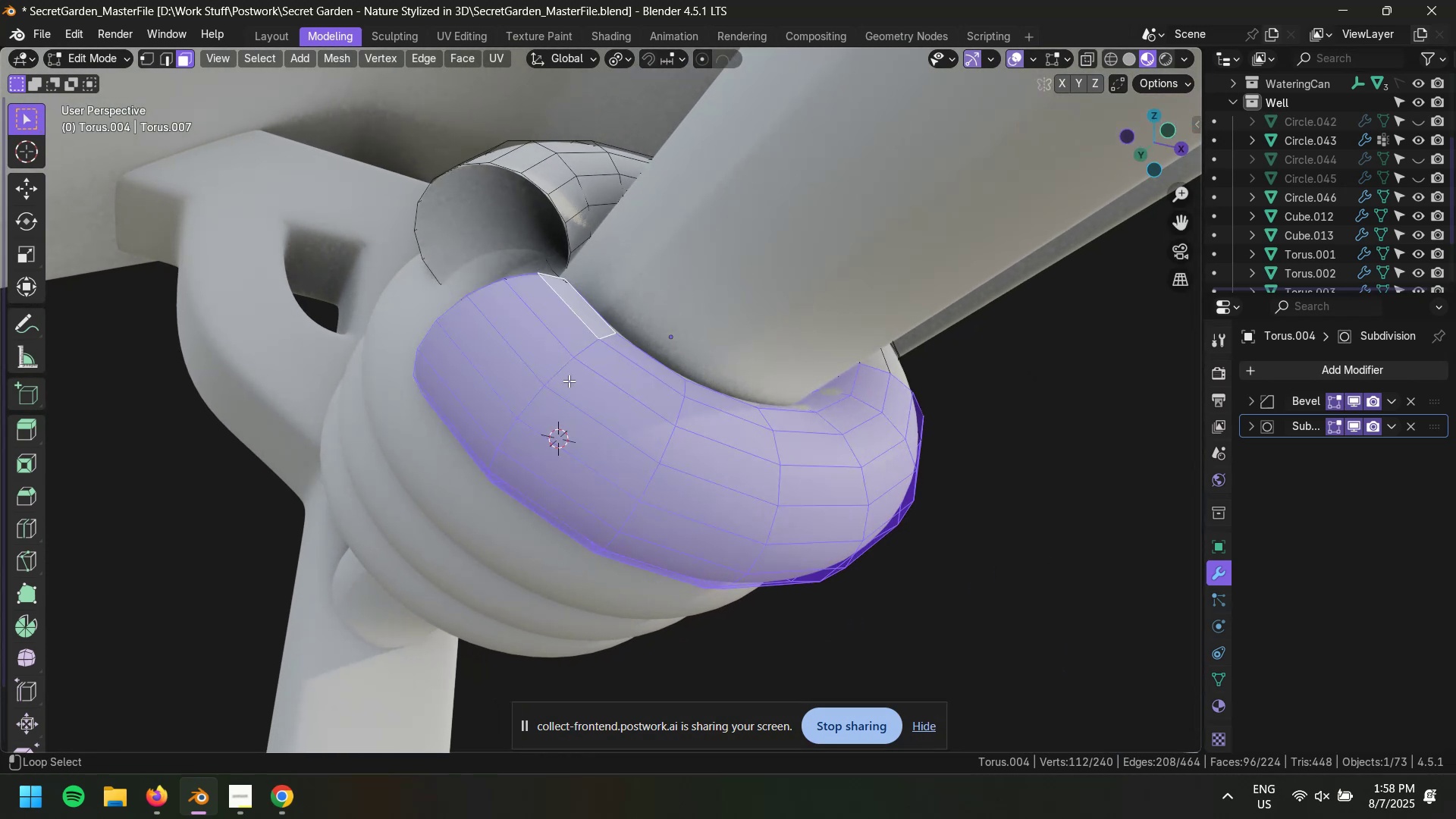 
key(Alt+Shift+AltLeft)
 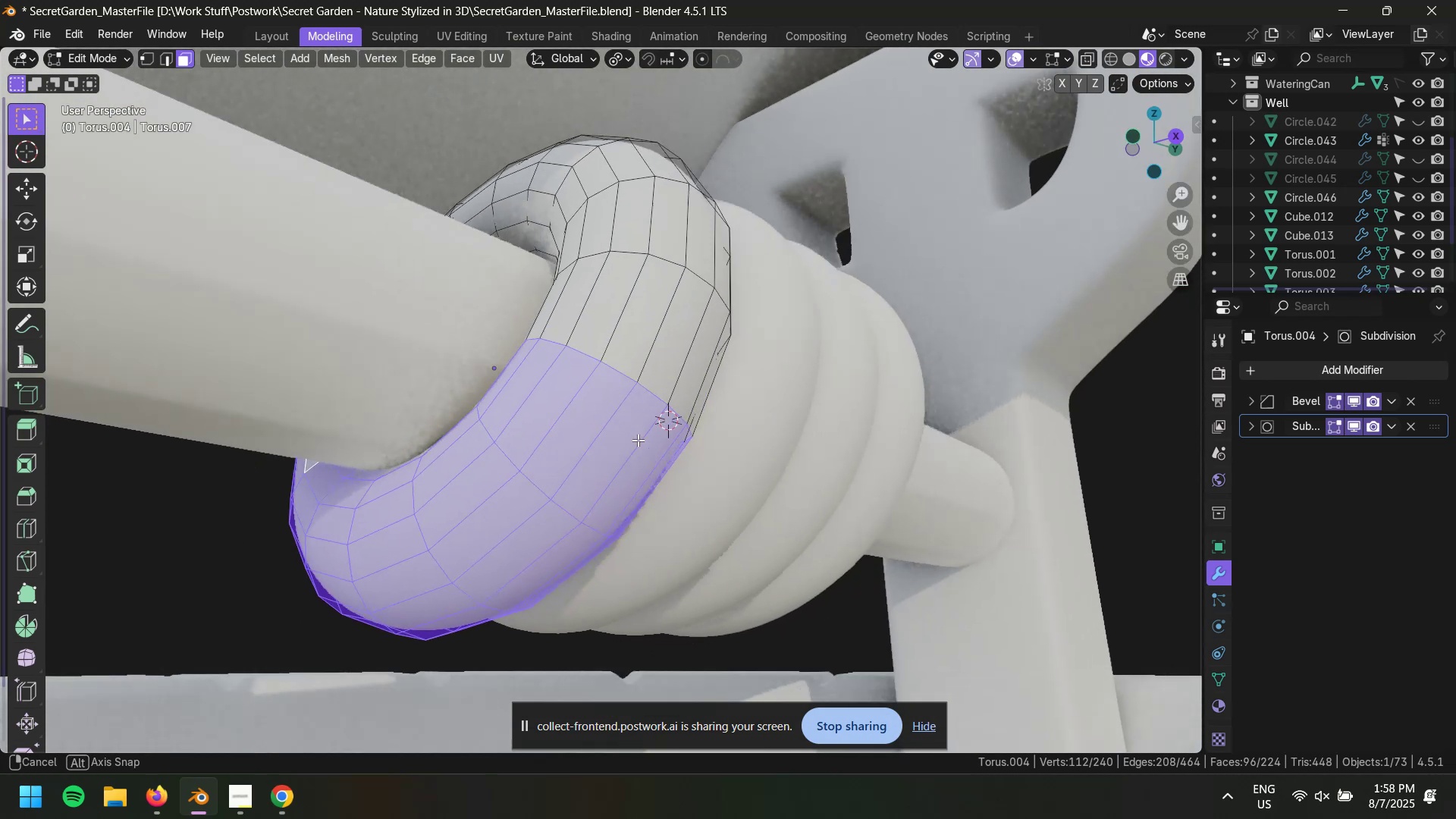 
key(2)
 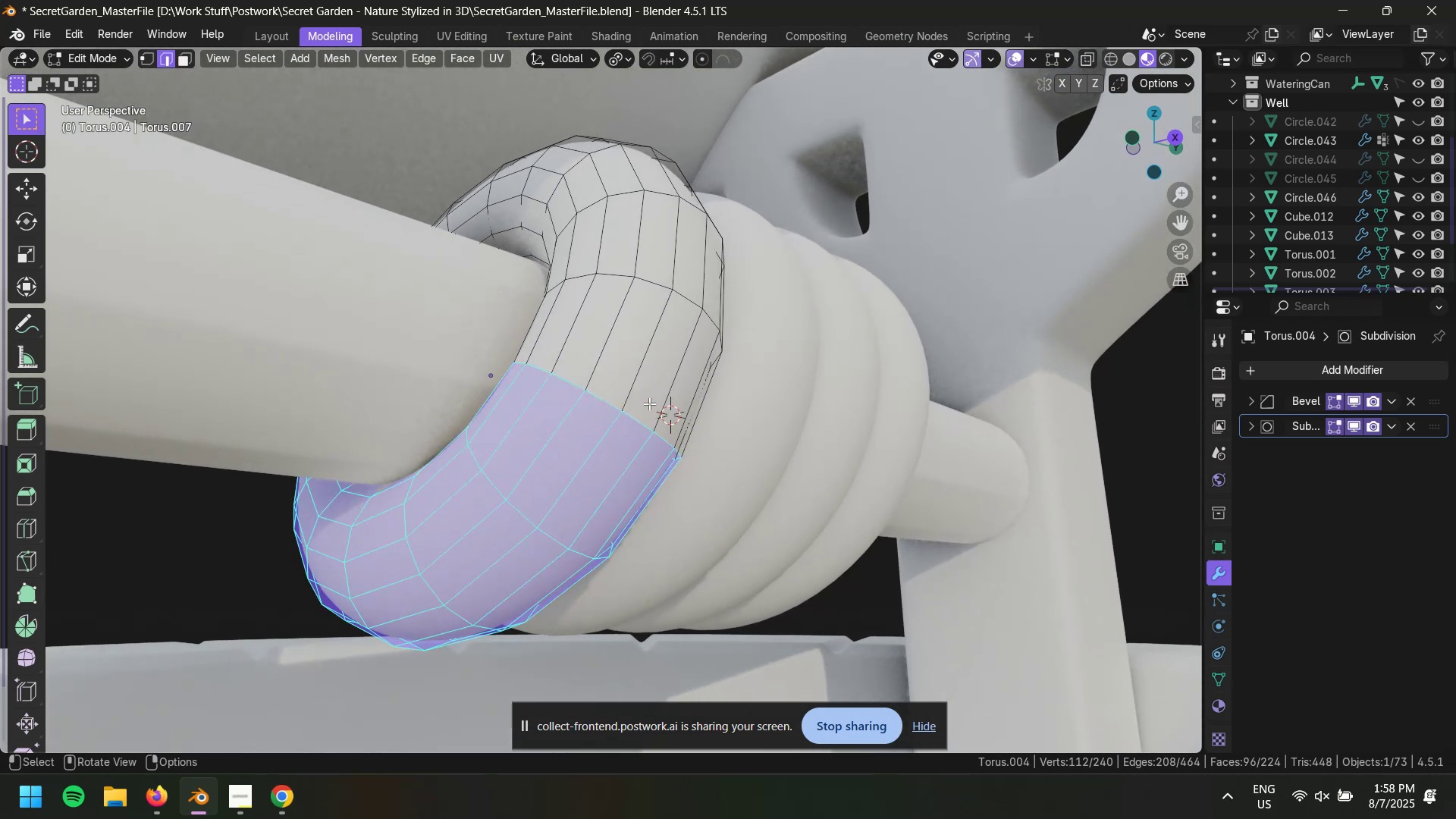 
hold_key(key=AltLeft, duration=1.02)
hold_key(key=ShiftLeft, duration=0.84)
left_click([574, 384])
 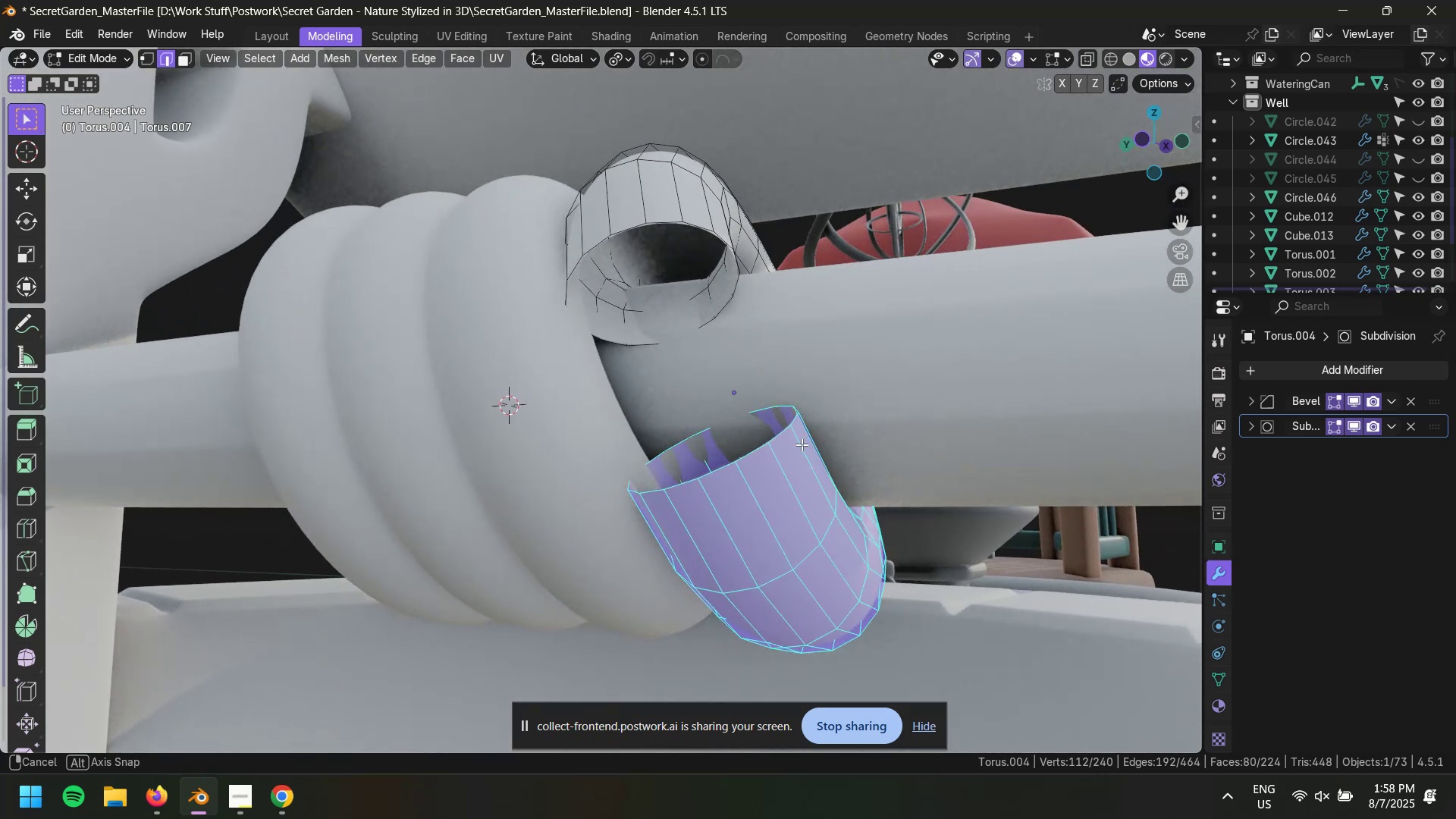 
key(X)
 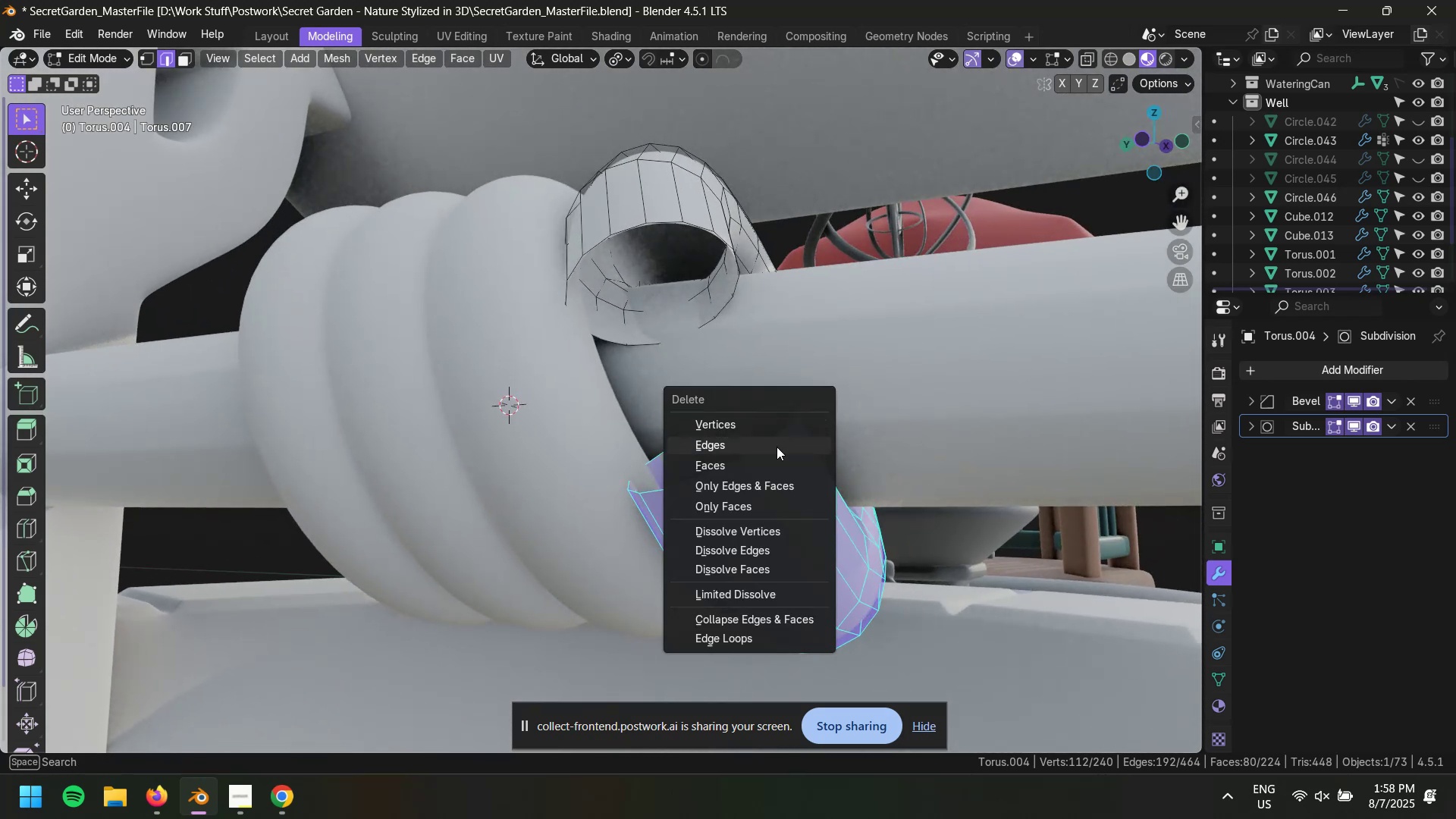 
left_click([775, 450])
 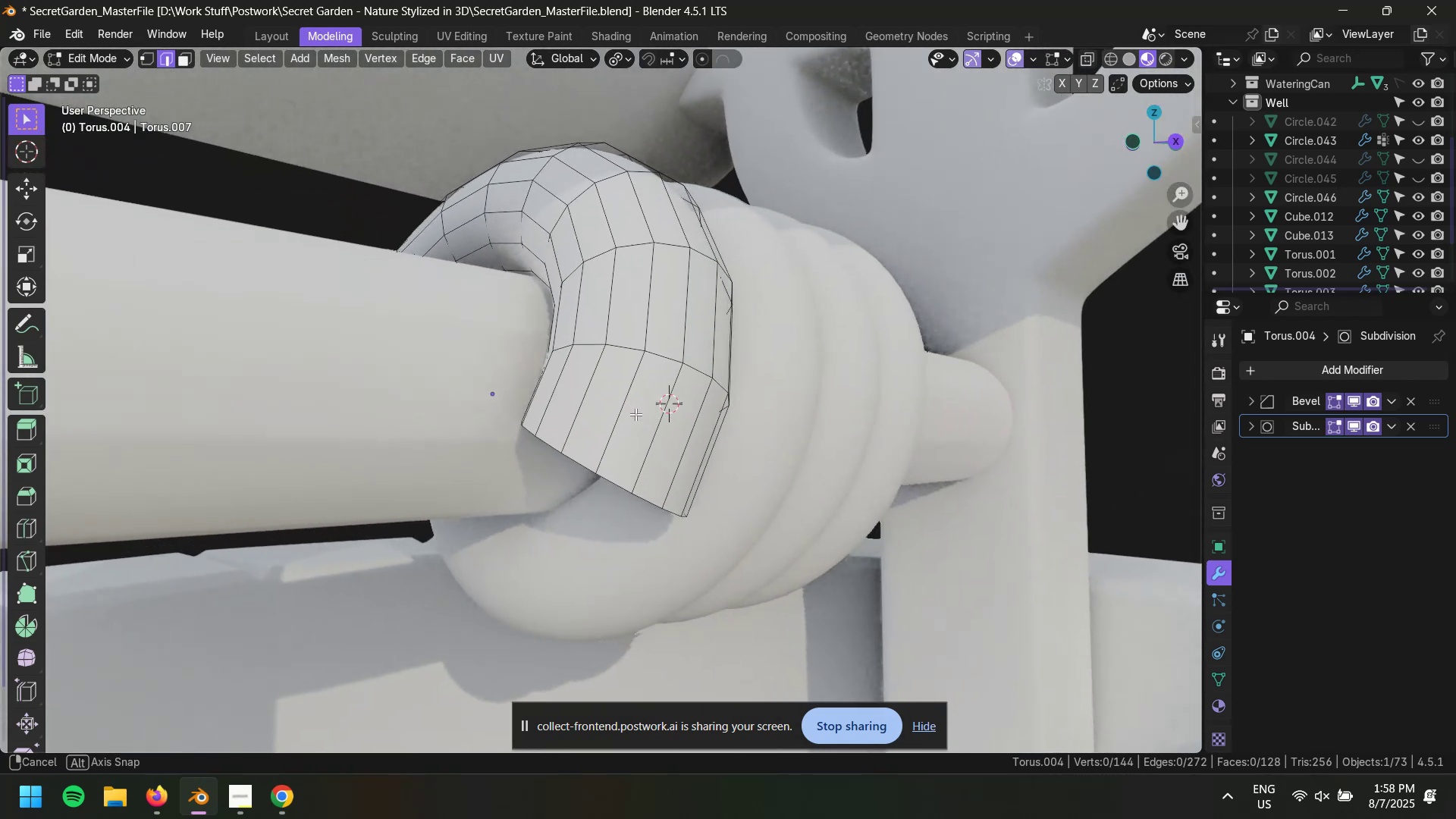 
key(2)
 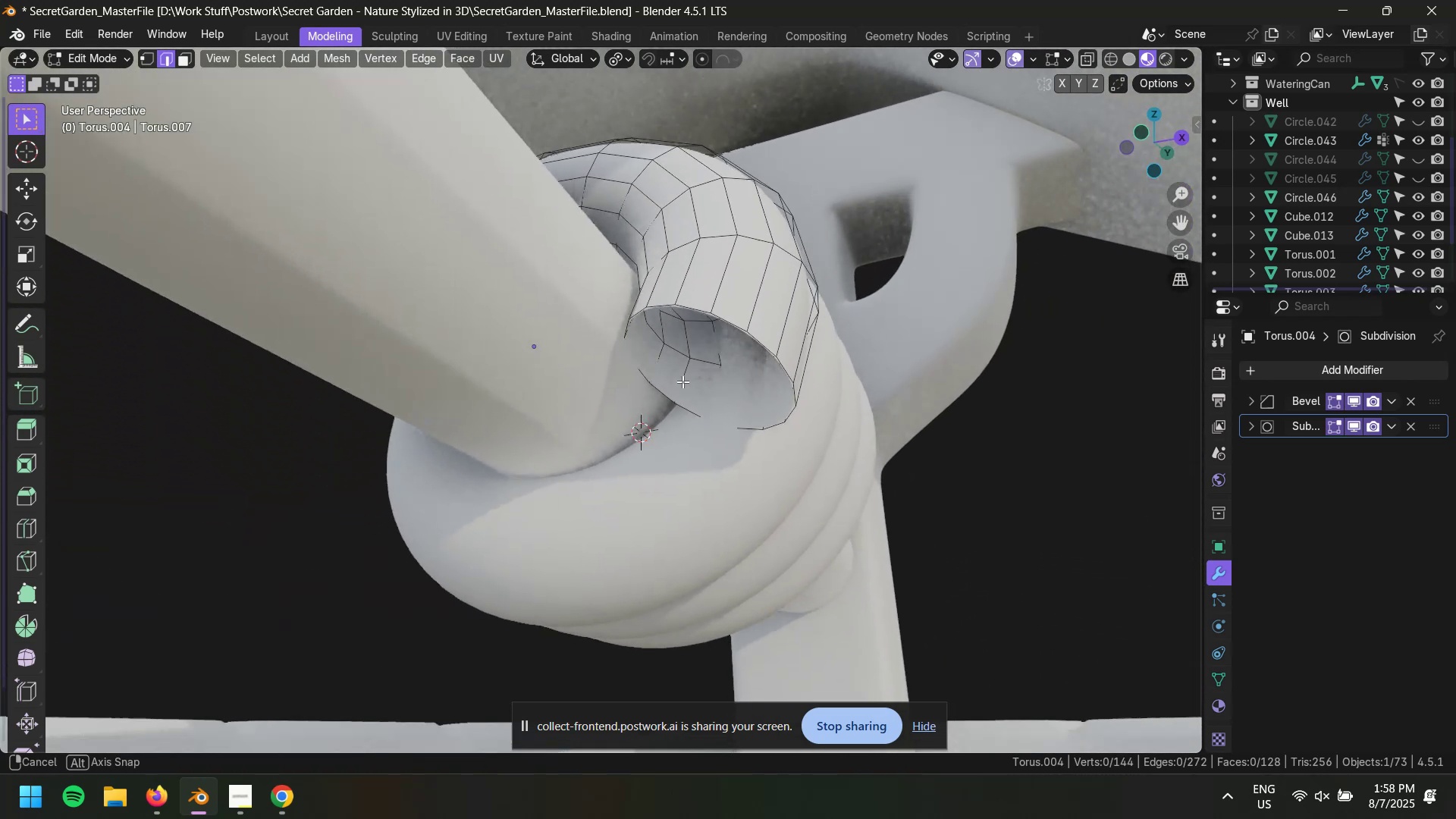 
hold_key(key=AltLeft, duration=0.88)
left_click([657, 365])
 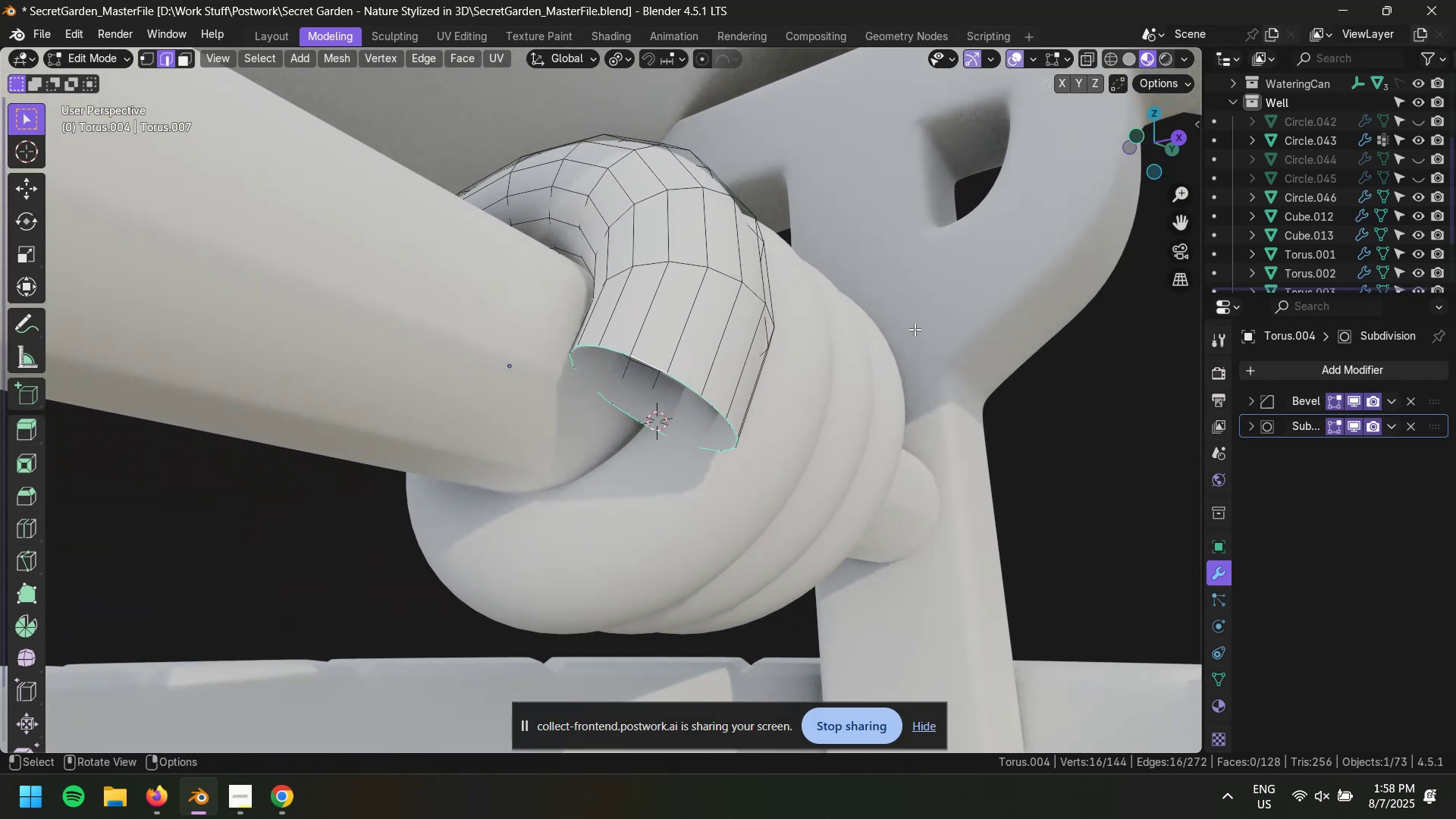 
type(sz0)
key(NumpadEnter)
 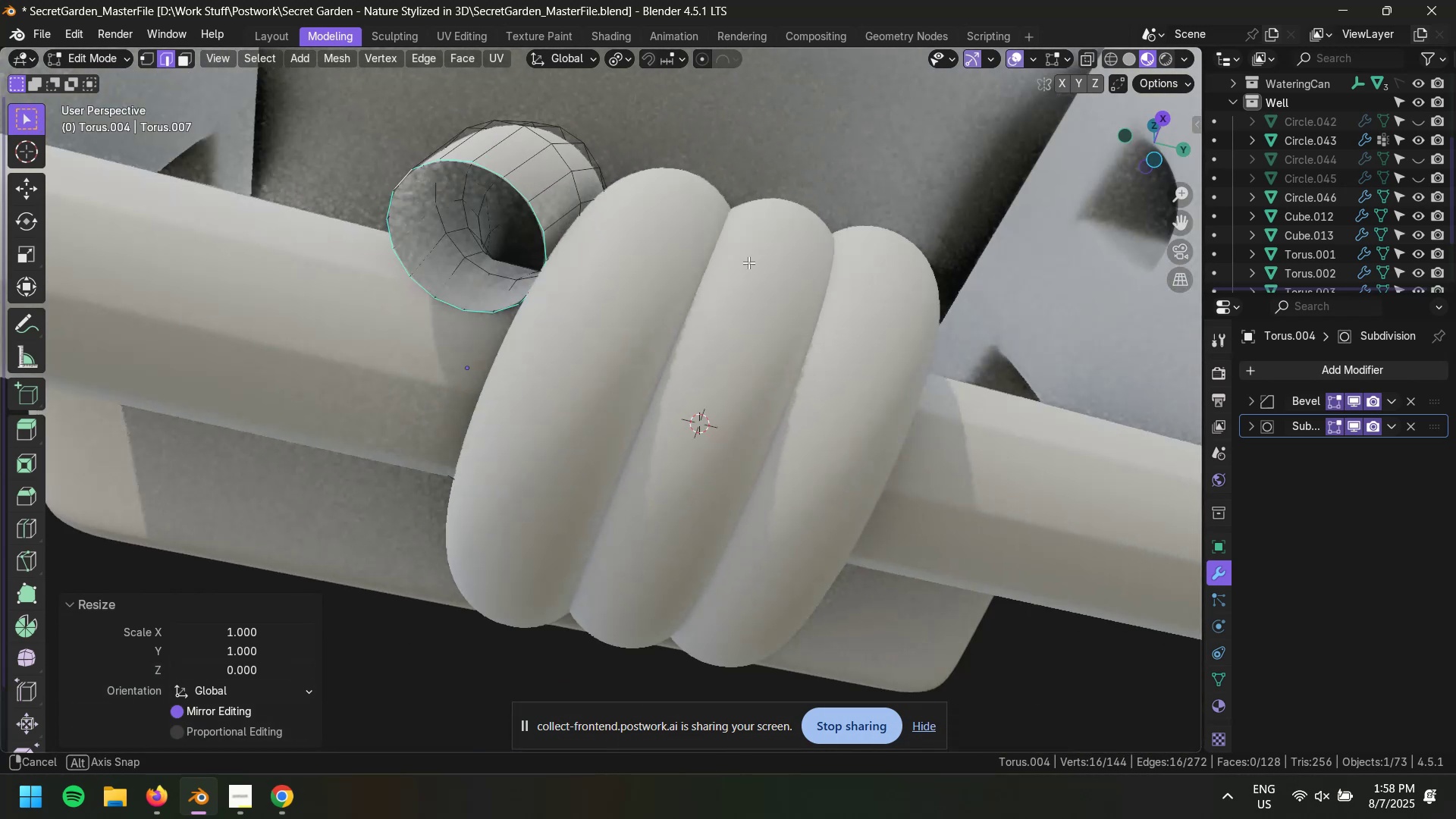 
key(Control+ControlLeft)
 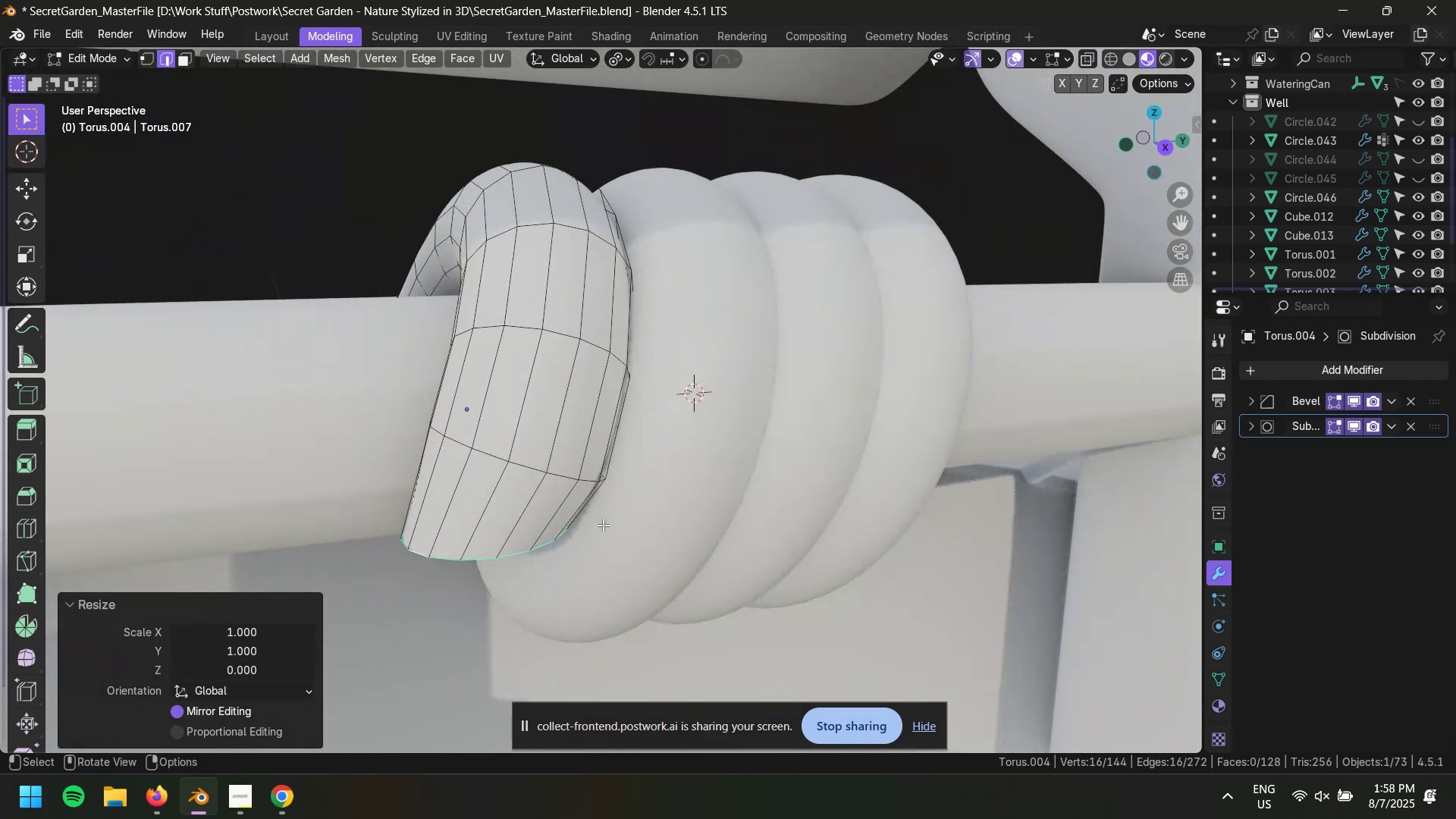 
key(Control+Z)
 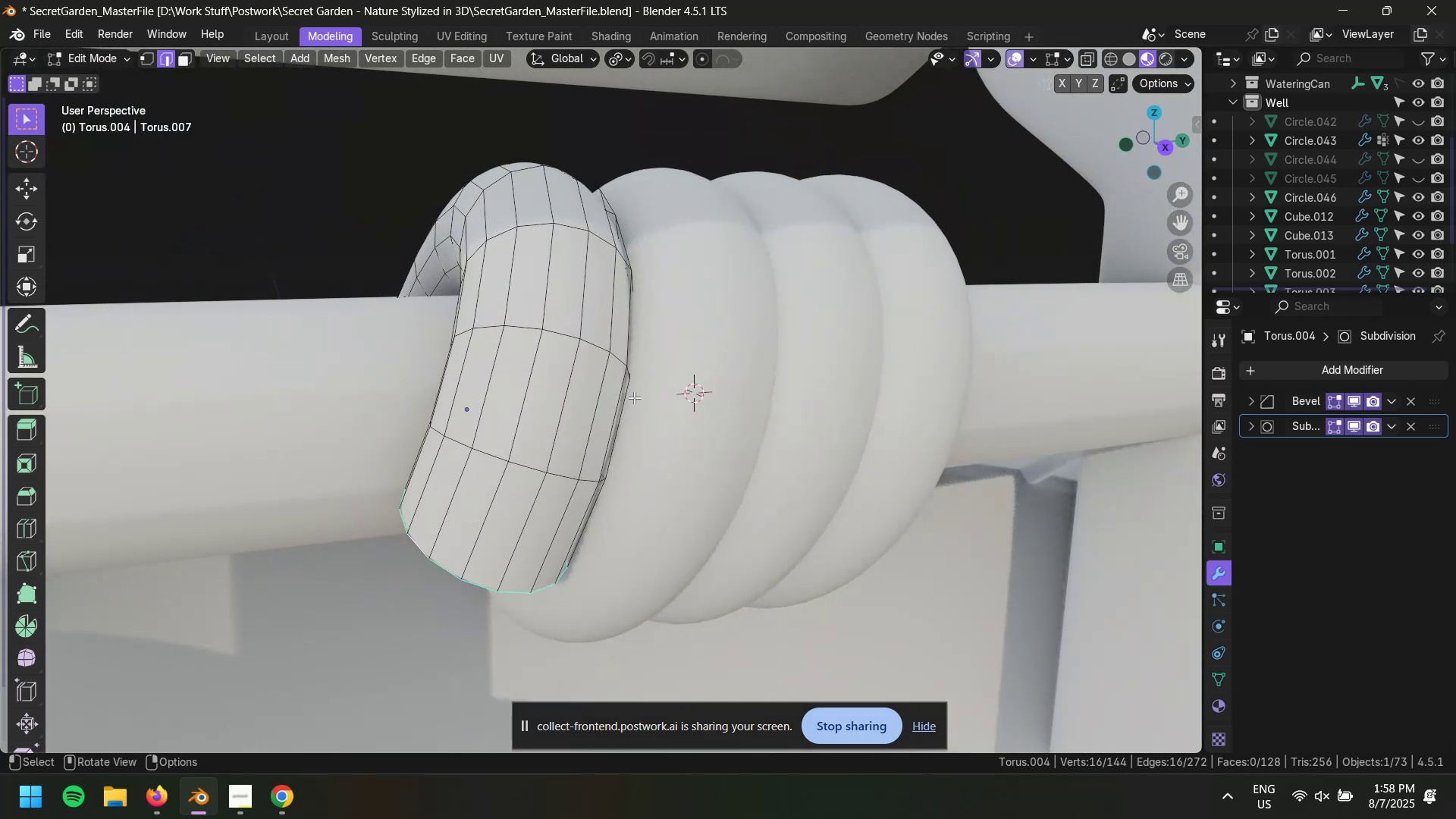 
key(Tab)
 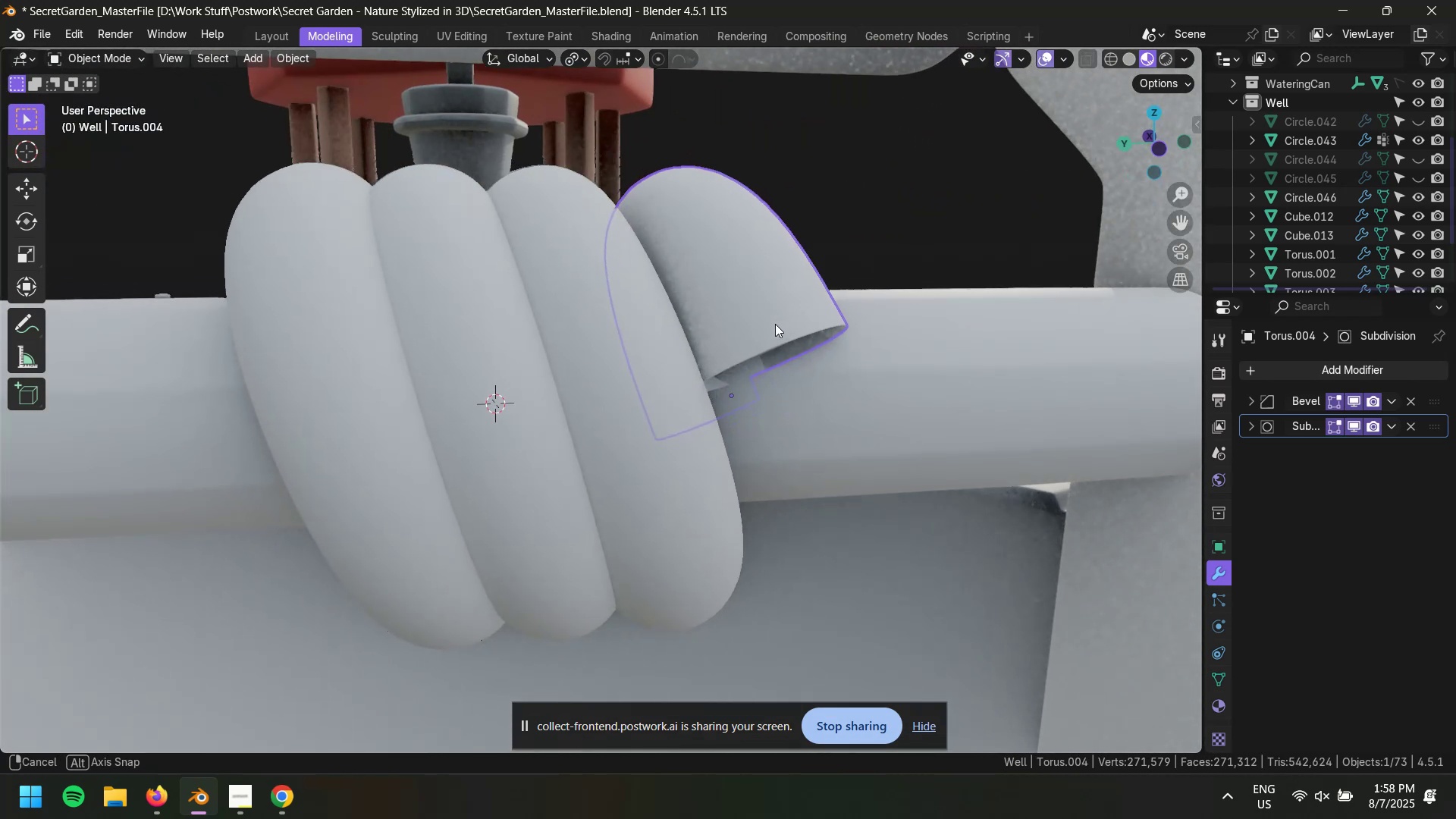 
key(Tab)
 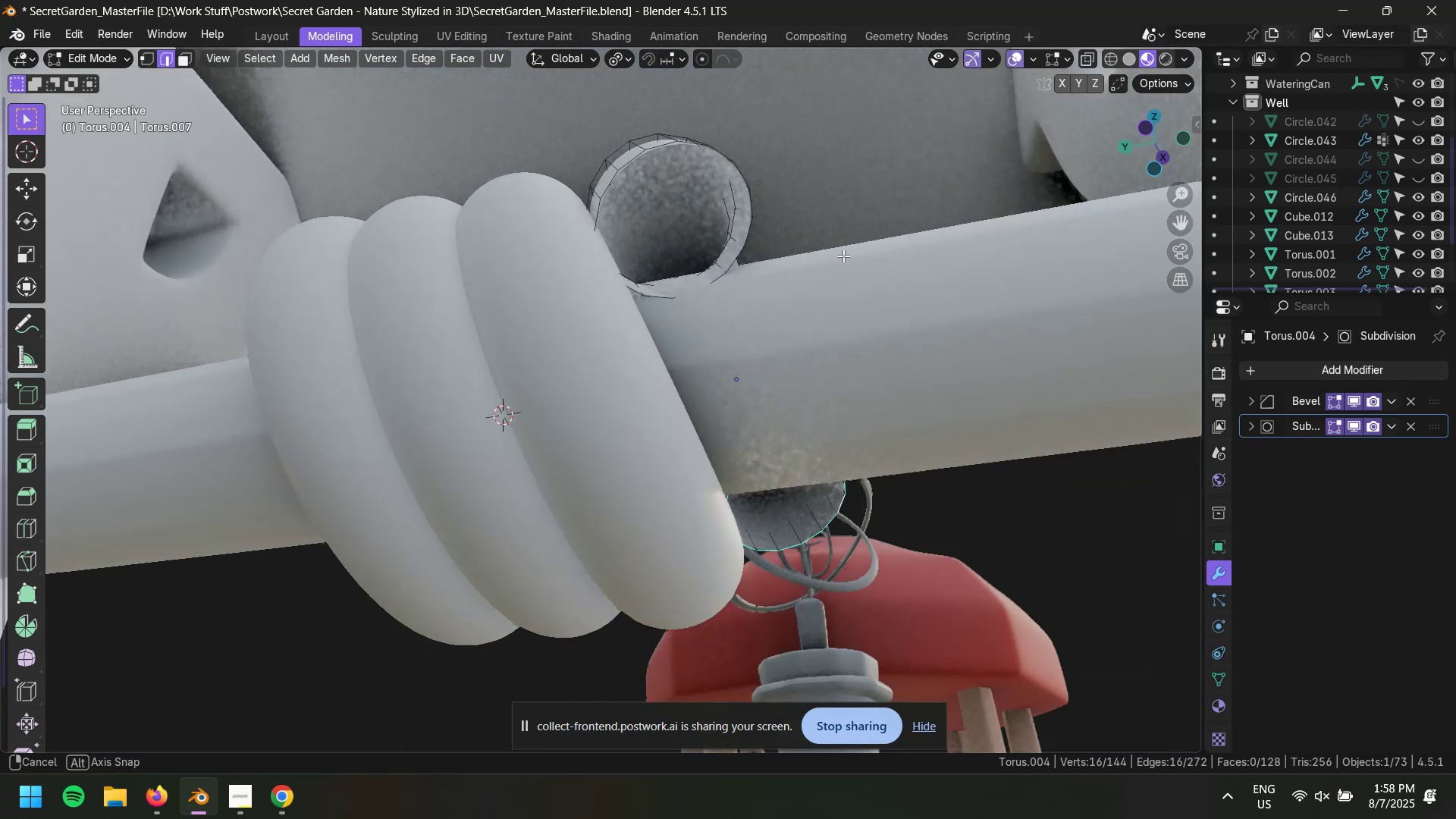 
wait(7.19)
 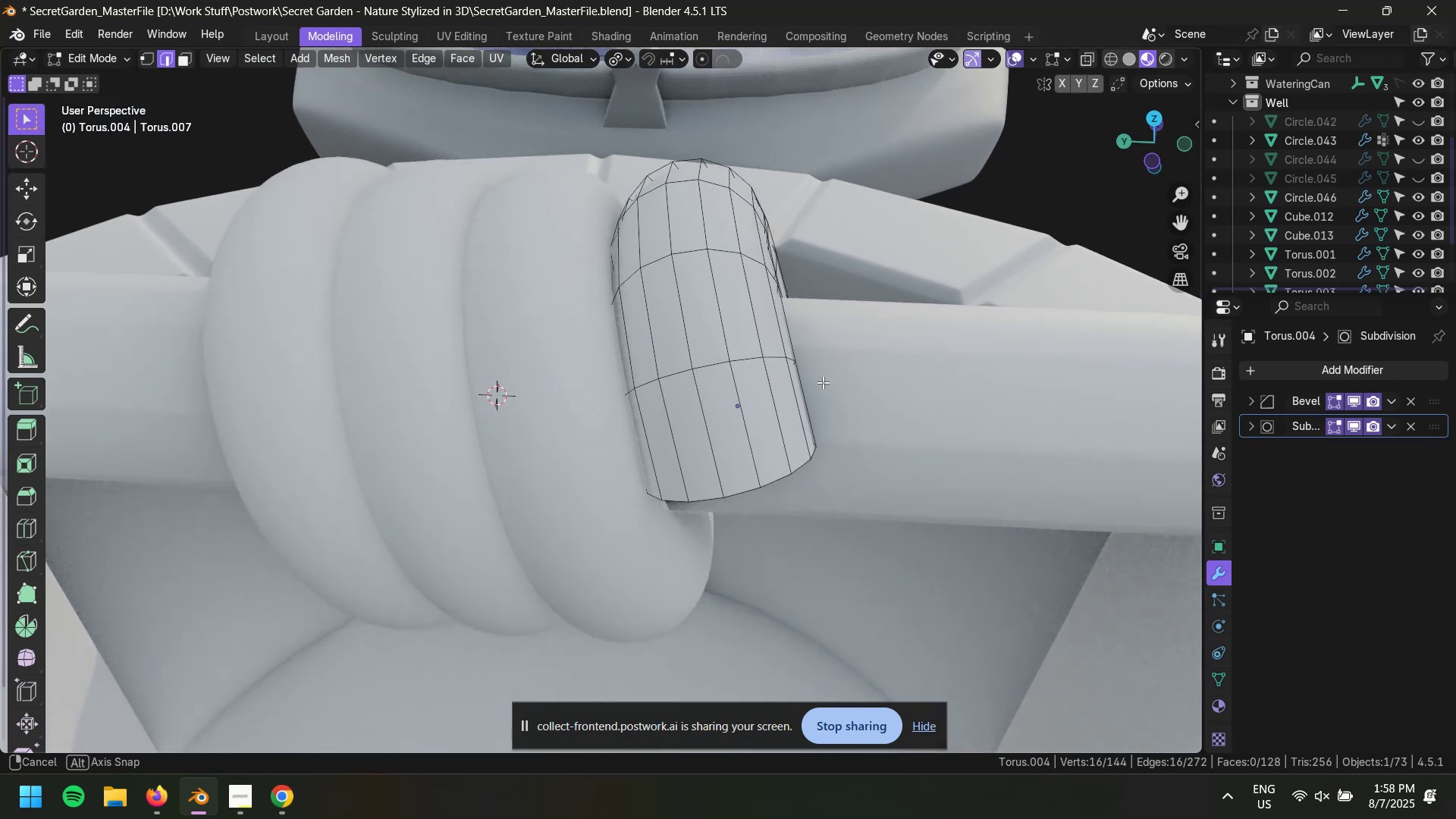 
hold_key(key=AltLeft, duration=0.58)
left_click([691, 265])
 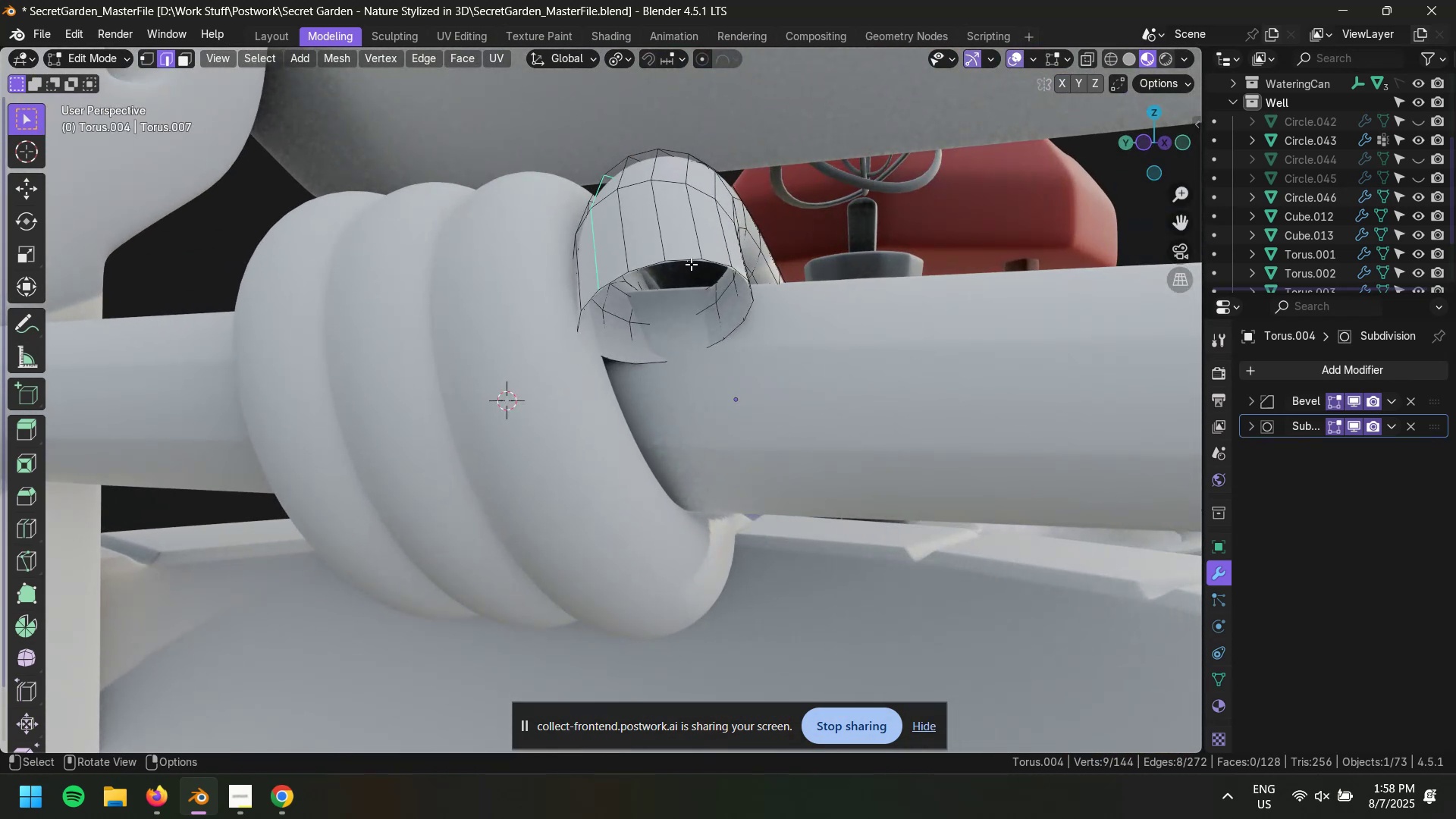 
hold_key(key=AltLeft, duration=0.65)
left_click([690, 258])
 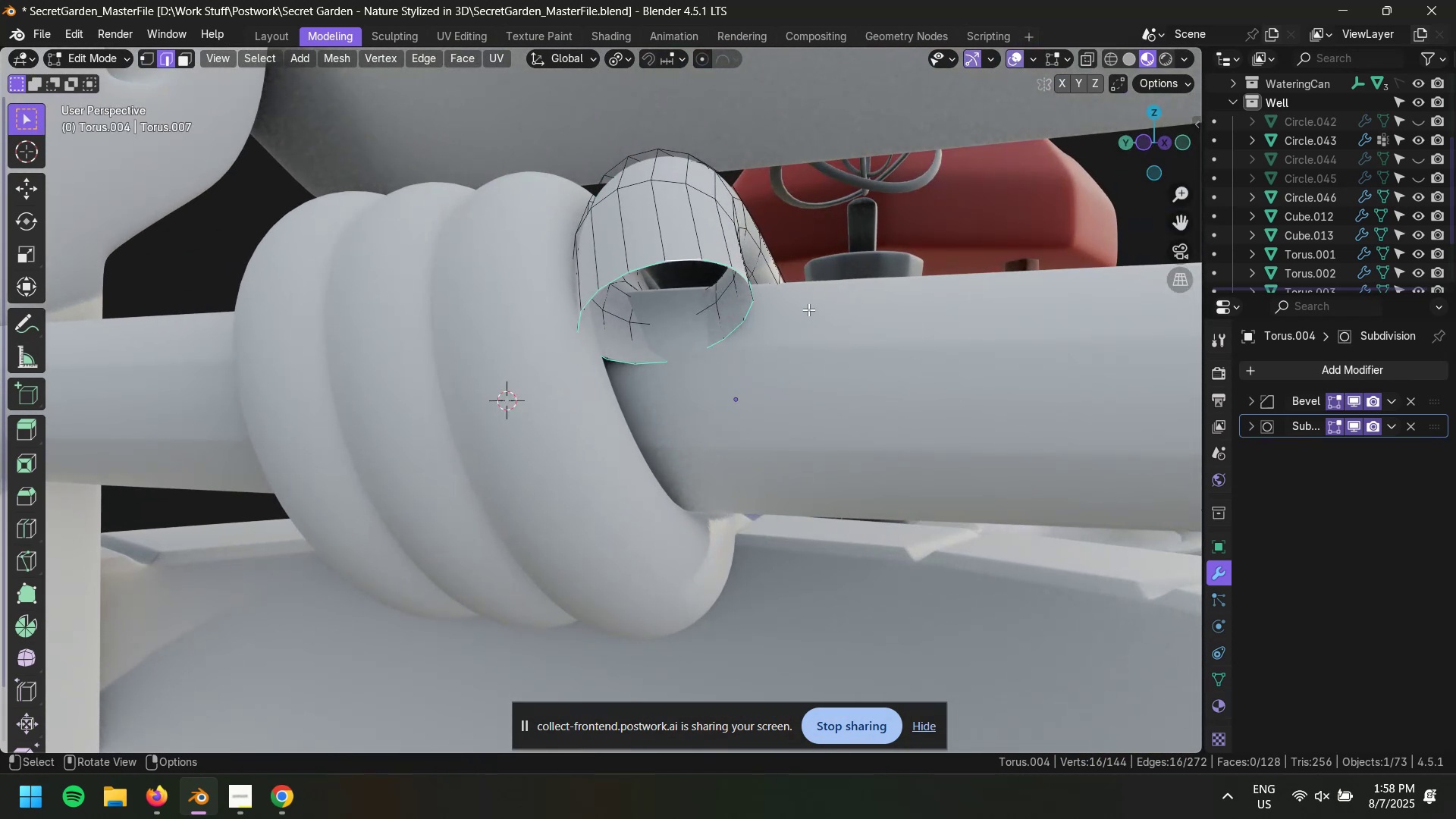 
type(Dz)
 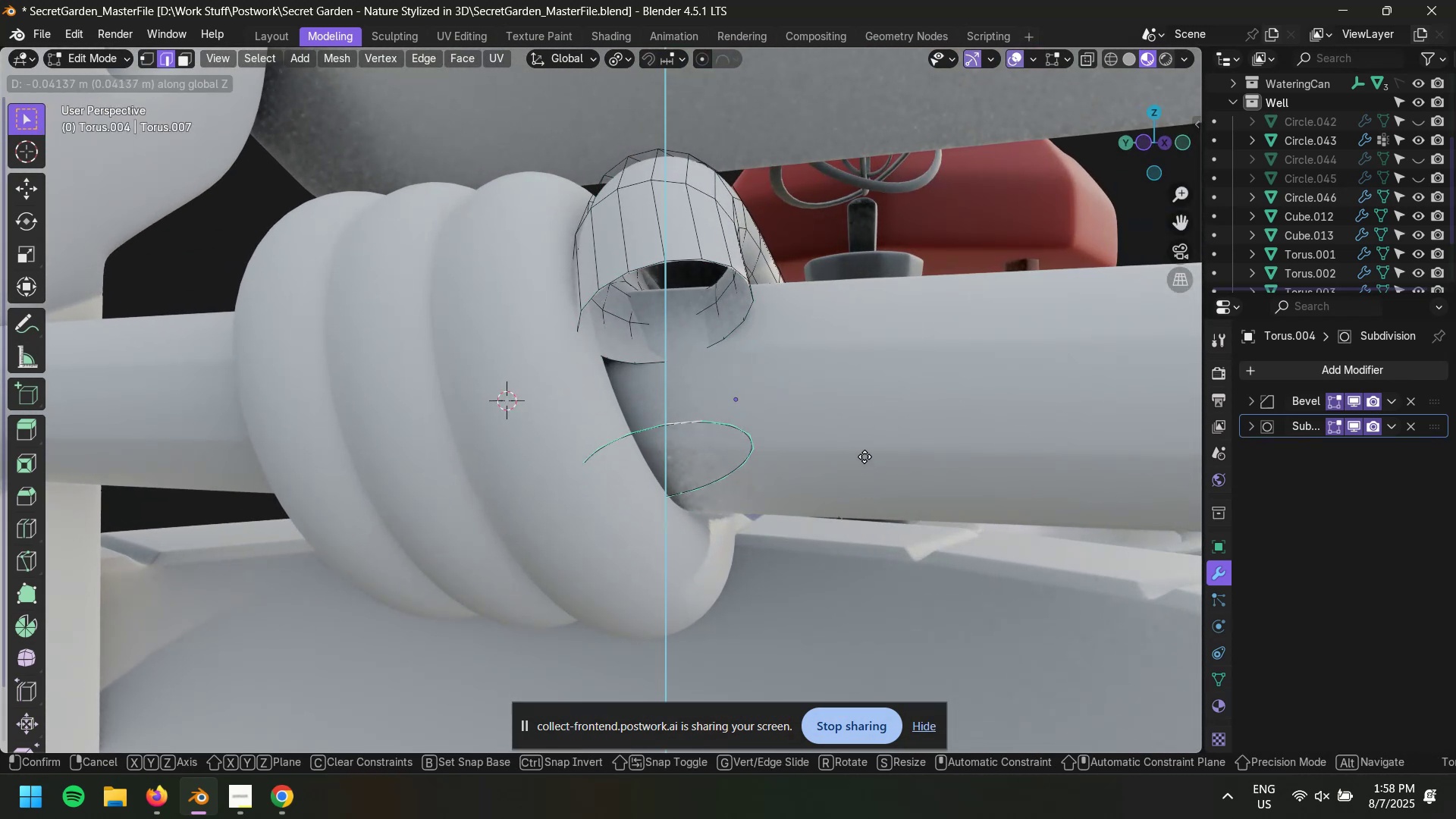 
left_click([864, 457])
 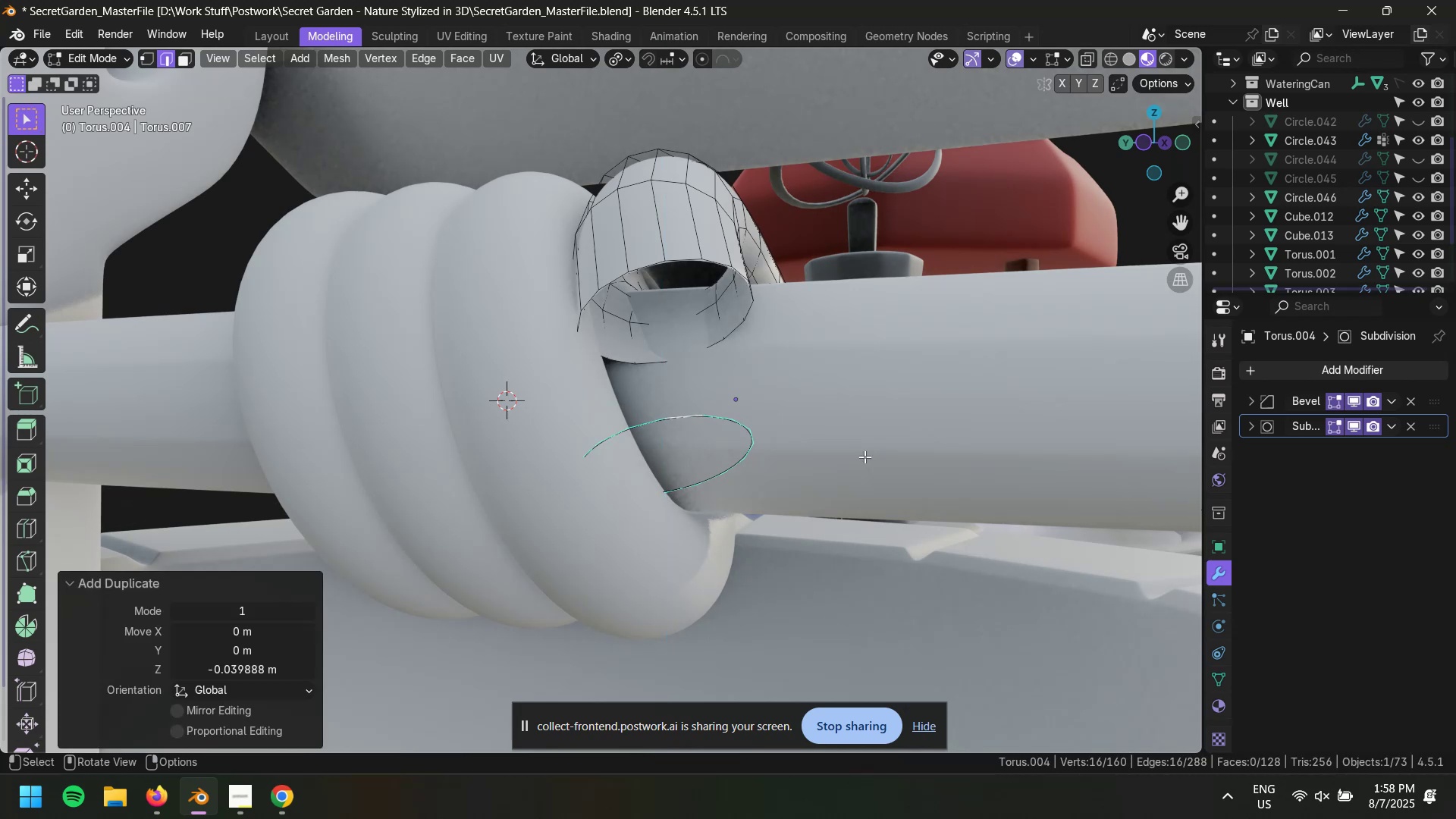 
type(gx)
key(Escape)
type(gy)
 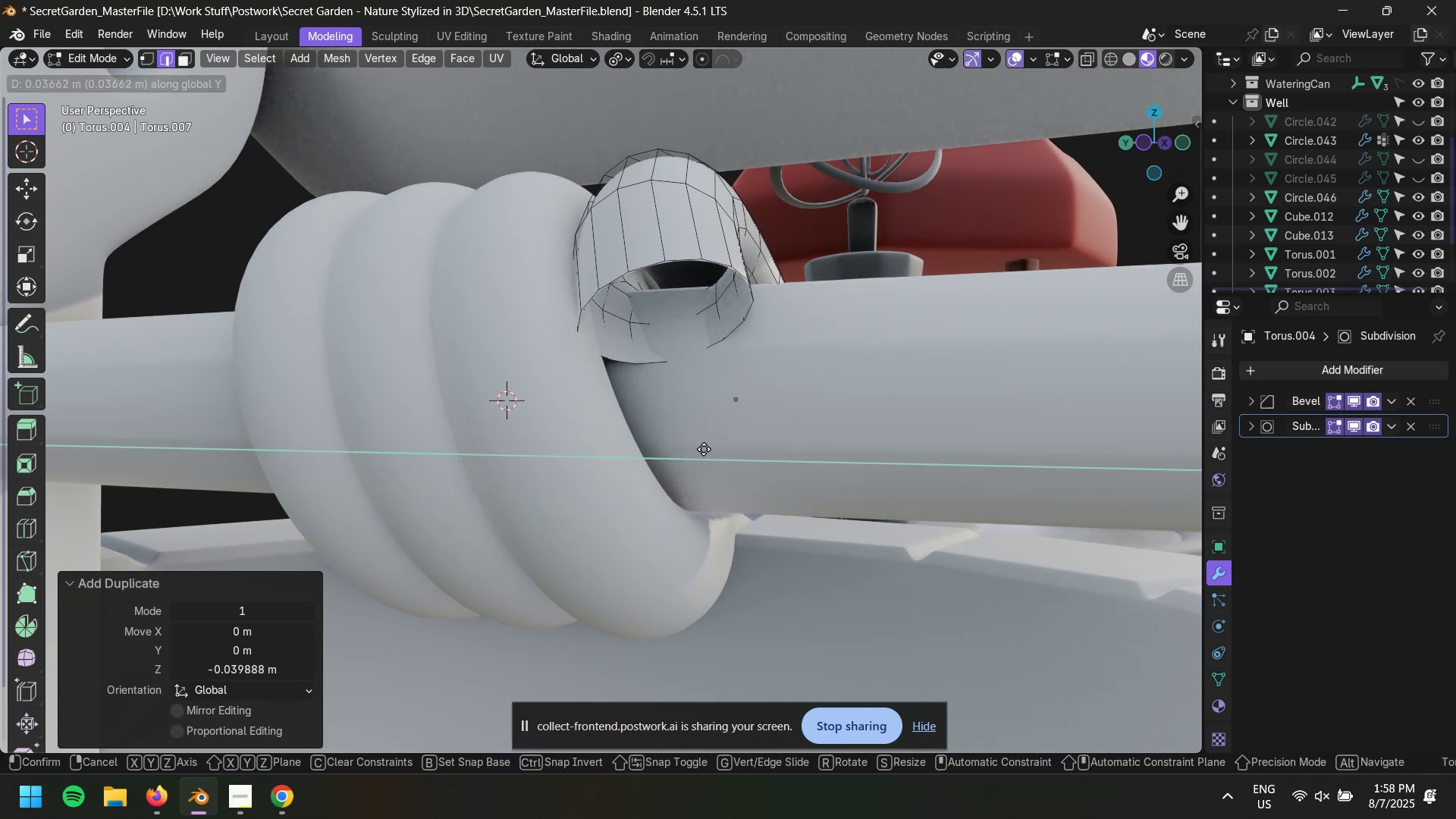 
left_click([704, 449])
 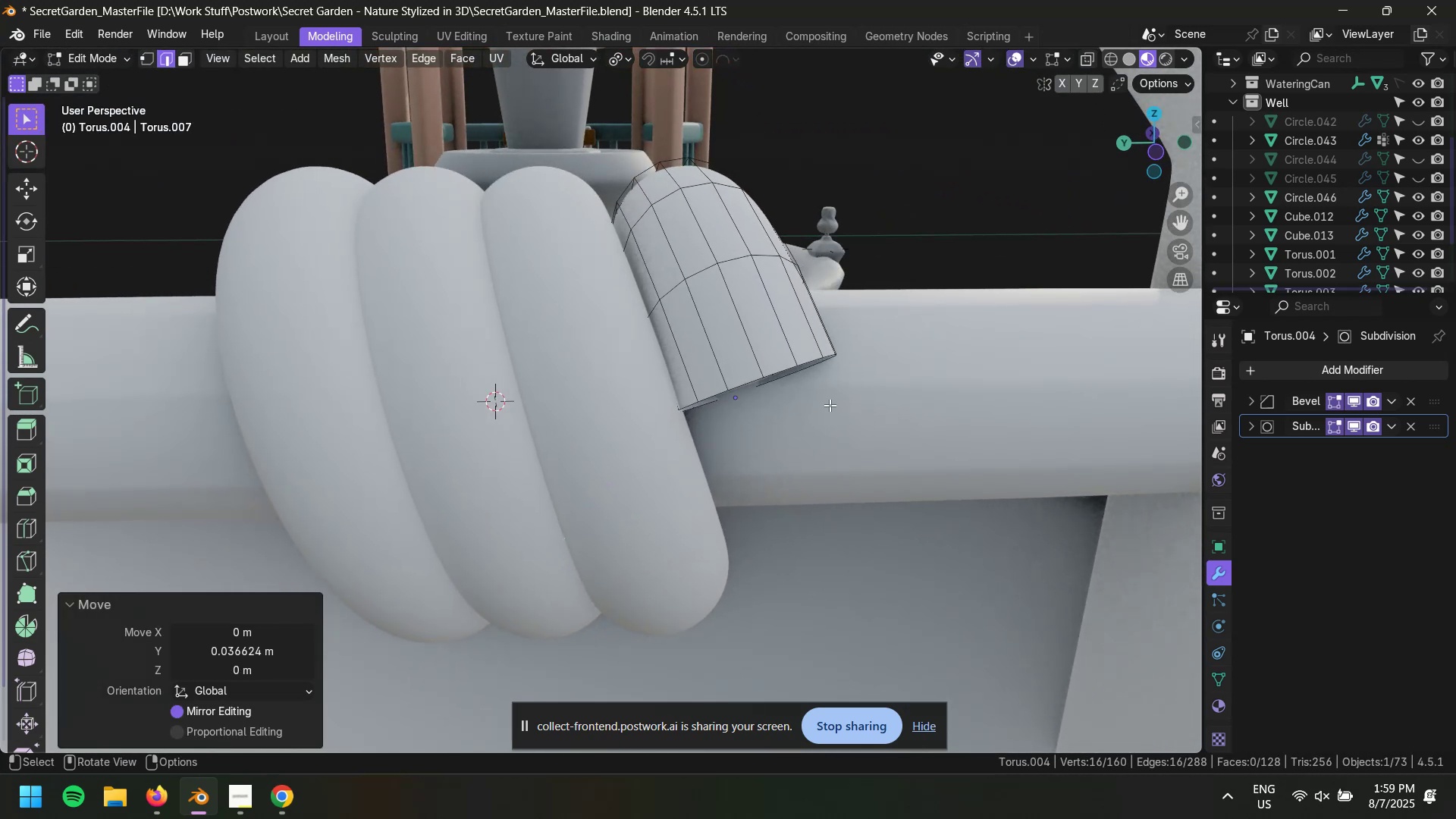 
key(Alt+Z)
 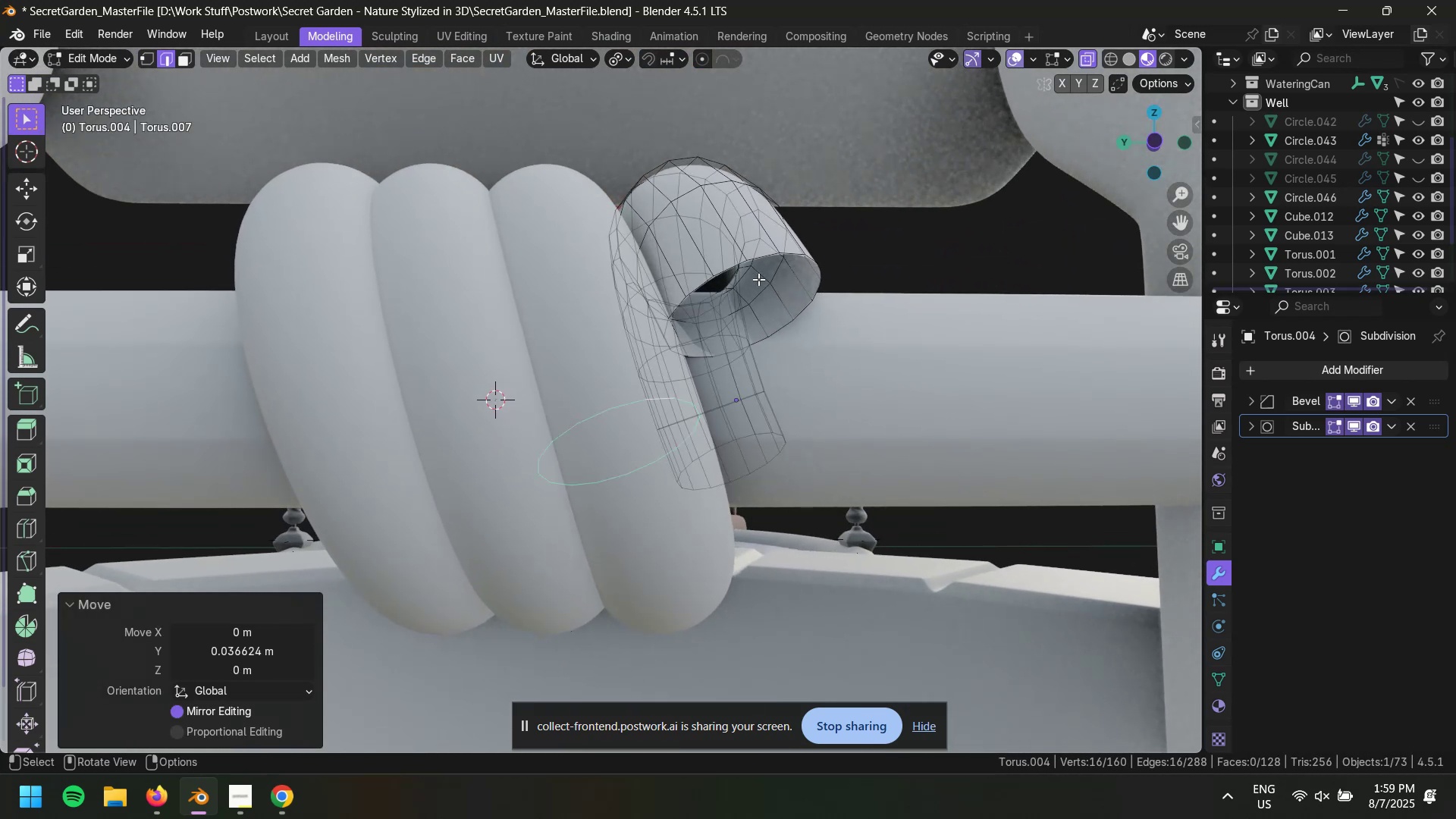 
hold_key(key=AltLeft, duration=0.97)
hold_key(key=ShiftLeft, duration=0.97)
left_click([751, 260])
 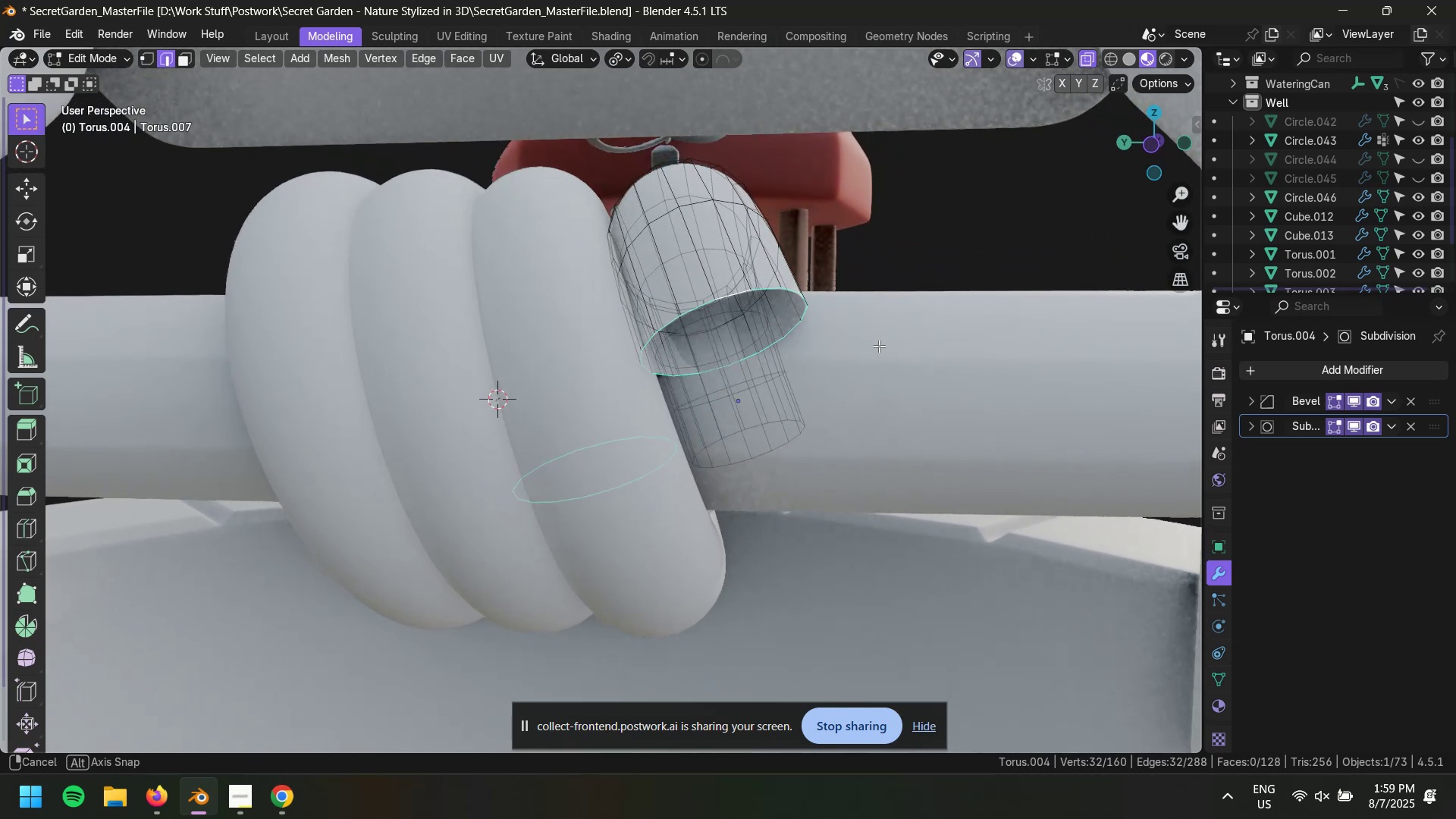 
left_click([912, 600])
 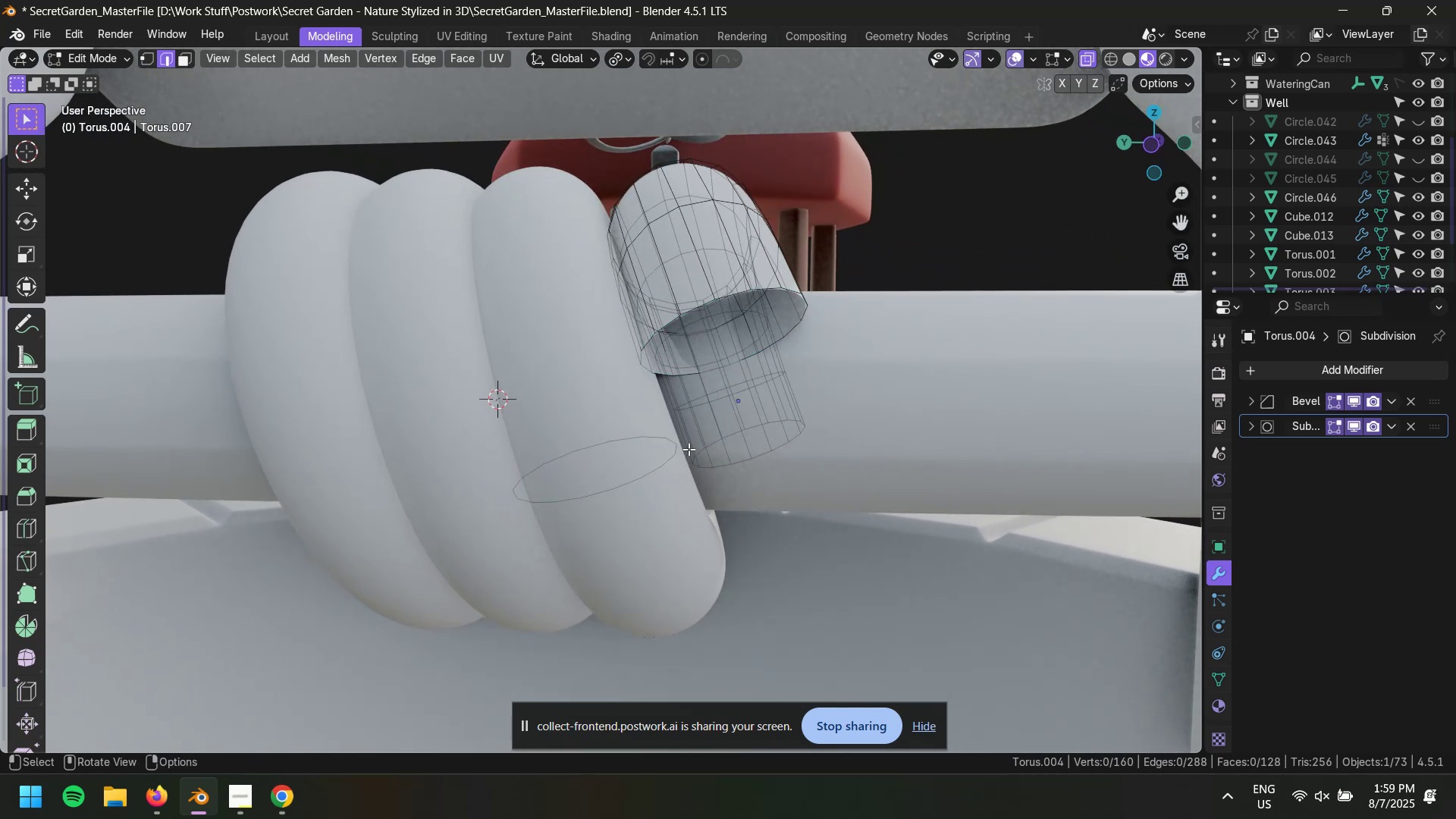 
hold_key(key=AltLeft, duration=0.46)
left_click([651, 434])
 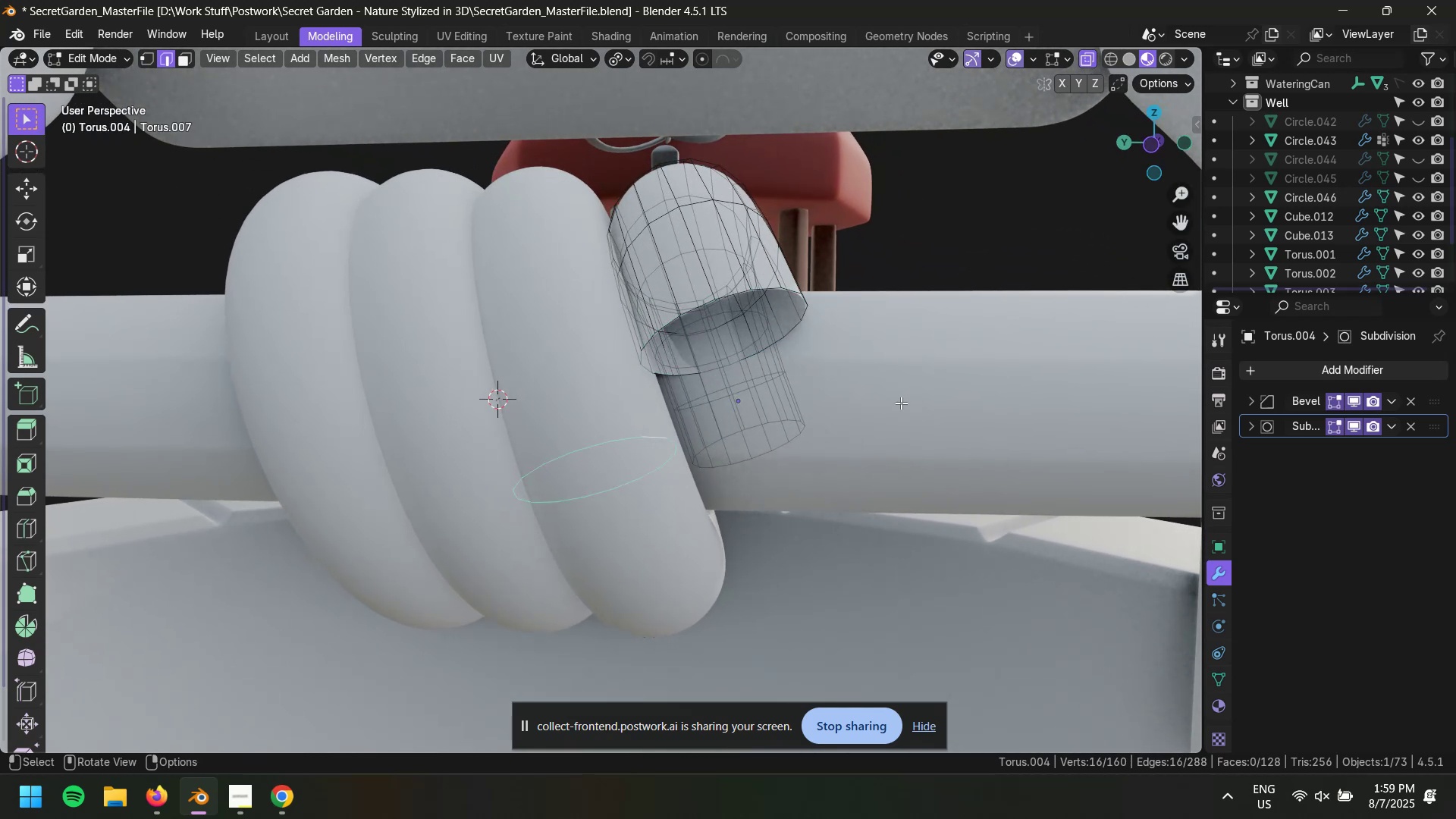 
key(R)
 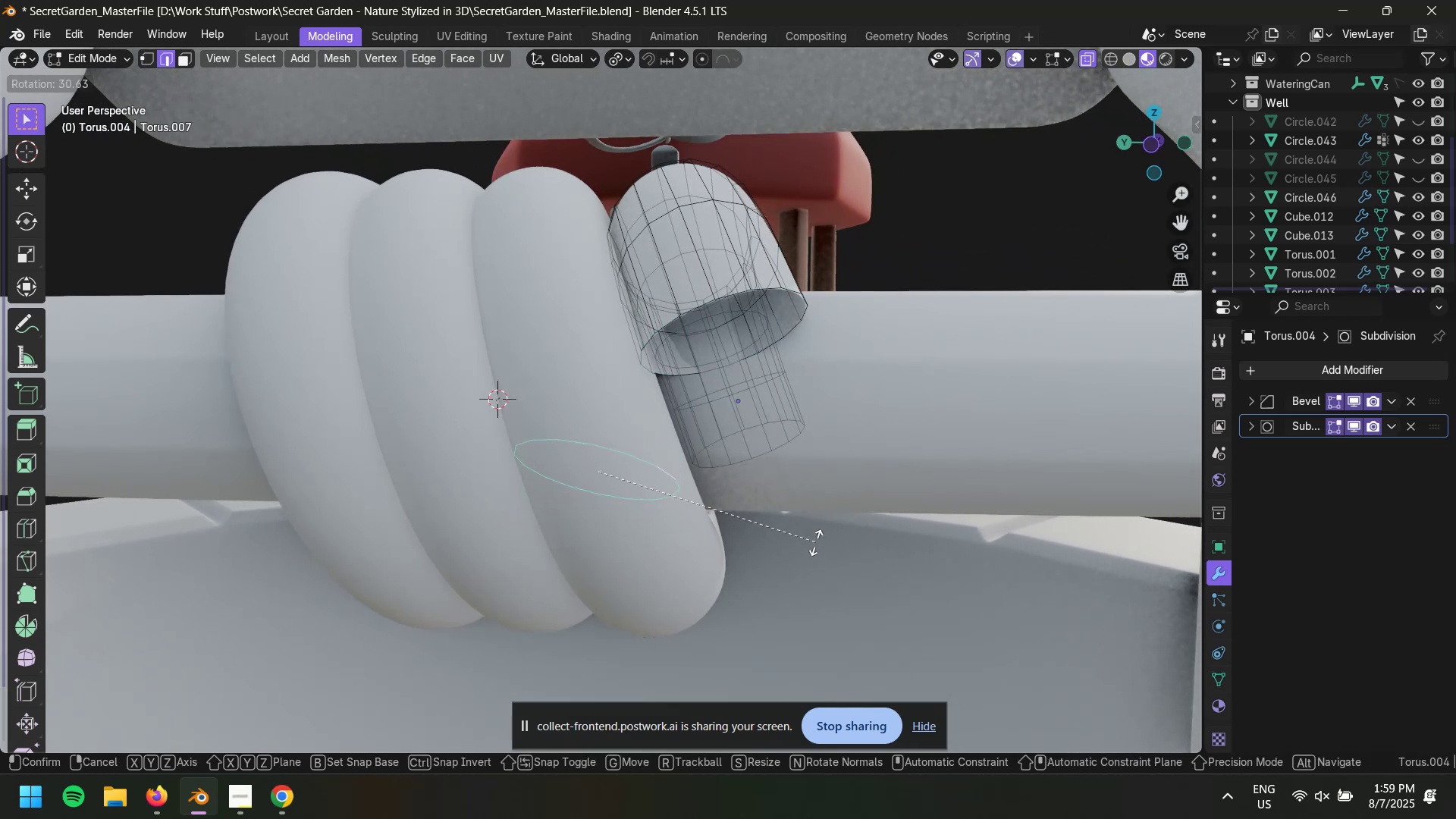 
left_click([817, 556])
 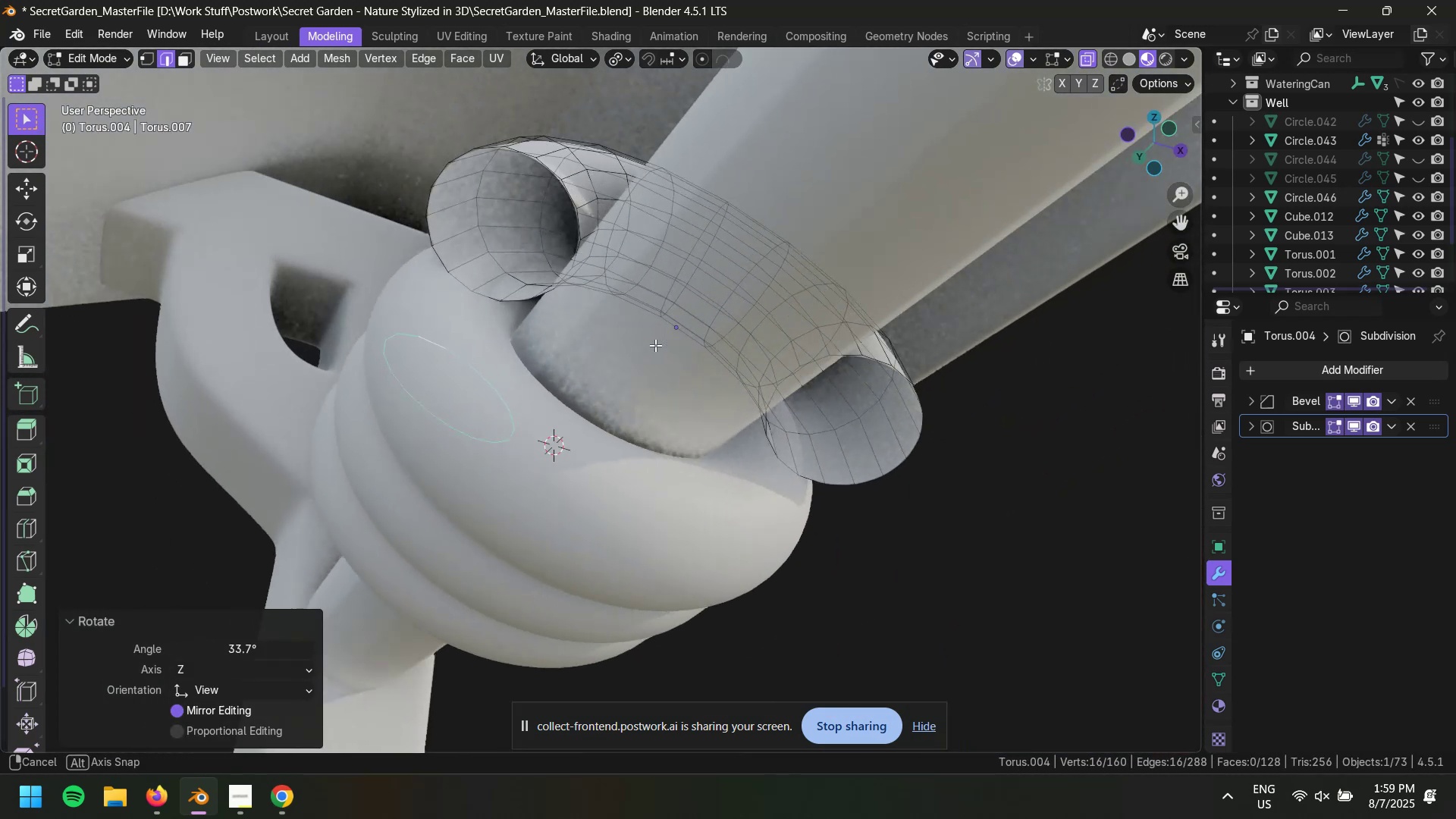 
type(gz)
key(Escape)
type(g)
 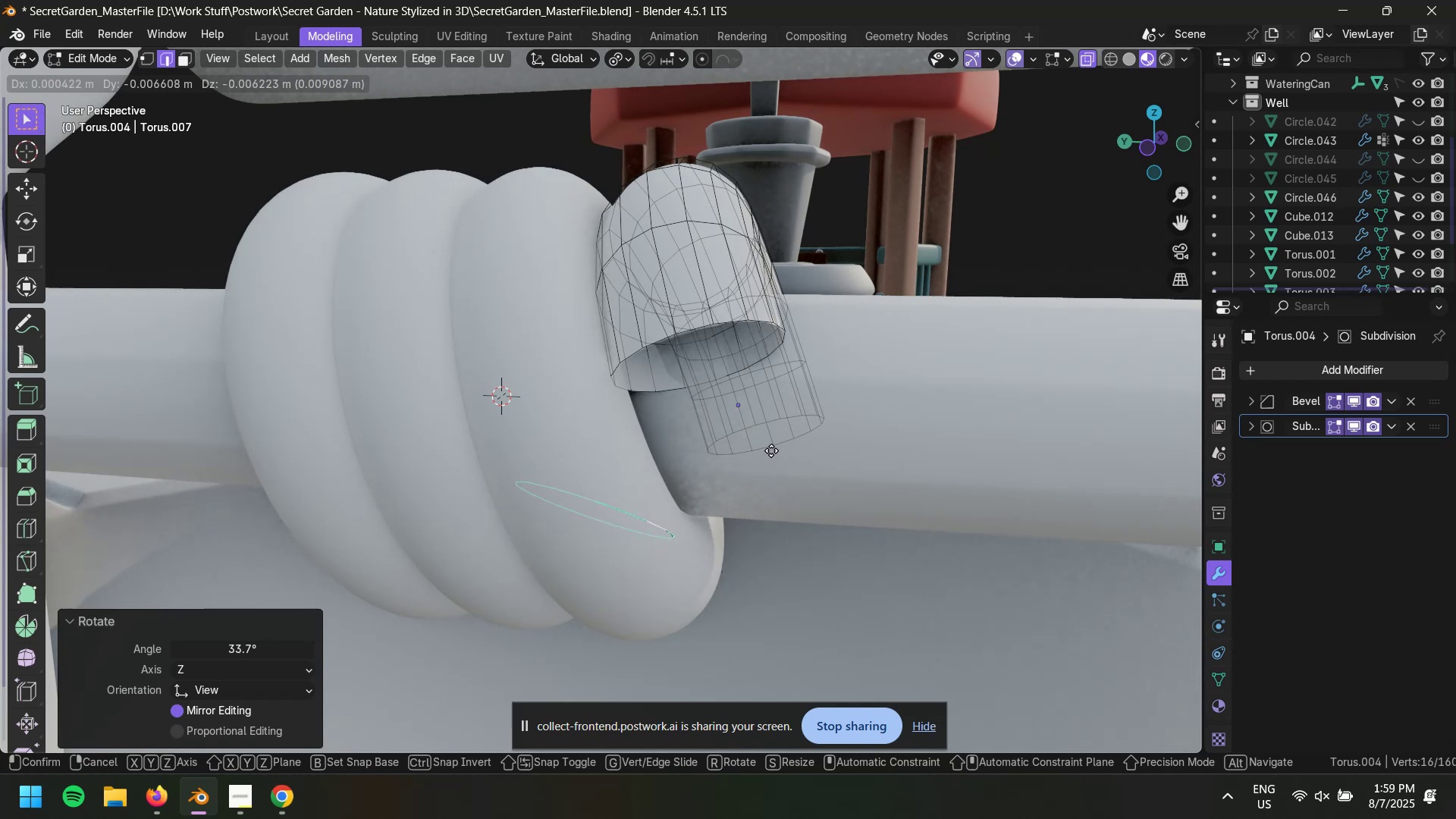 
left_click([771, 451])
 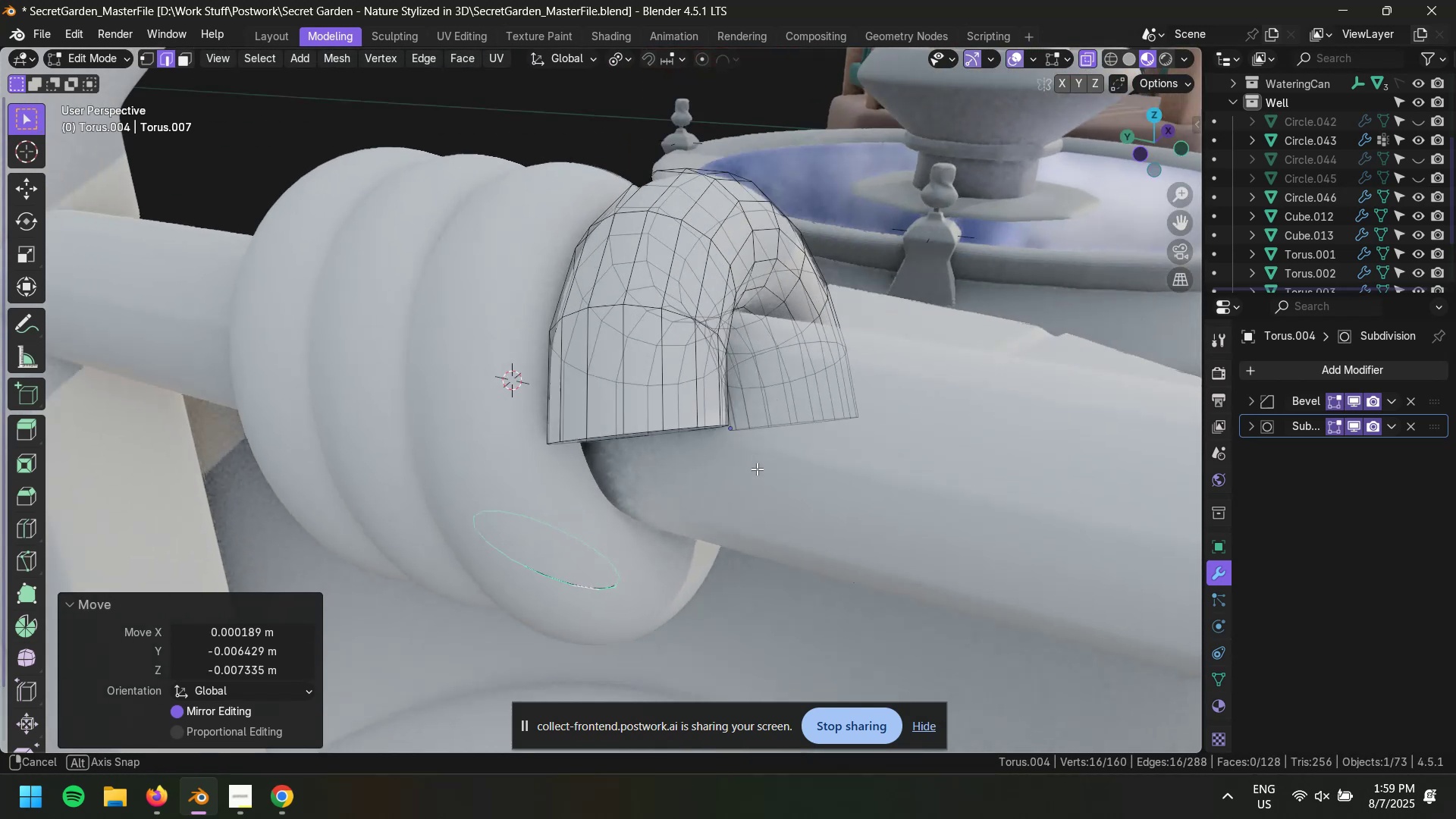 
key(Control+Z)
 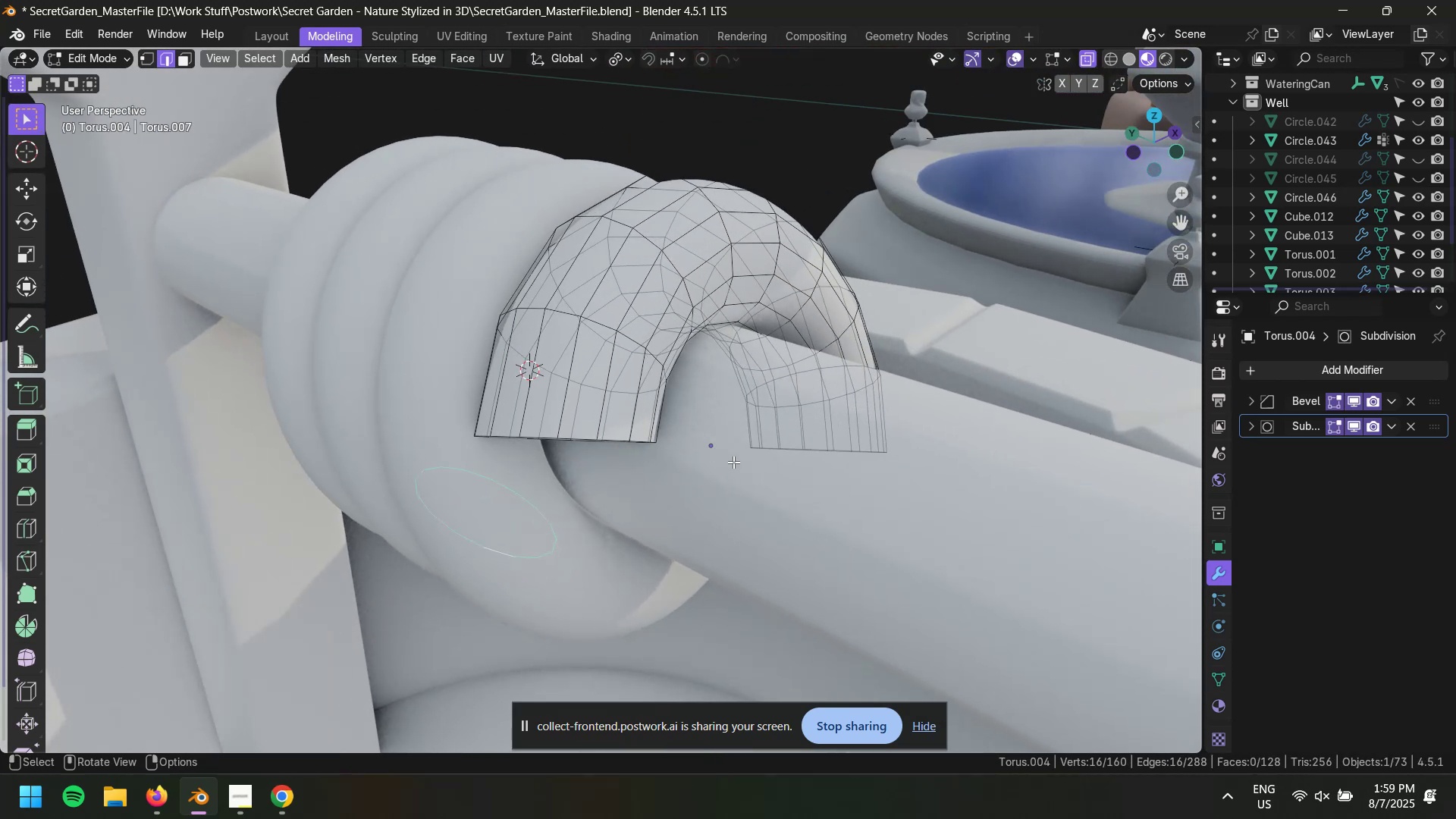 
type(gz)
 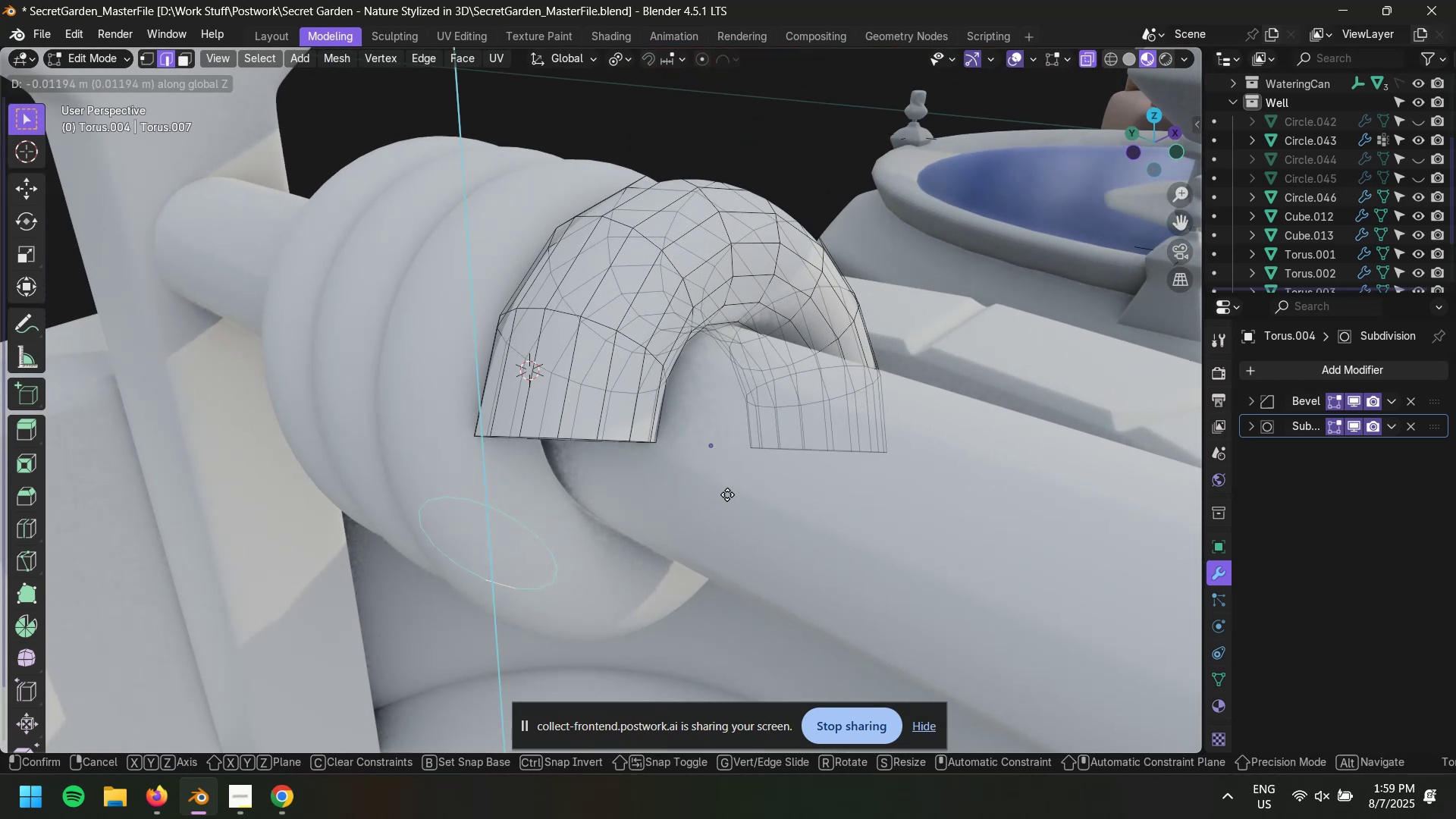 
left_click([727, 500])
 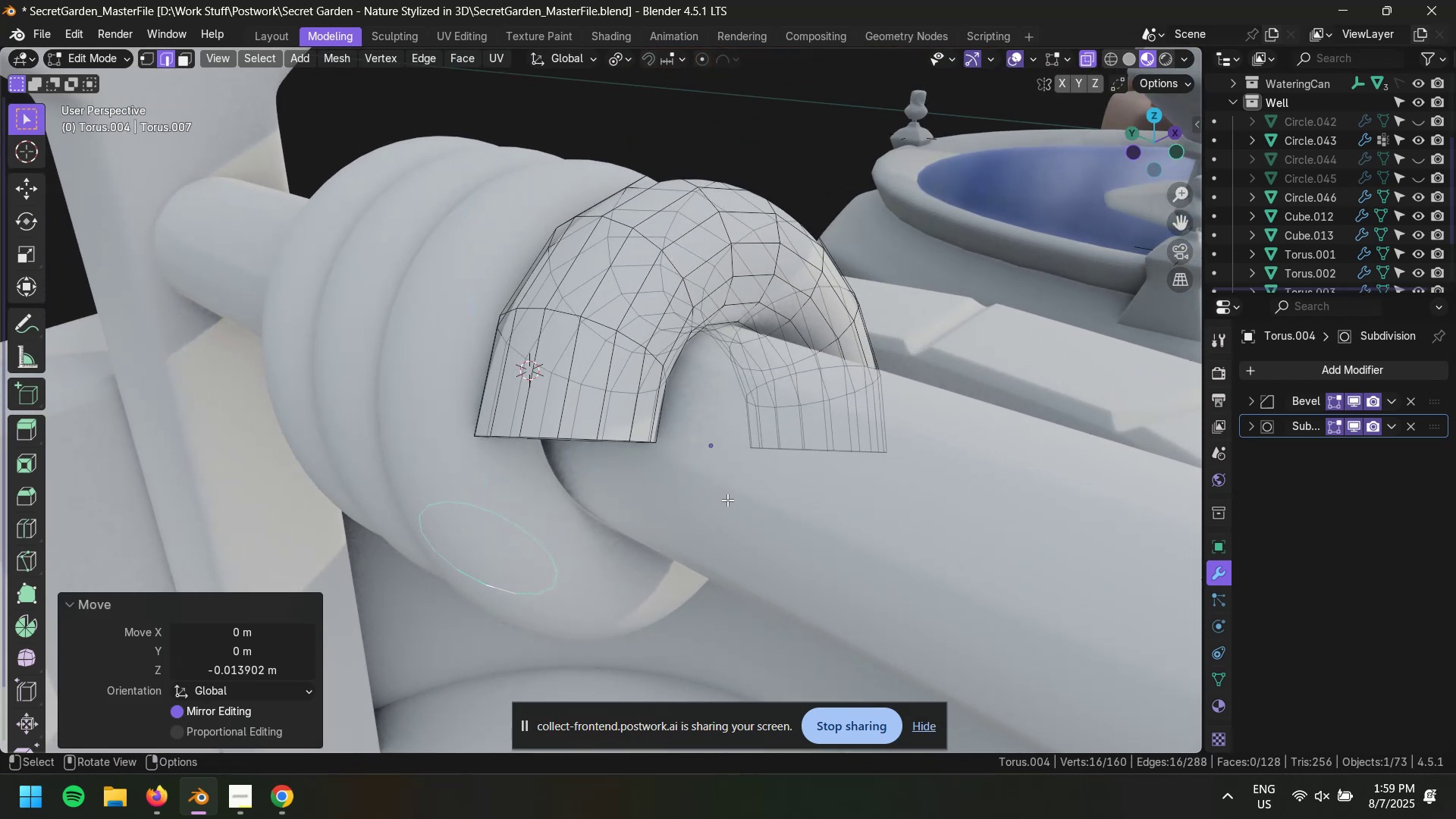 
type(gx)
 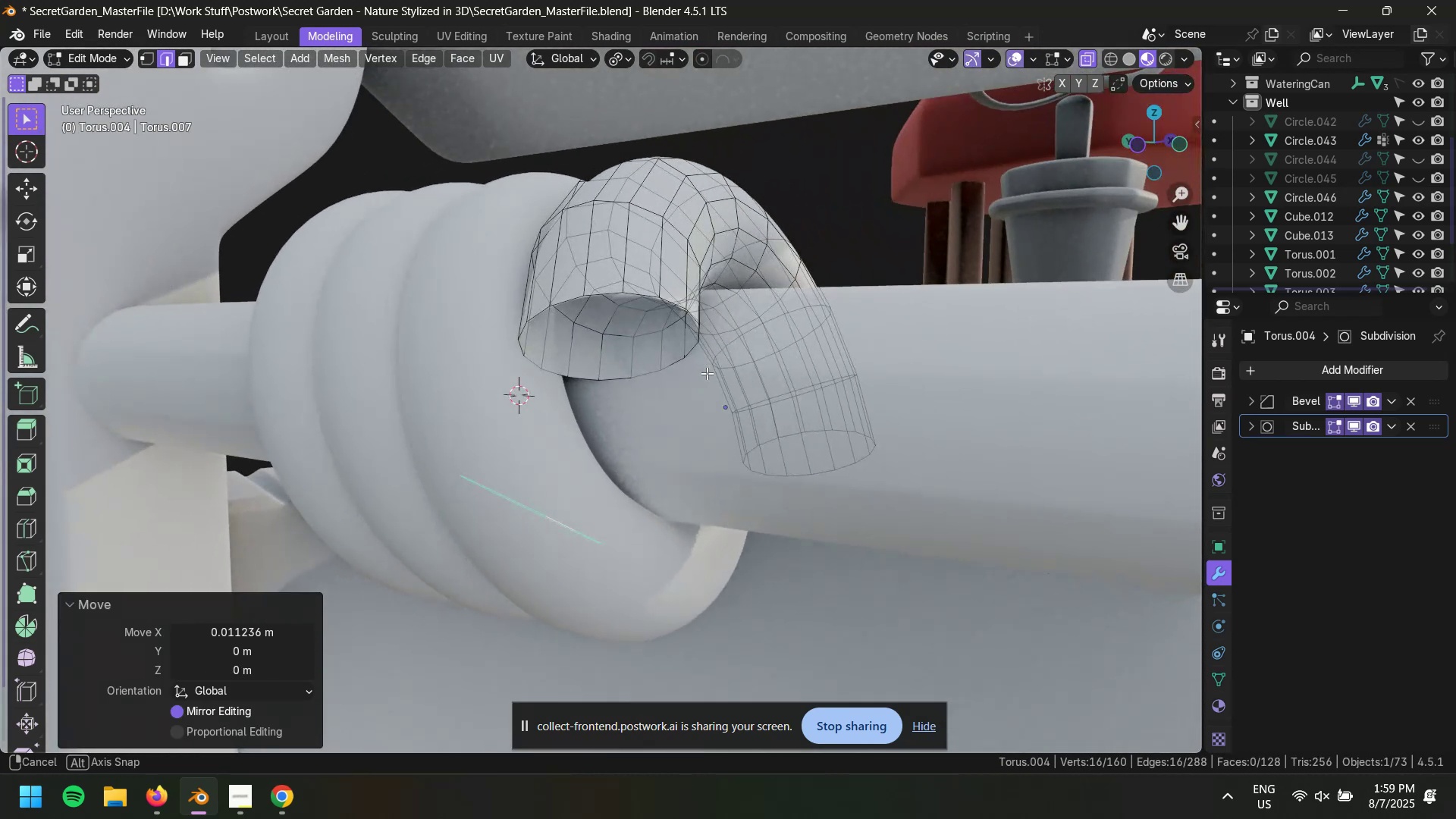 
hold_key(key=AltLeft, duration=0.77)
hold_key(key=ShiftLeft, duration=0.57)
left_click([654, 296])
 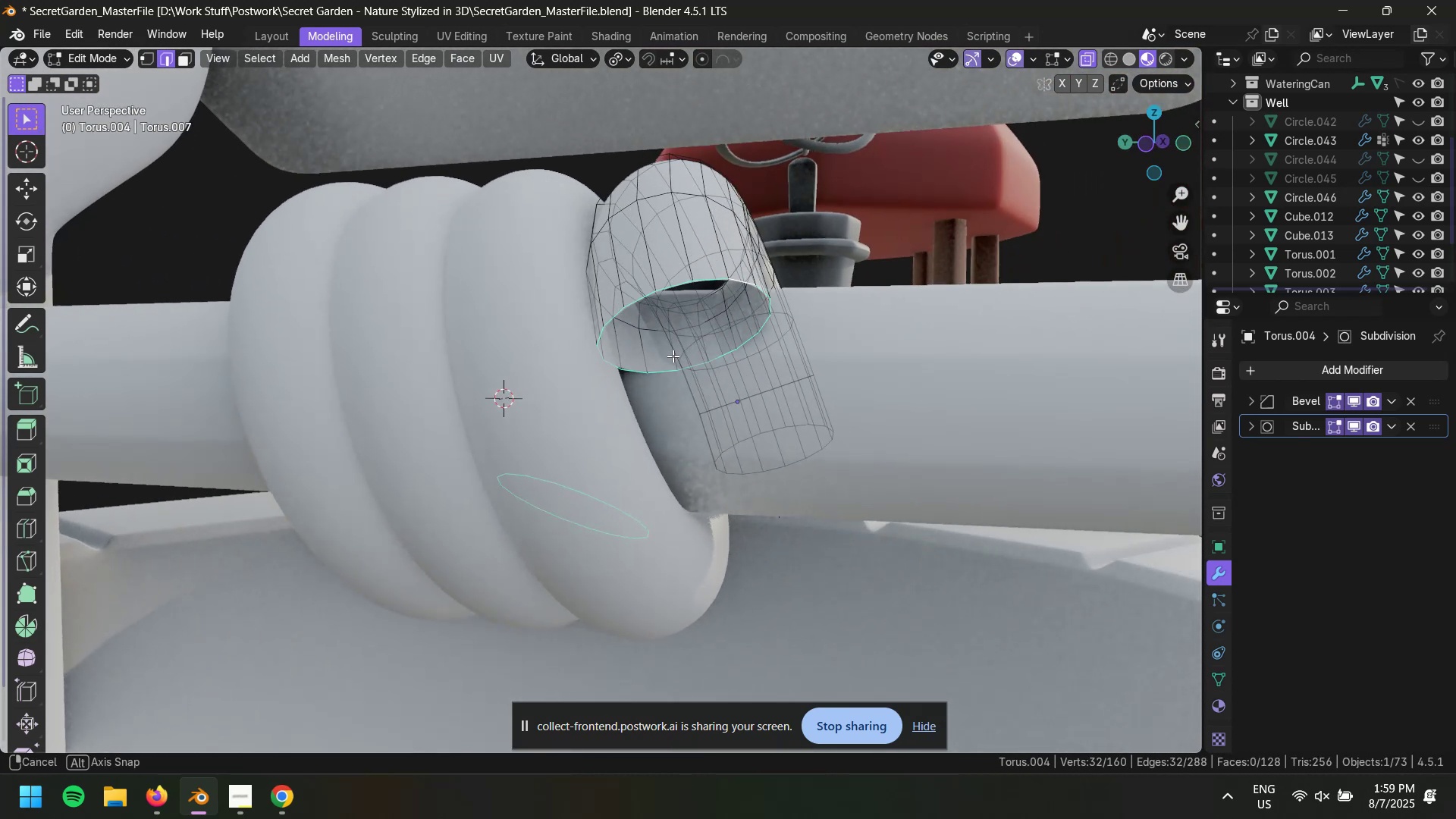 
key(Alt+AltLeft)
 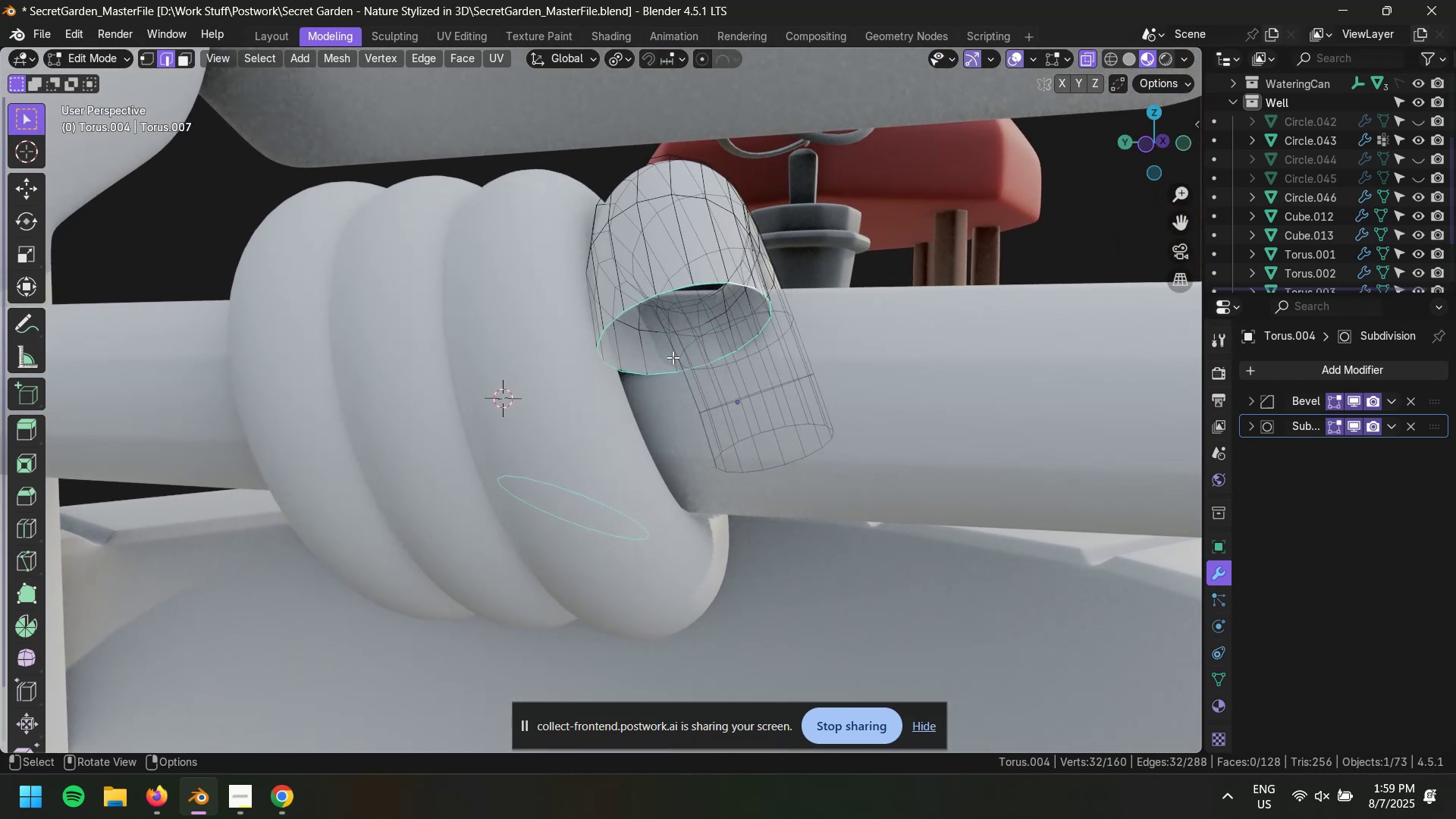 
key(Alt+E)
 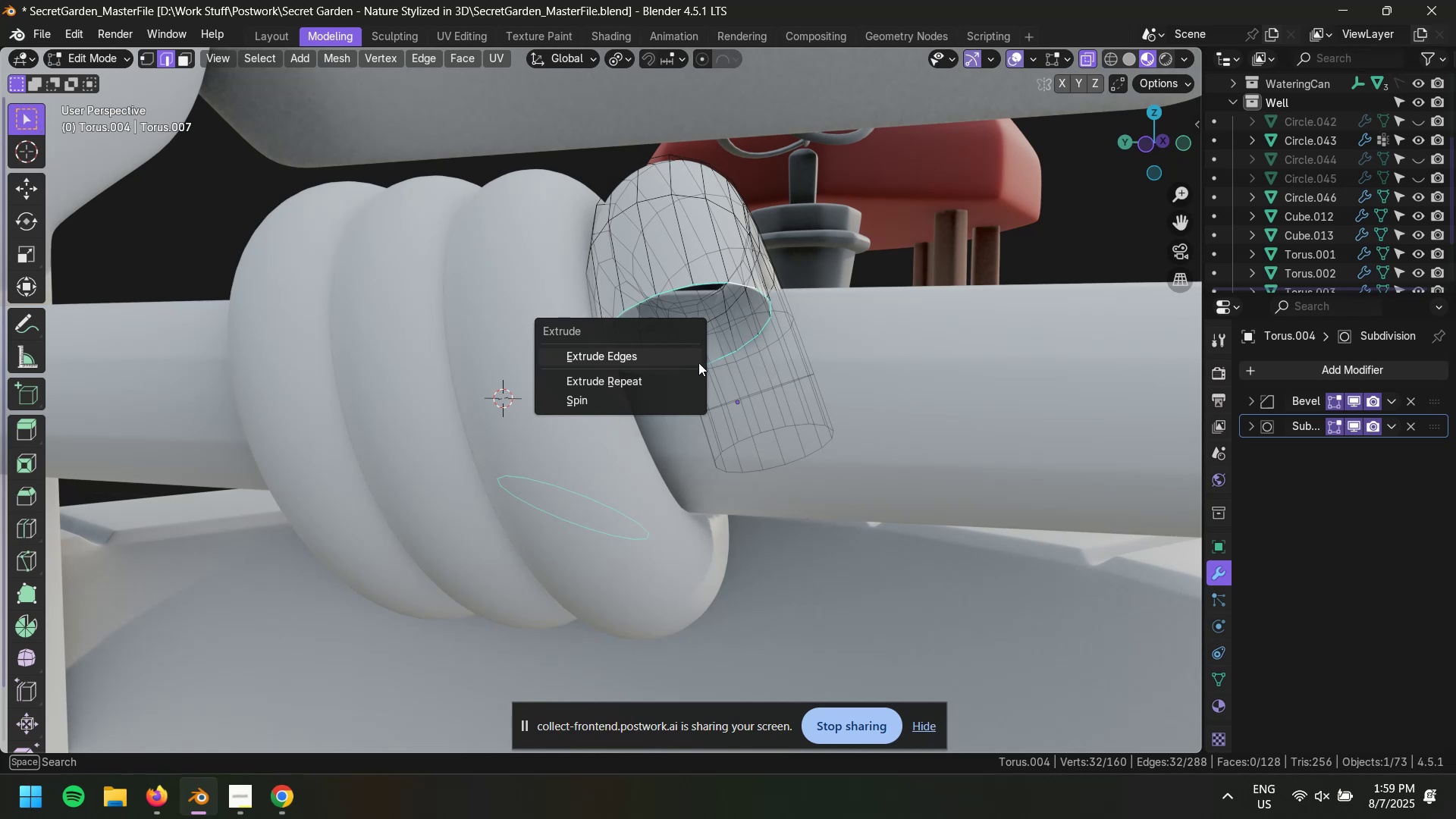 
key(Escape)
 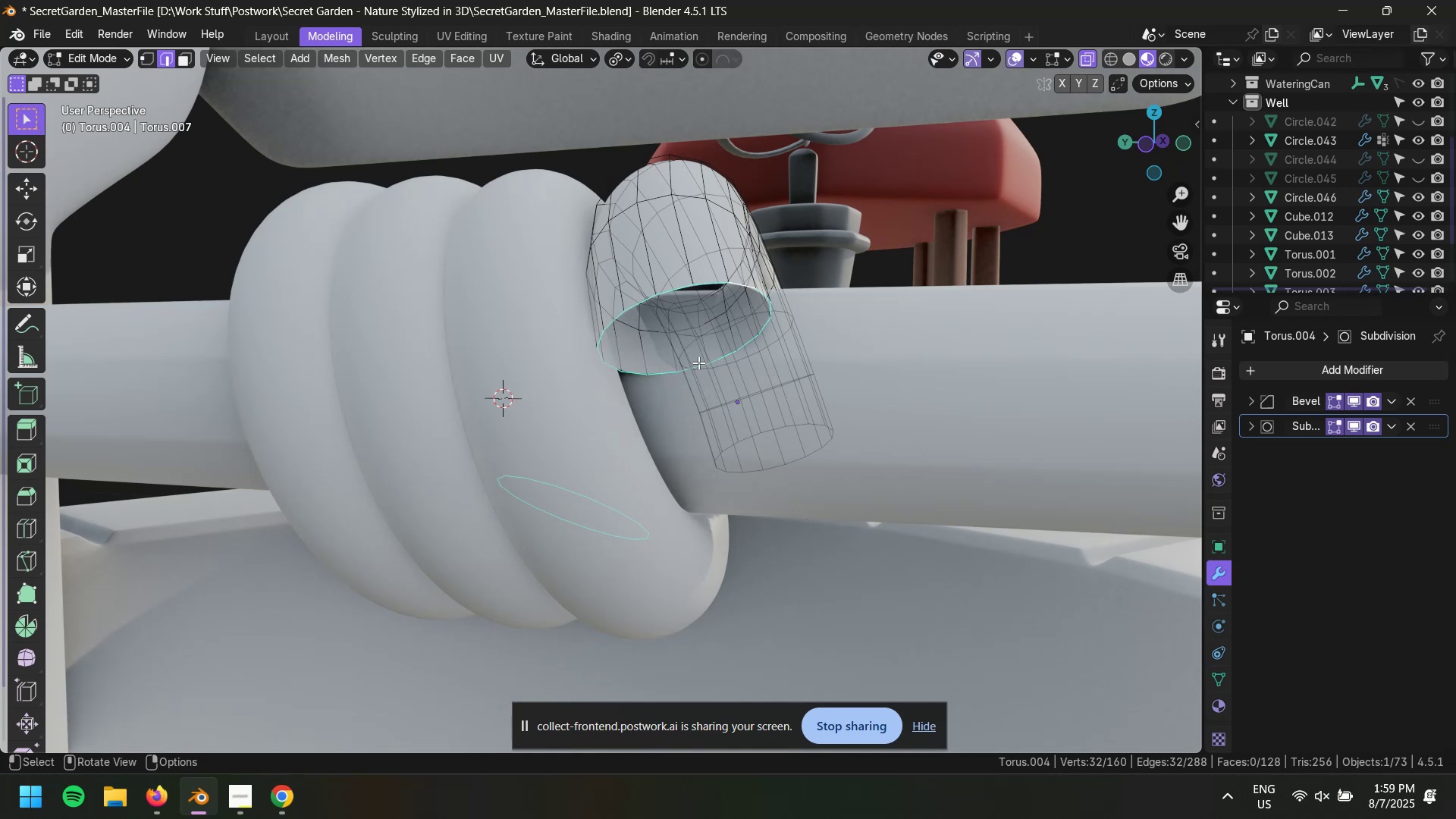 
key(F3)
 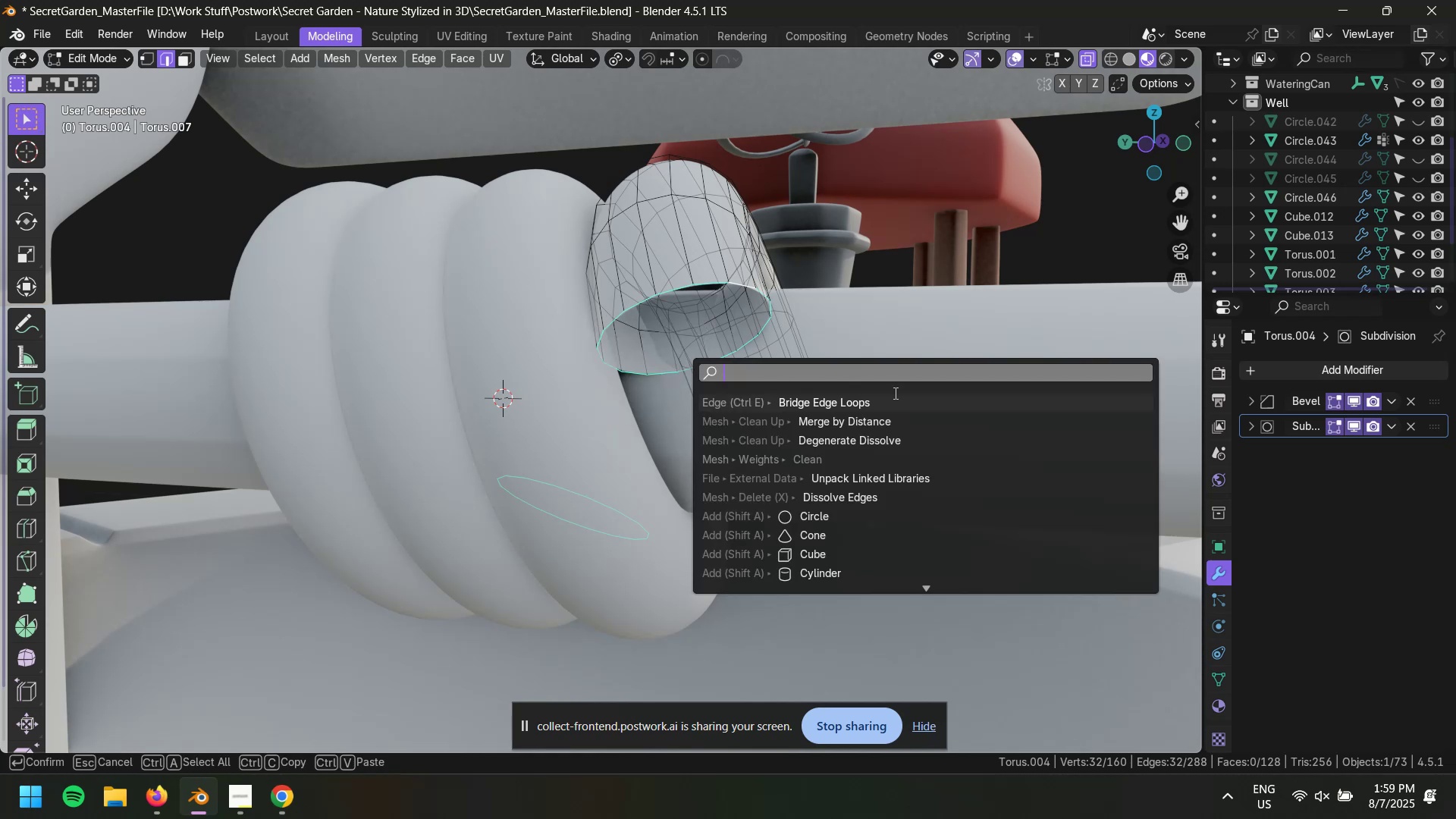 
left_click([883, 400])
 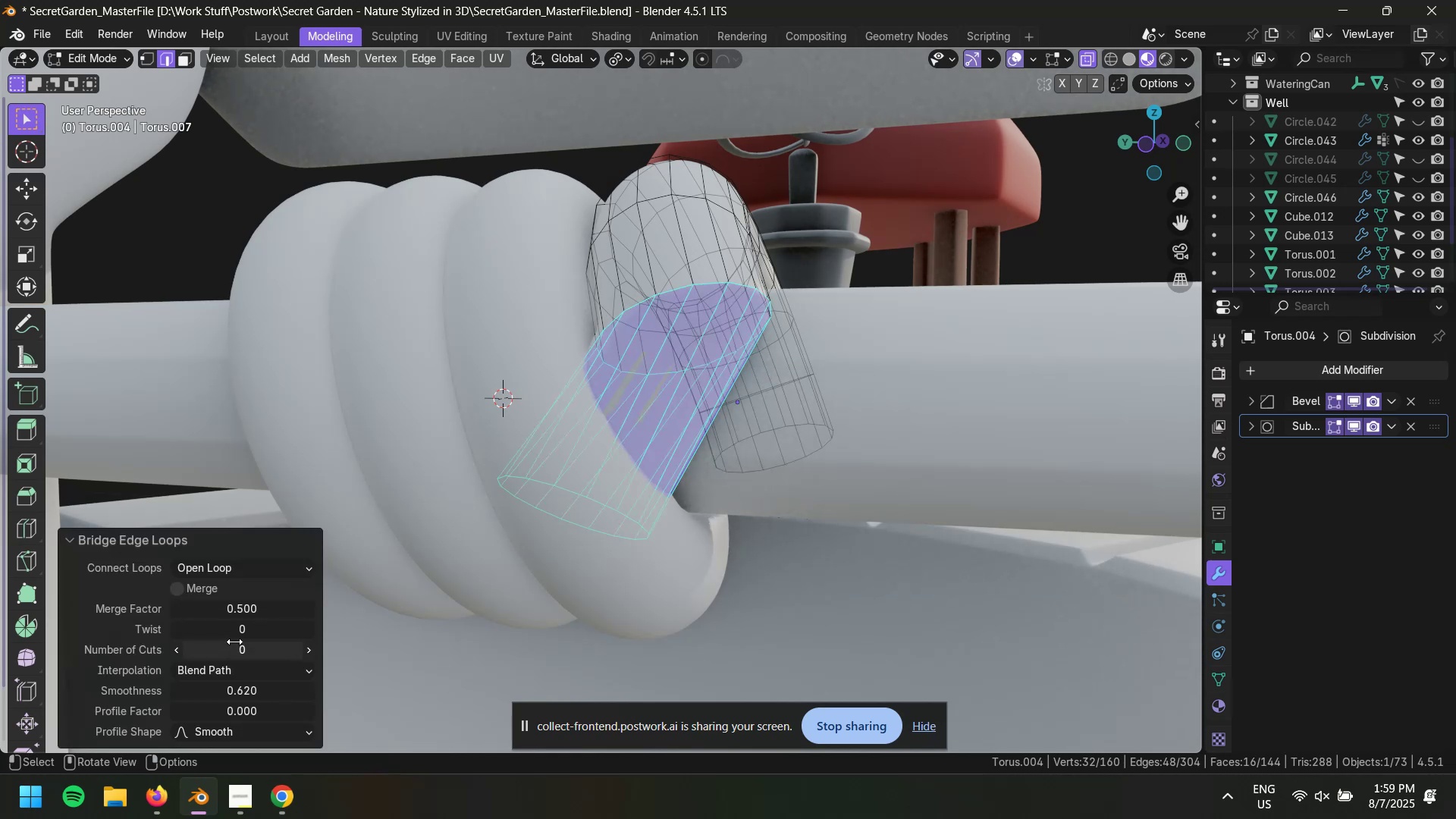 
left_click_drag(start_coordinate=[246, 653], to_coordinate=[254, 189])
 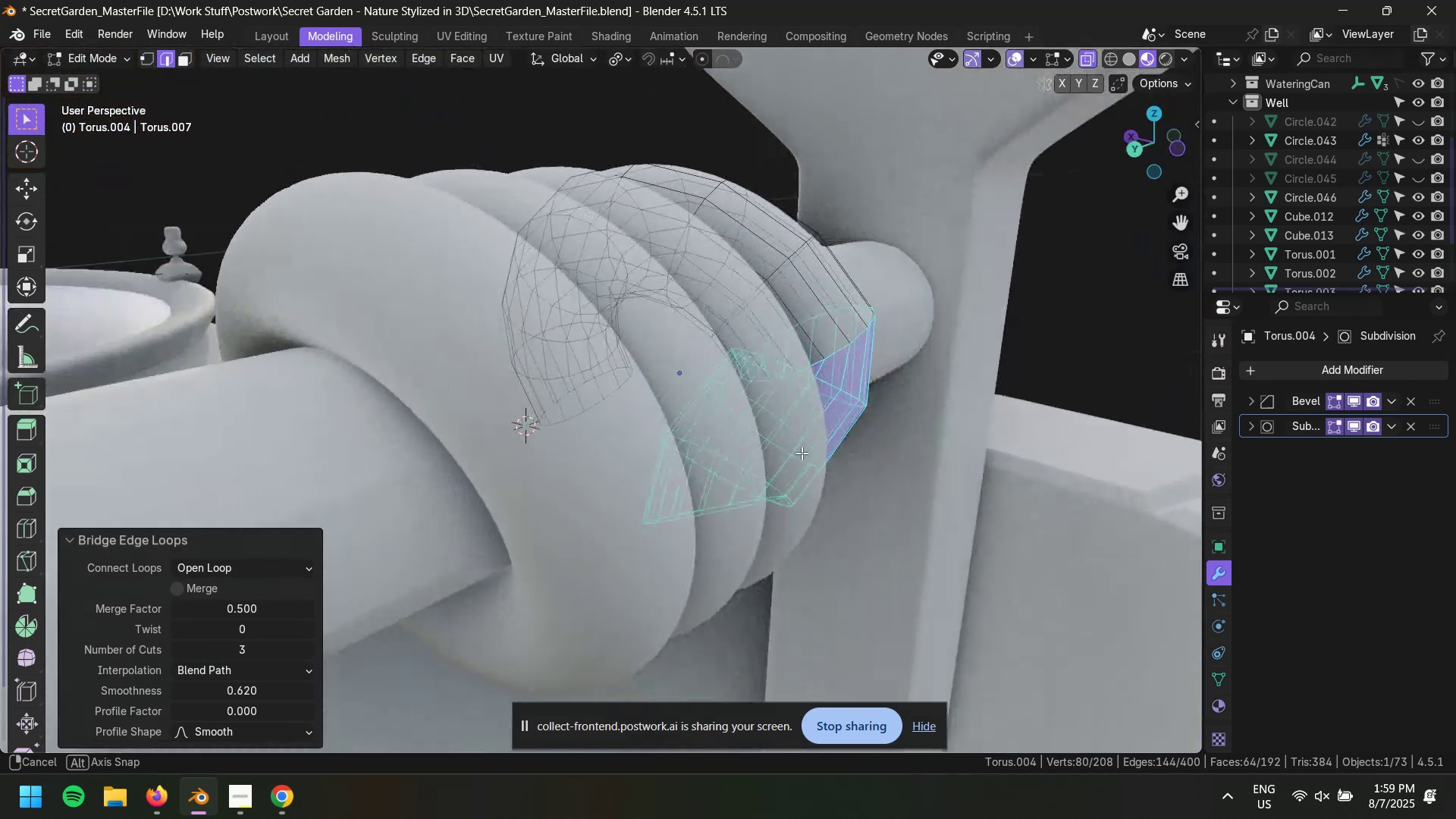 
key(Control+Z)
 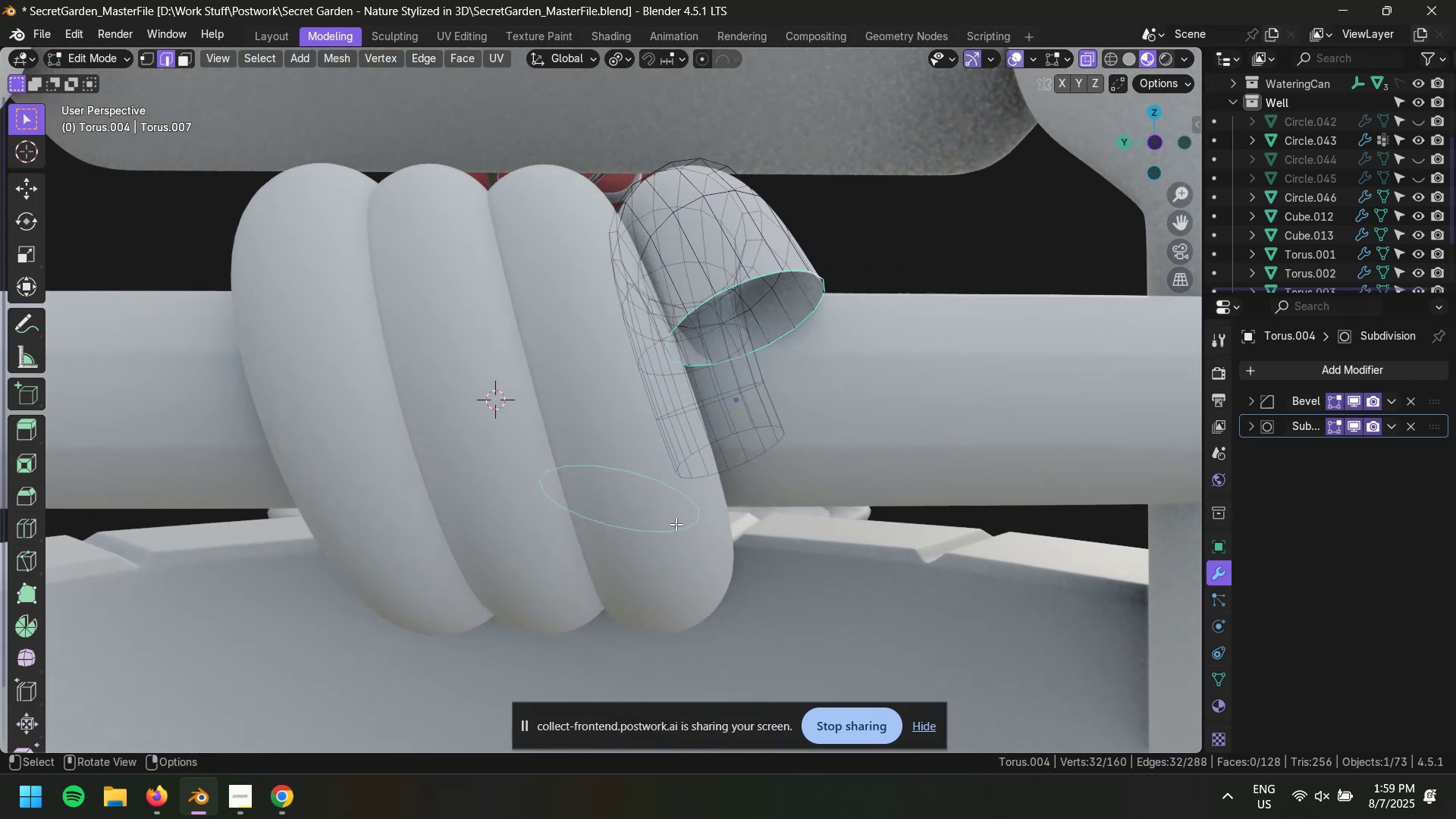 
left_click([666, 489])
 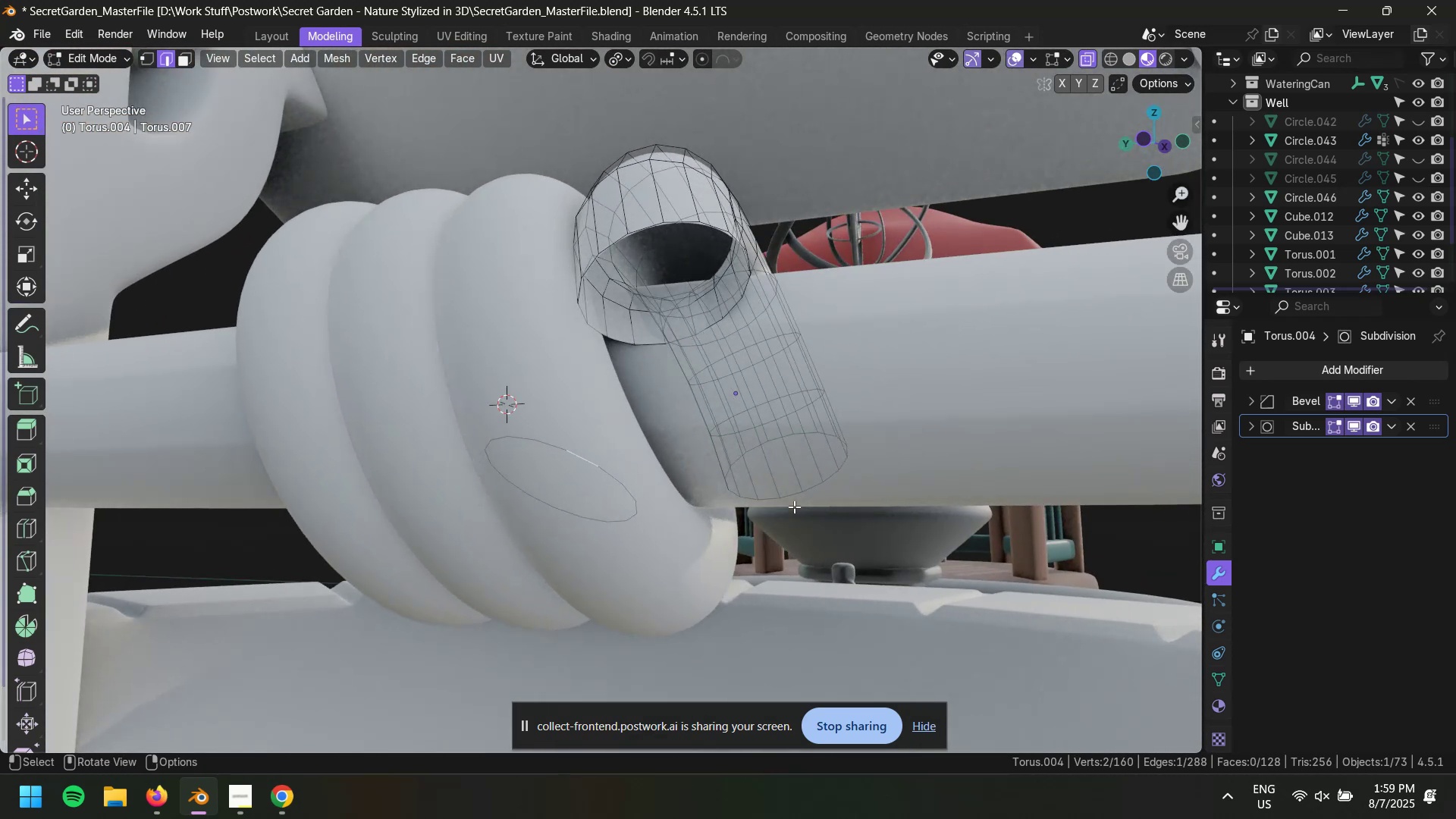 
key(2)
 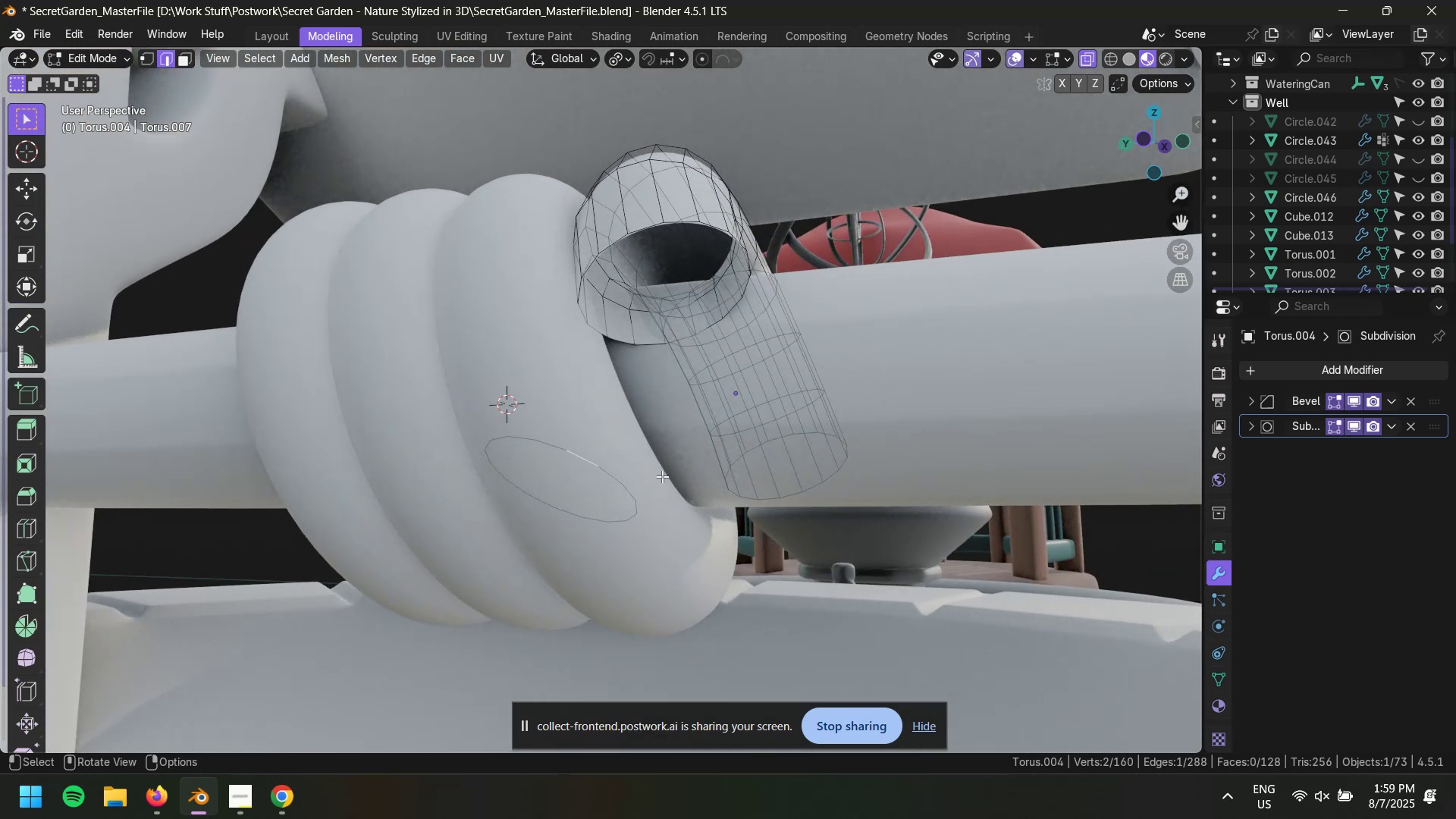 
hold_key(key=AltLeft, duration=0.65)
left_click([609, 469])
 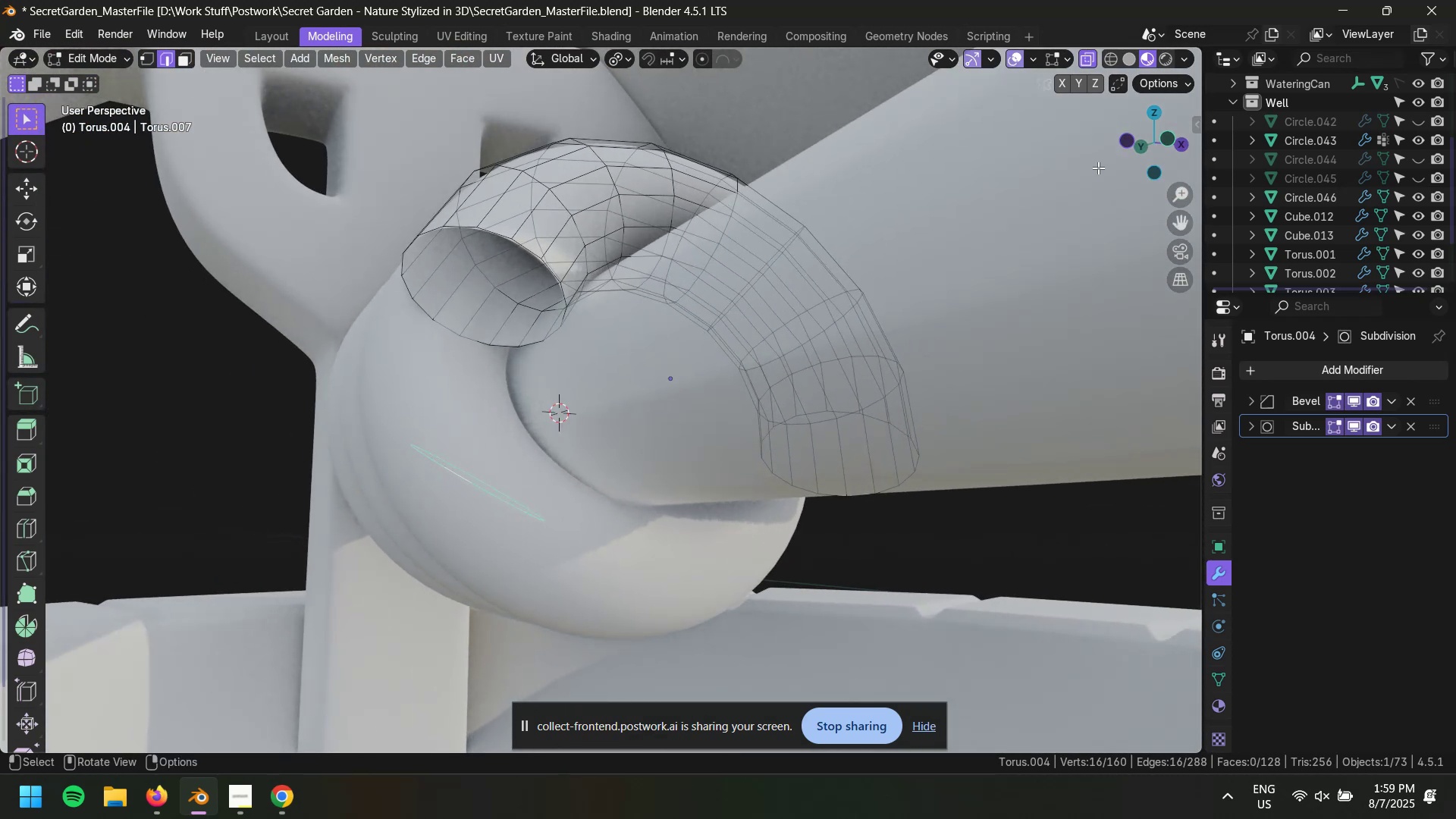 
left_click([1183, 143])
 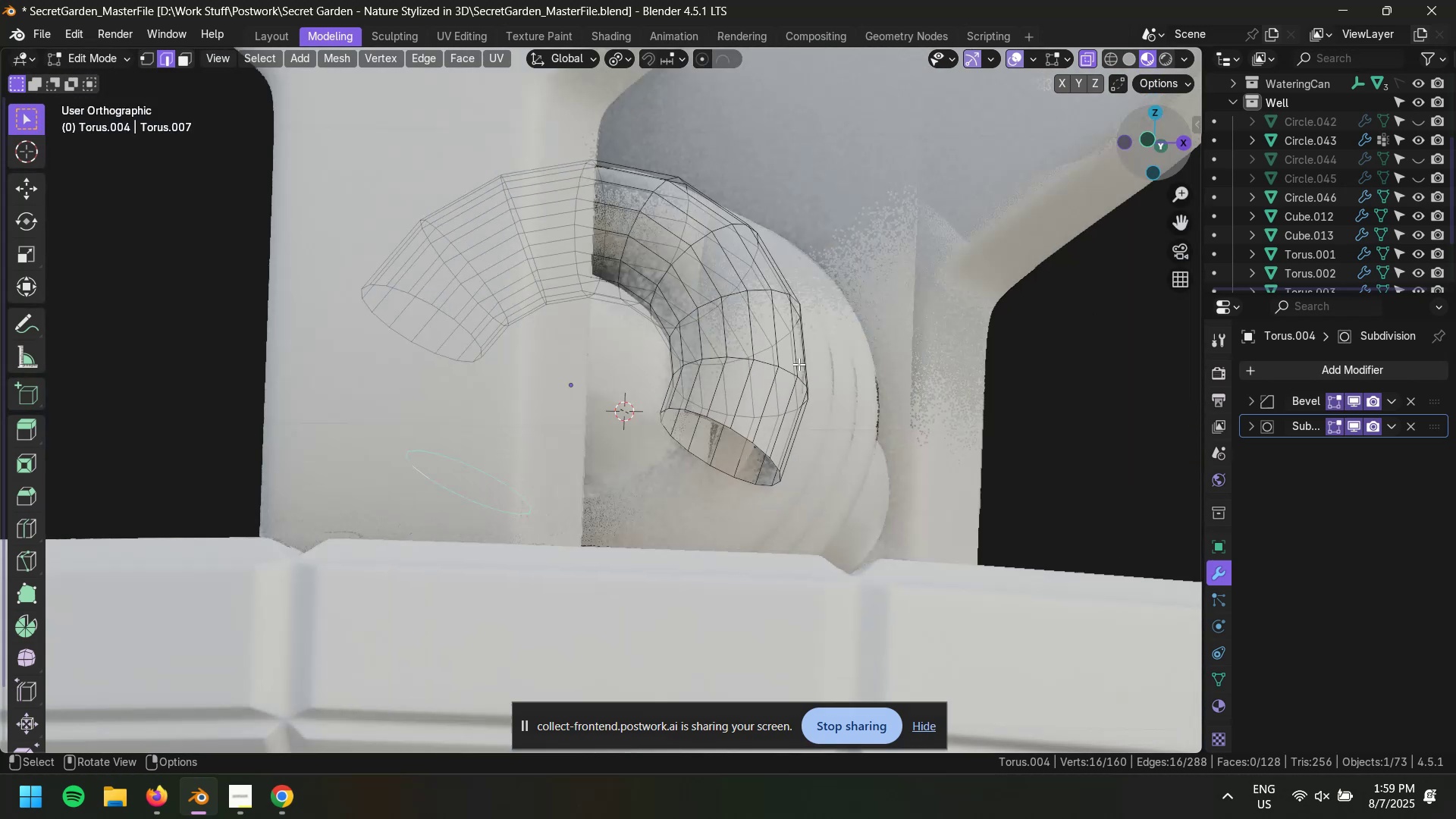 
scroll: coordinate [712, 434], scroll_direction: up, amount: 2.0
 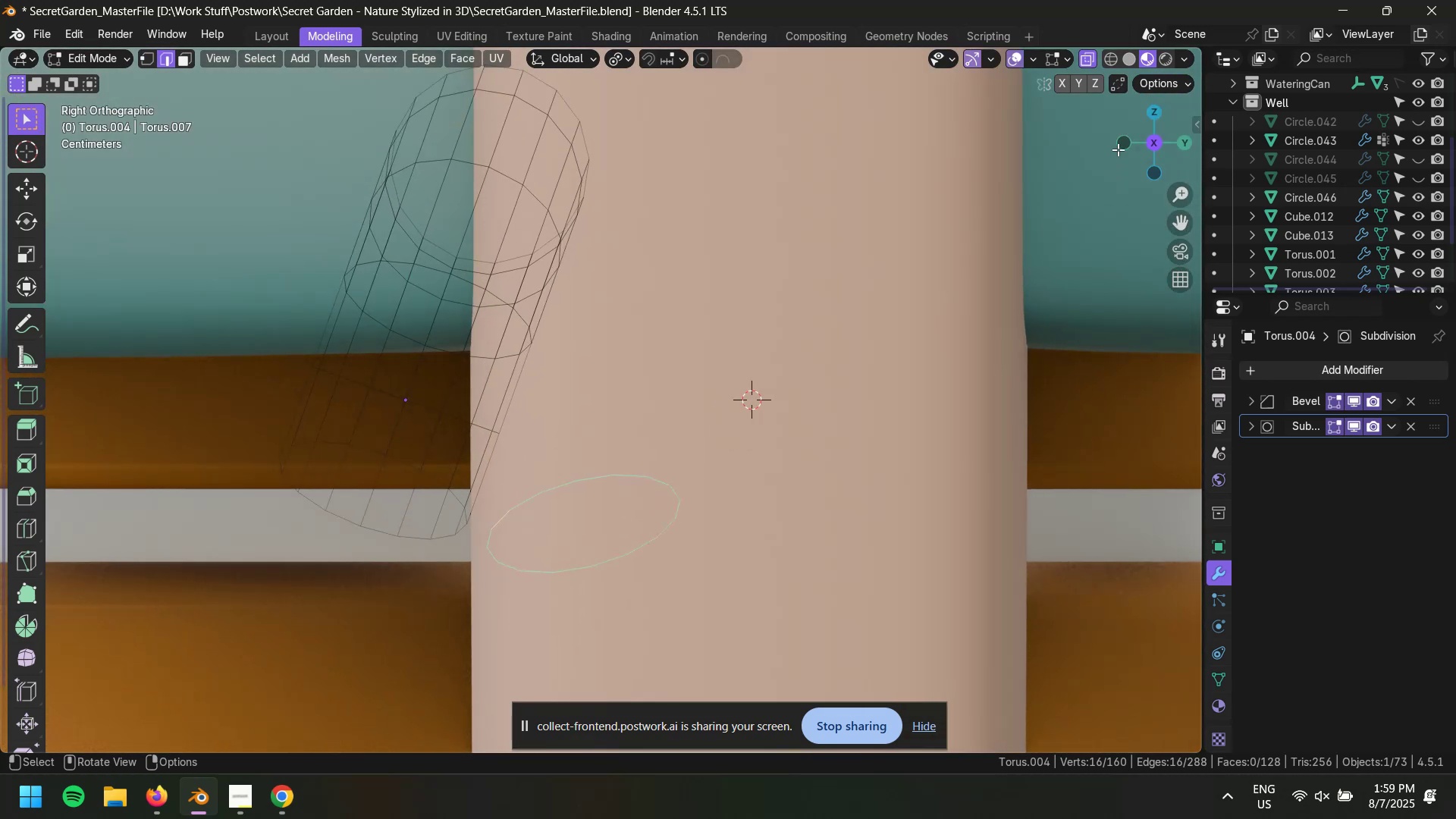 
left_click([1130, 146])
 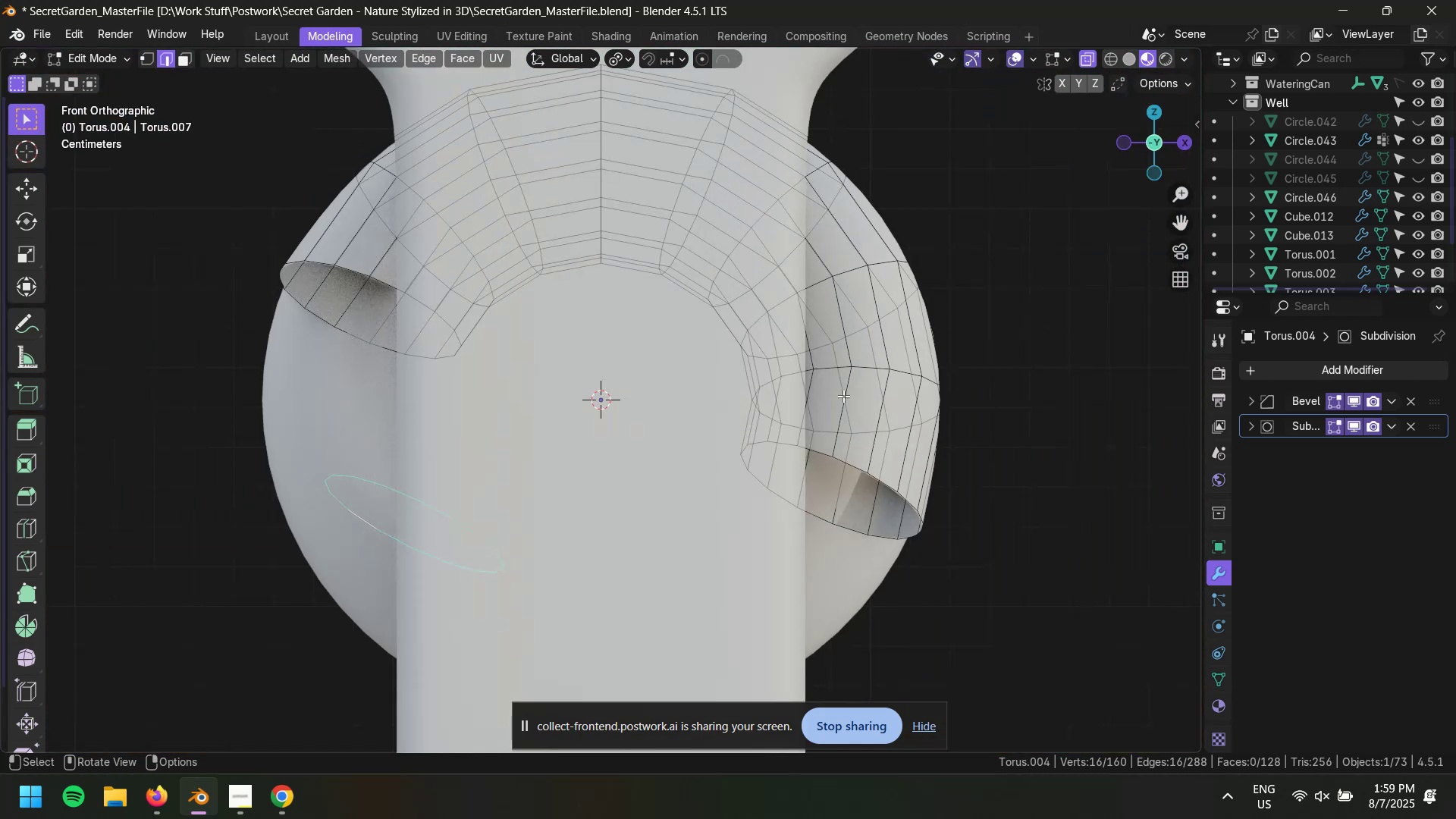 
scroll: coordinate [843, 401], scroll_direction: down, amount: 1.0
 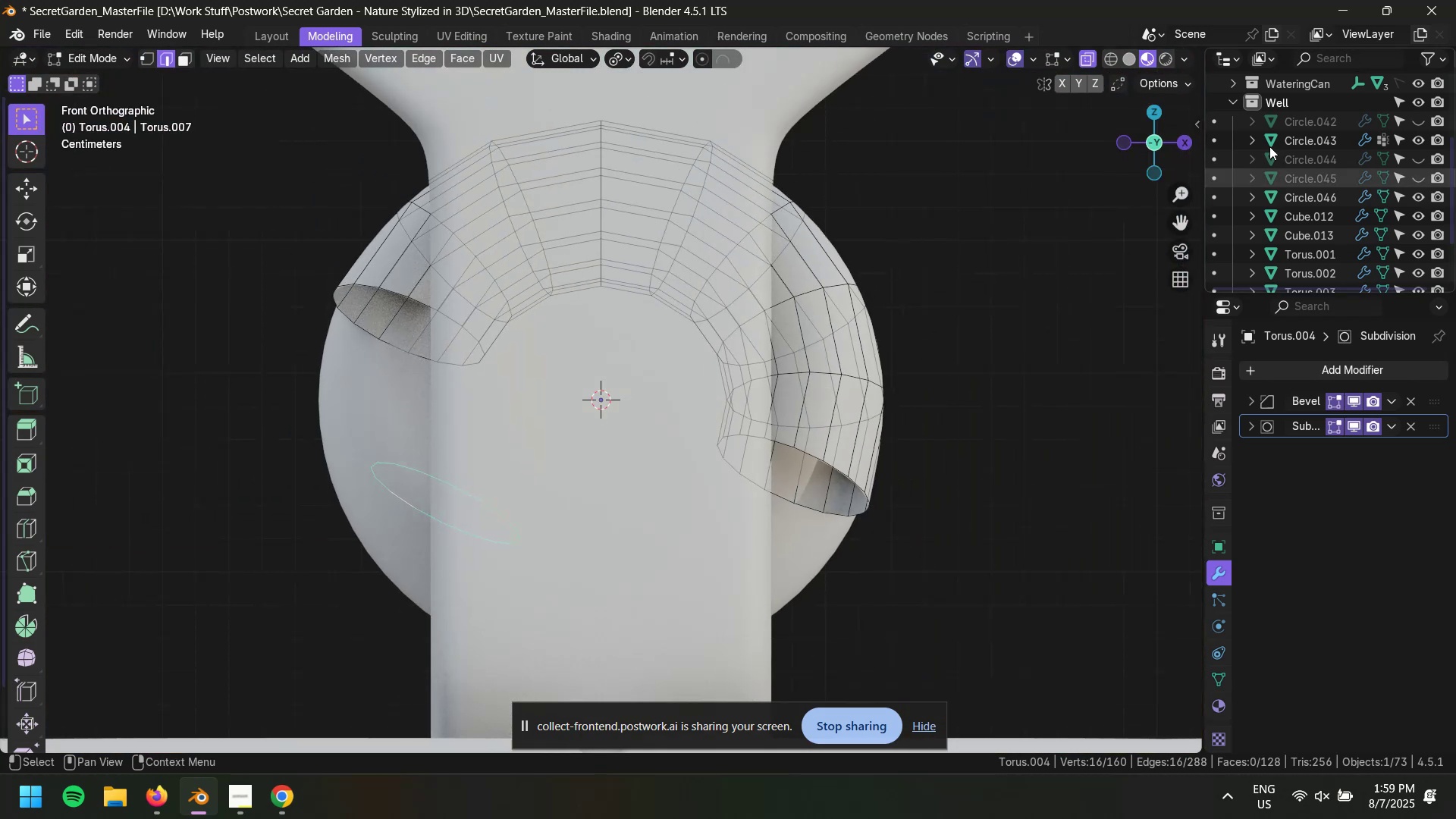 
key(Alt+Z)
 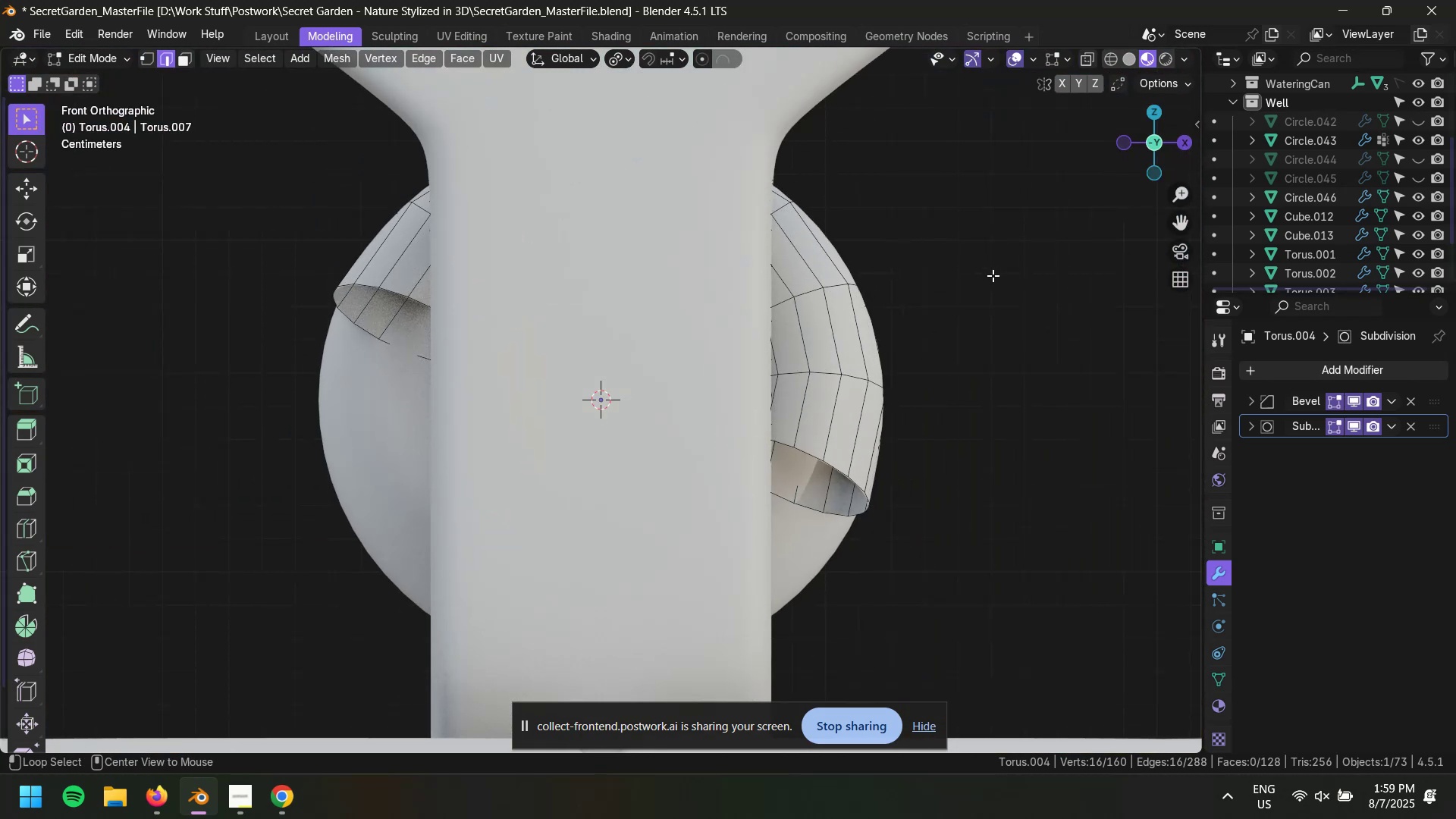 
key(Alt+Z)
 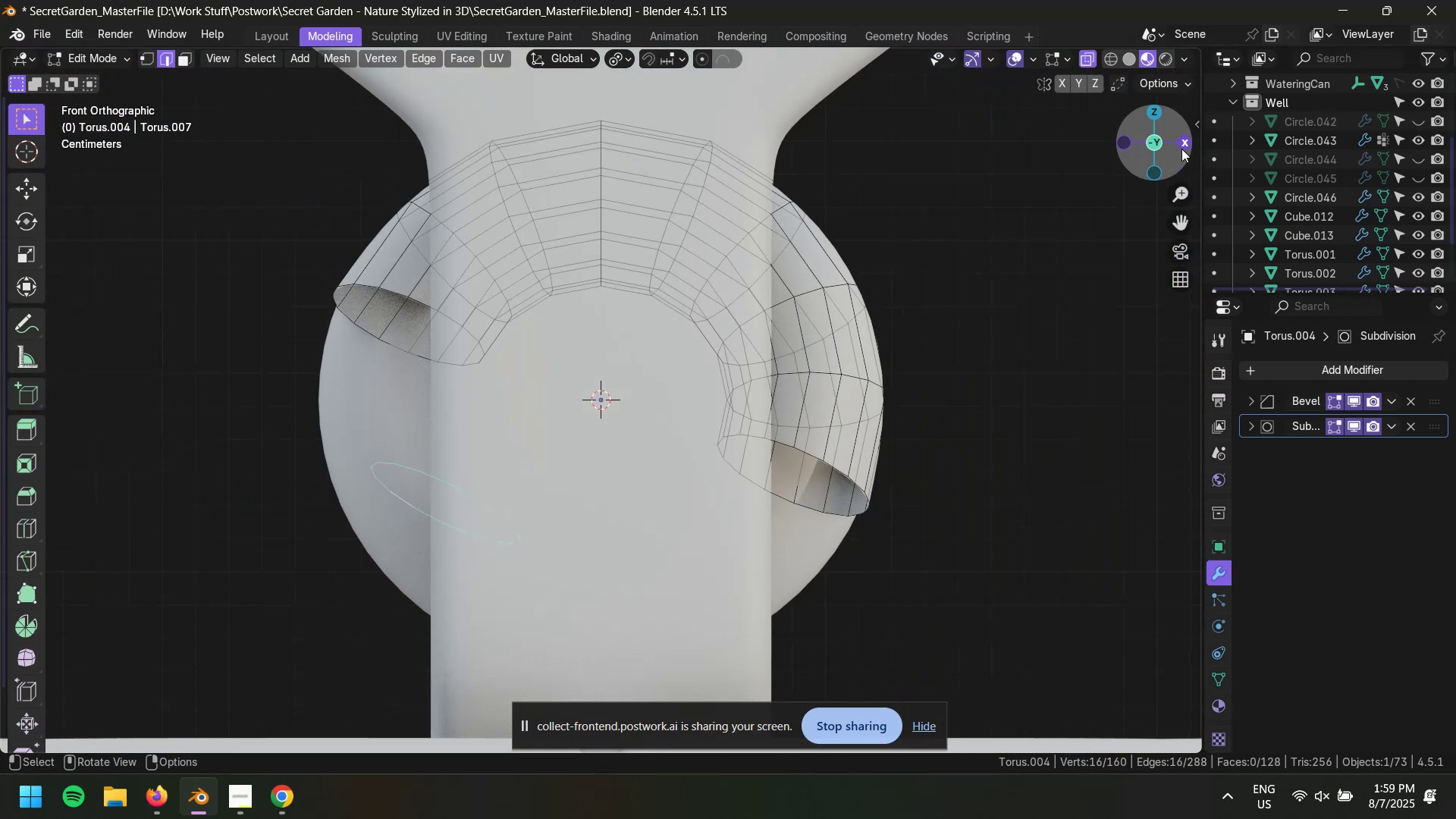 
left_click([1185, 146])
 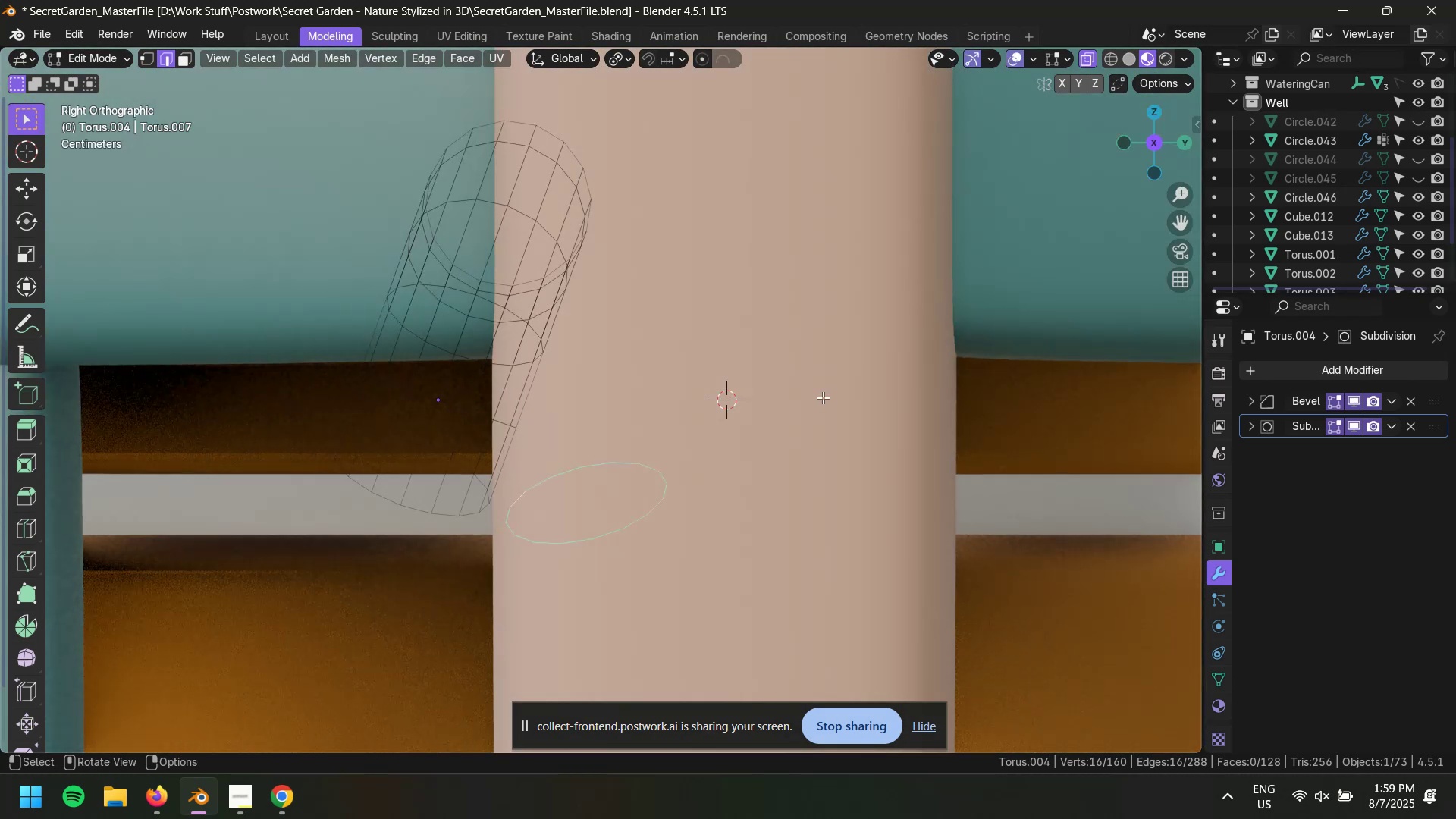 
scroll: coordinate [957, 364], scroll_direction: down, amount: 5.0
 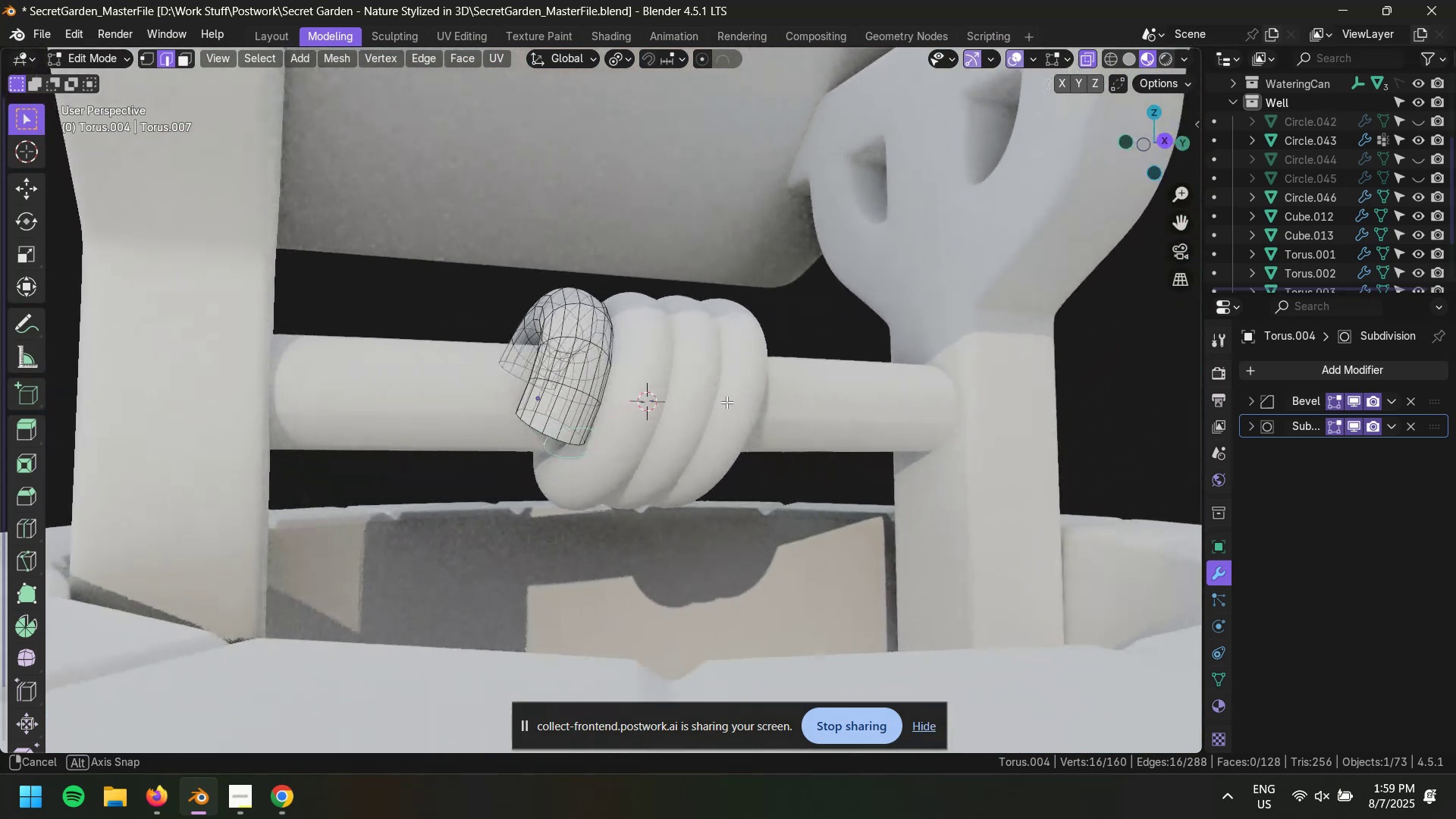 
scroll: coordinate [720, 466], scroll_direction: up, amount: 3.0
 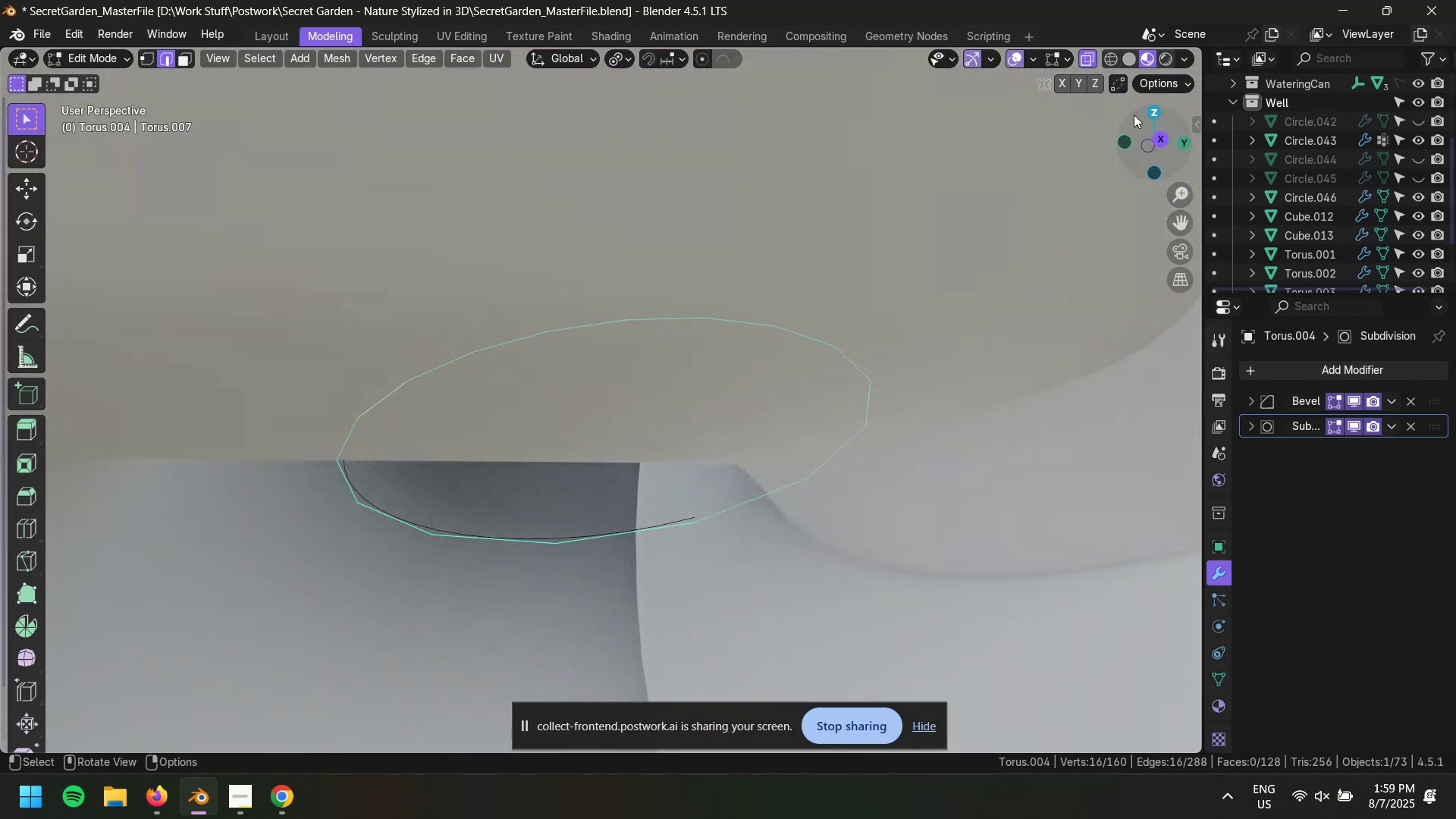 
left_click([1155, 111])
 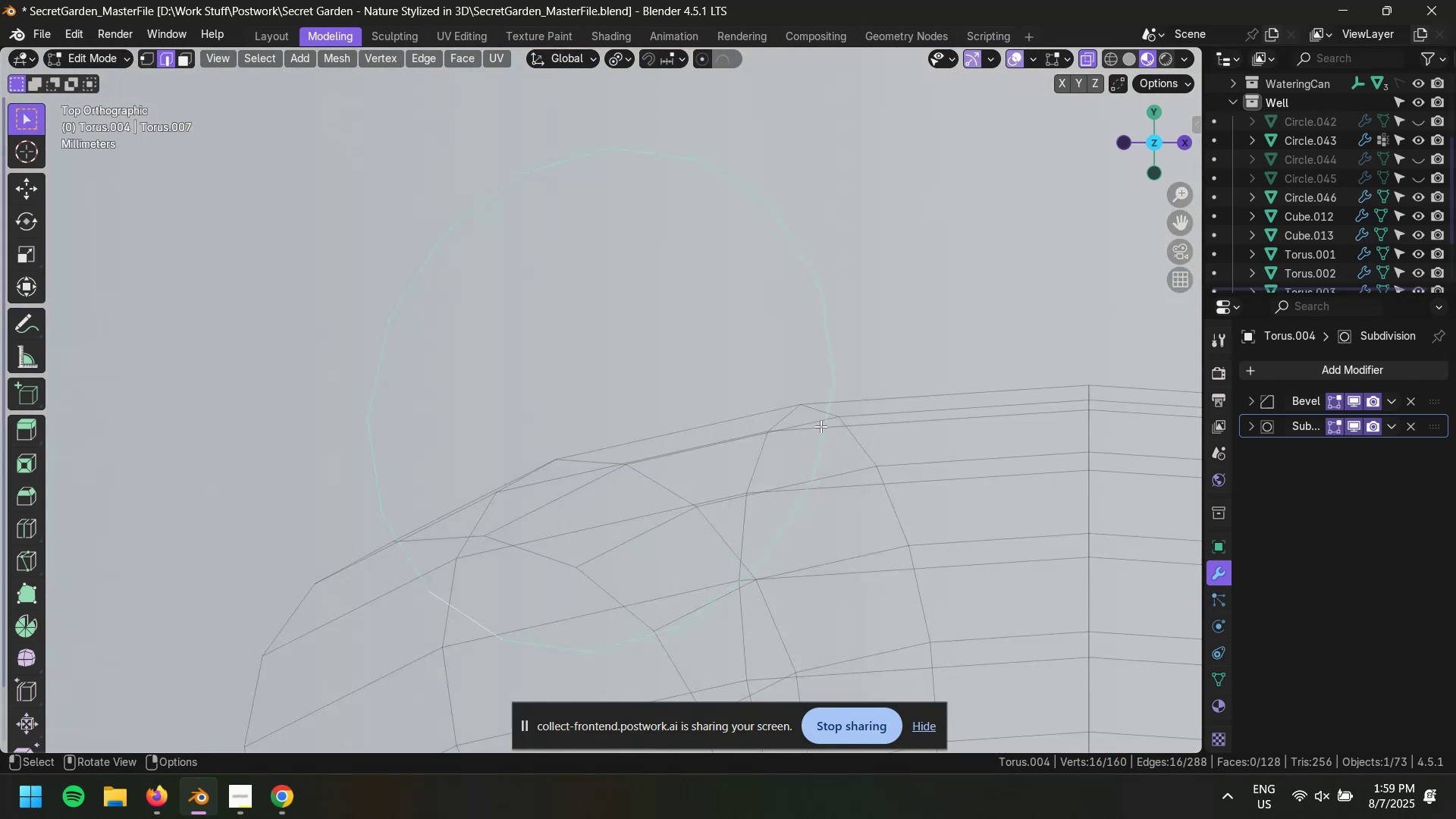 
scroll: coordinate [821, 421], scroll_direction: down, amount: 13.0
 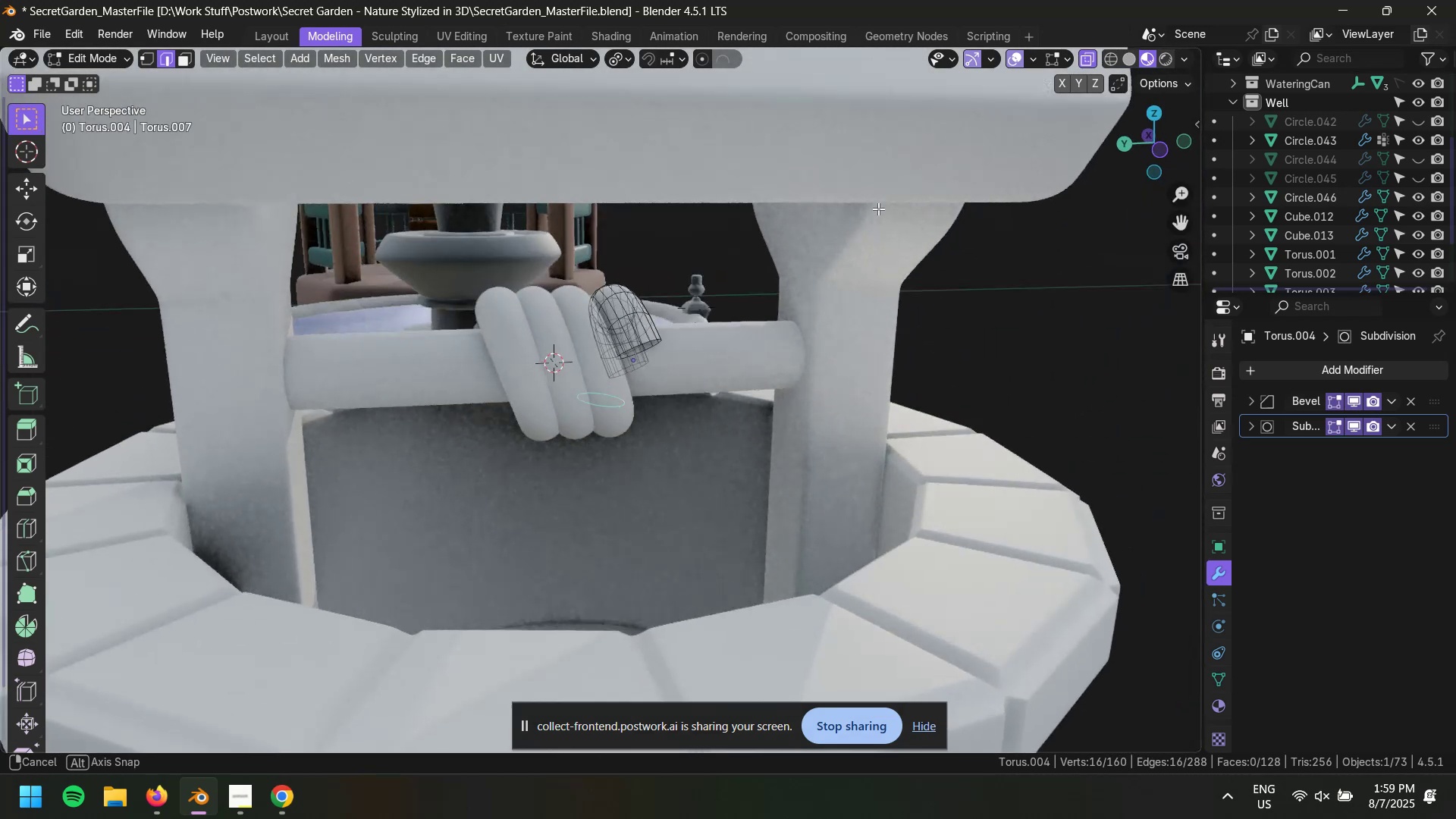 
scroll: coordinate [684, 338], scroll_direction: up, amount: 5.0
 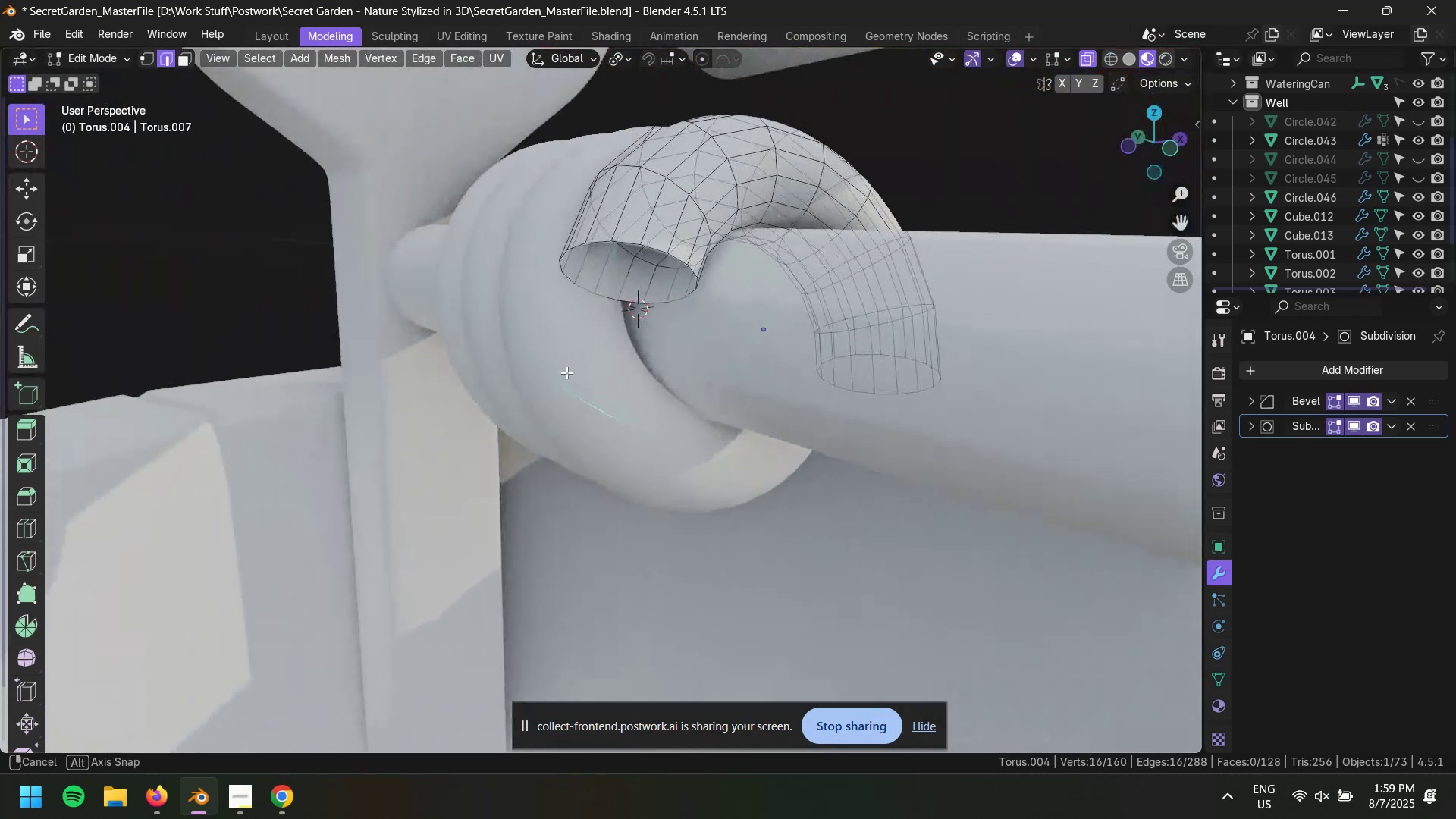 
type(gz)
 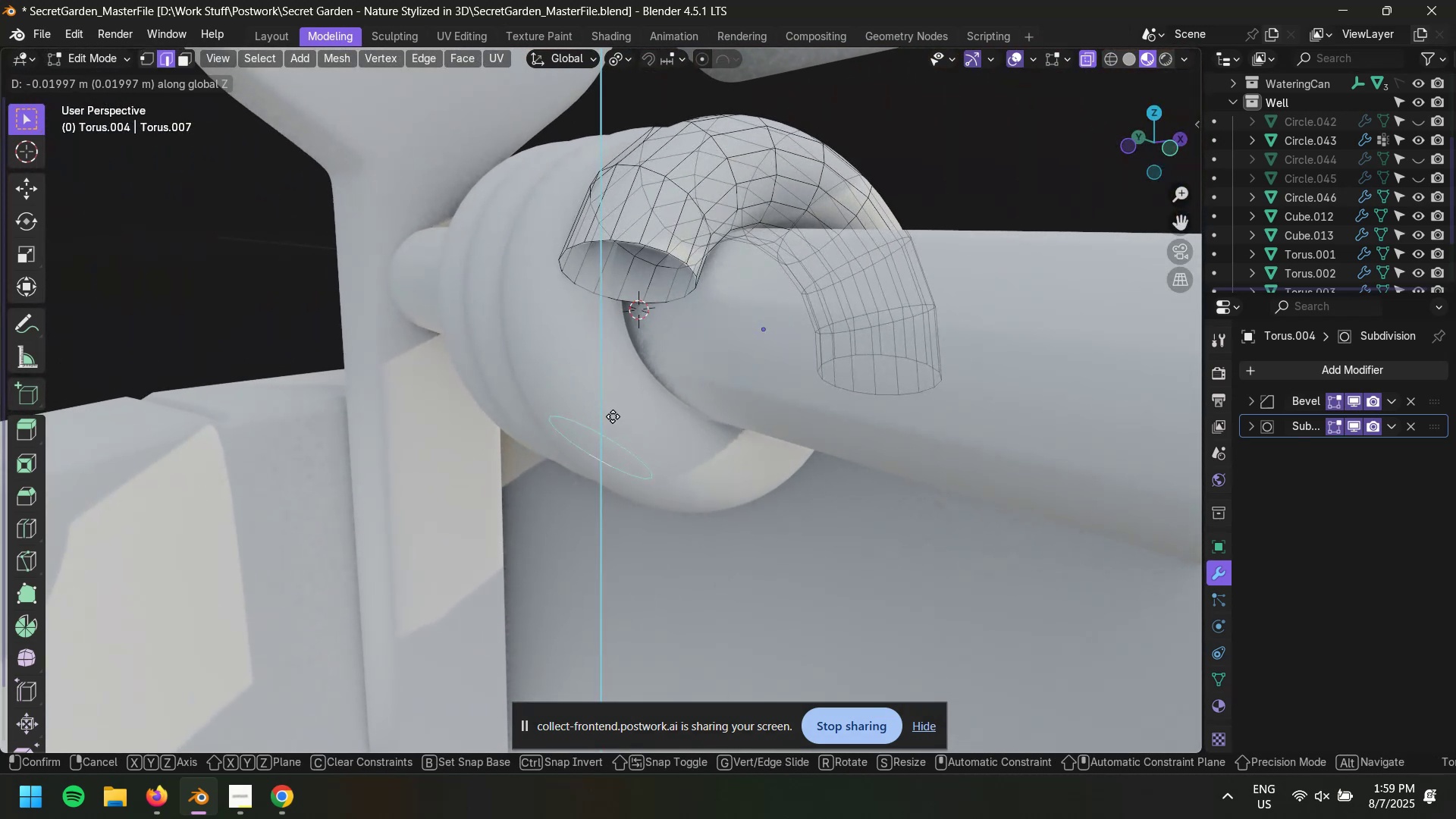 
left_click([613, 416])
 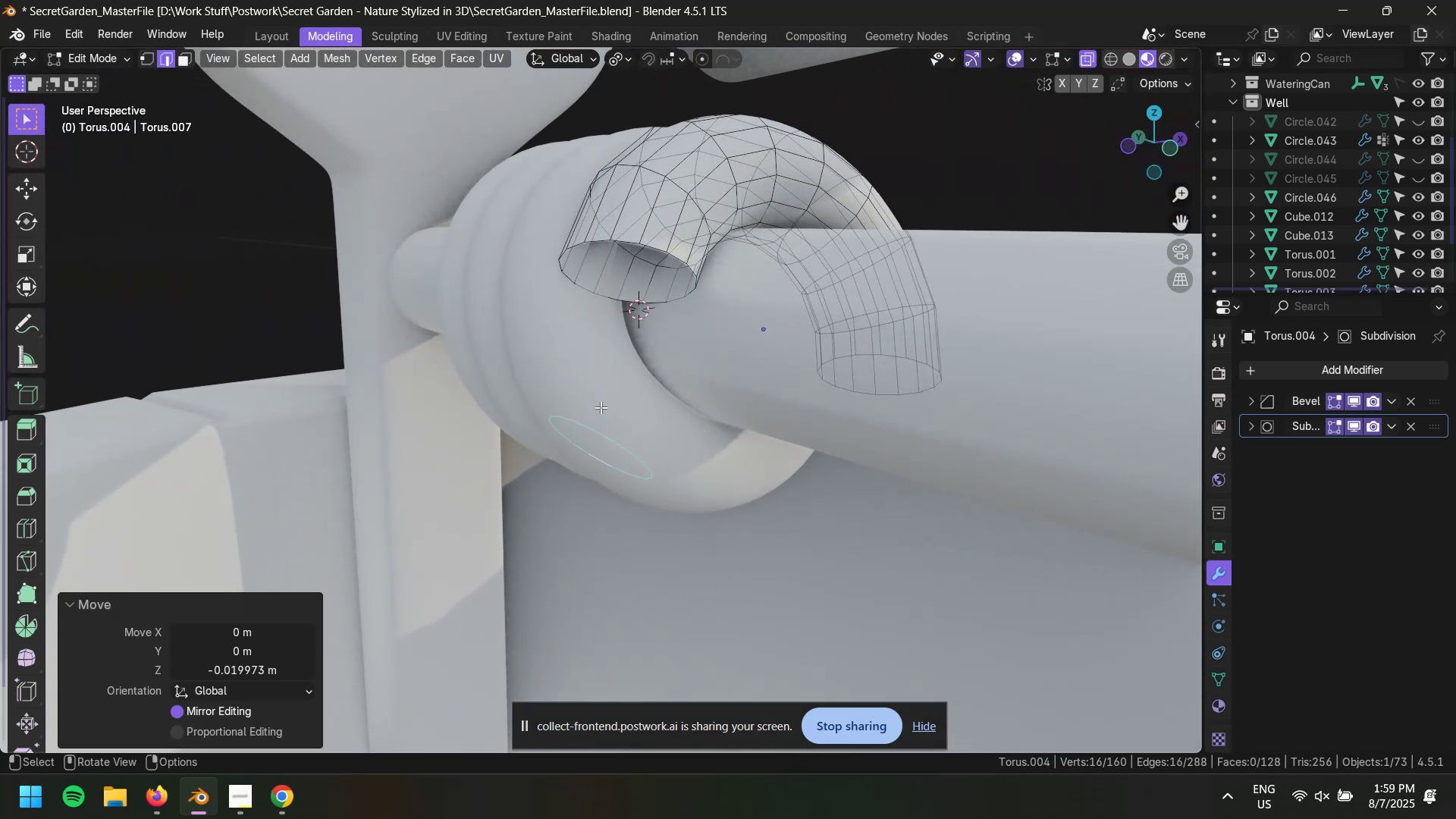 
type(gx)
 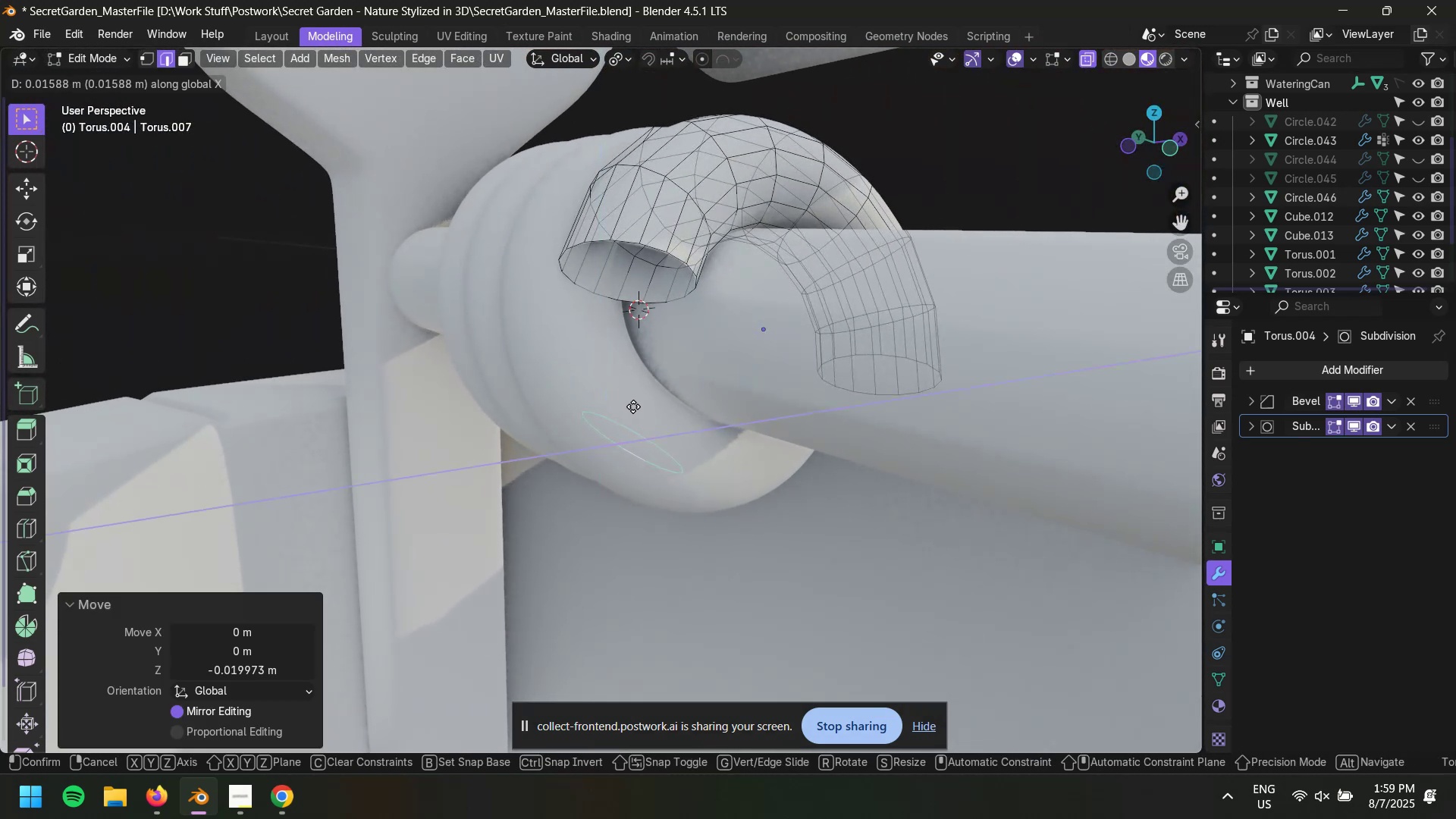 
left_click([633, 406])
 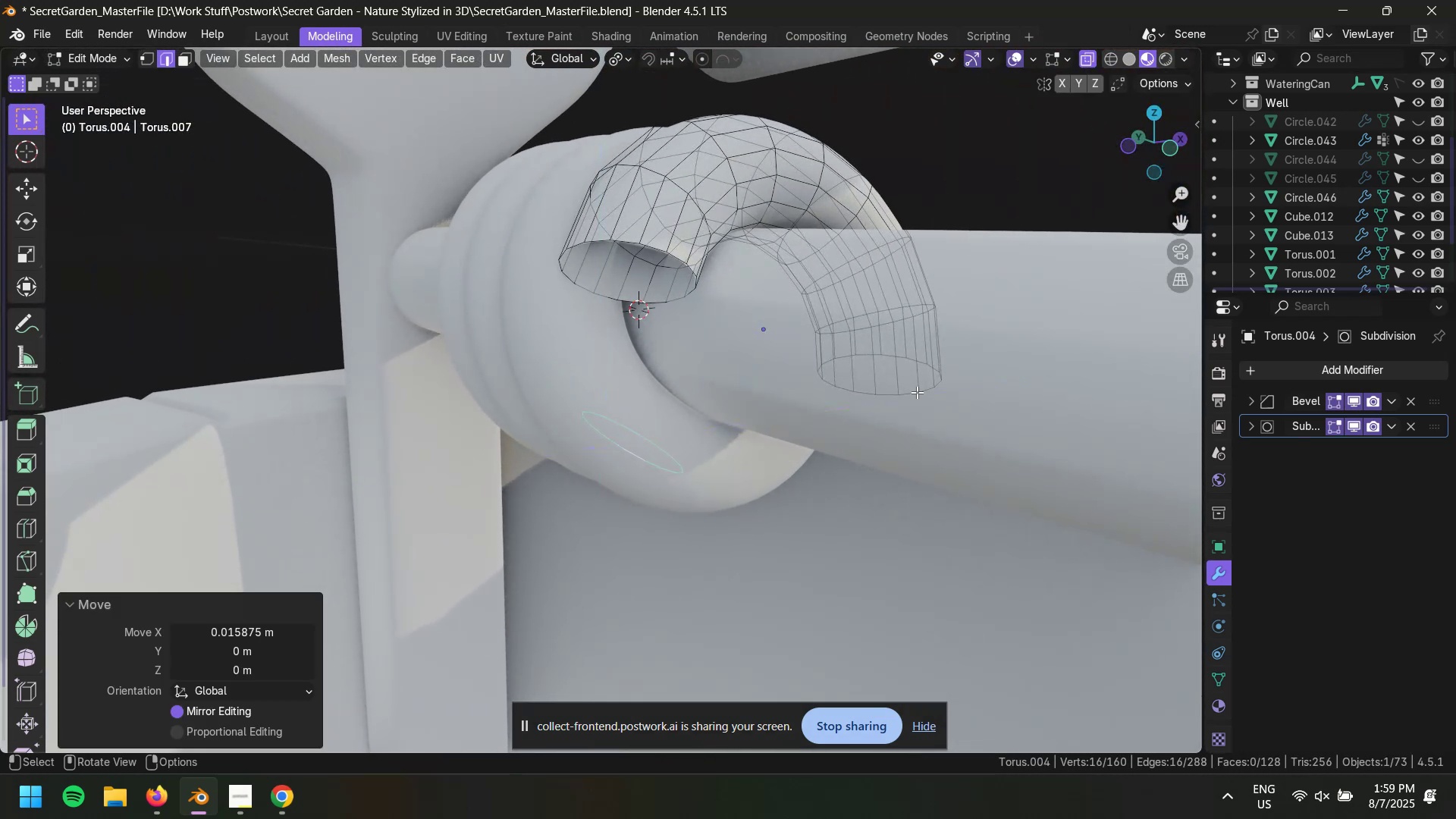 
key(R)
 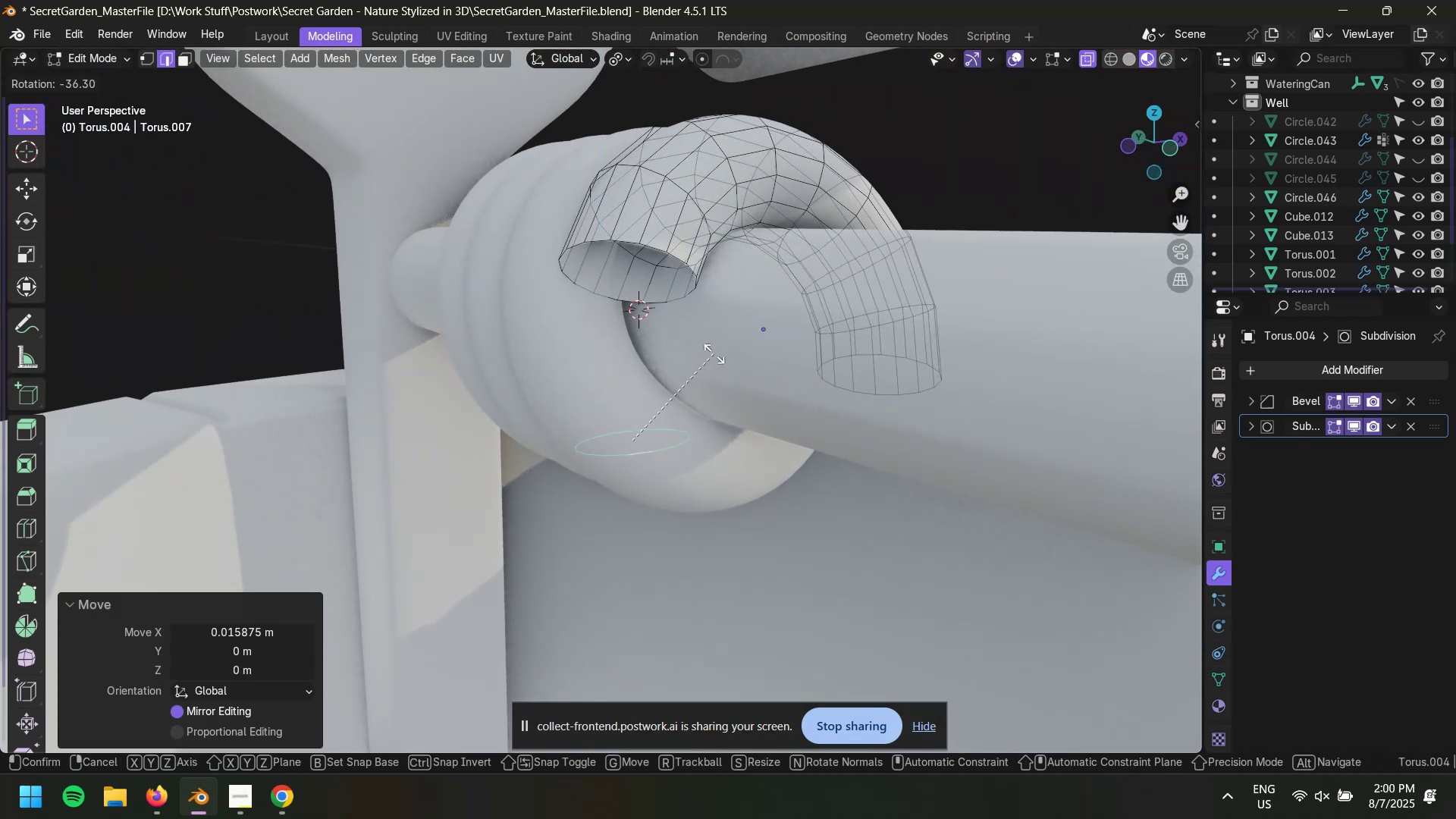 
left_click([720, 354])
 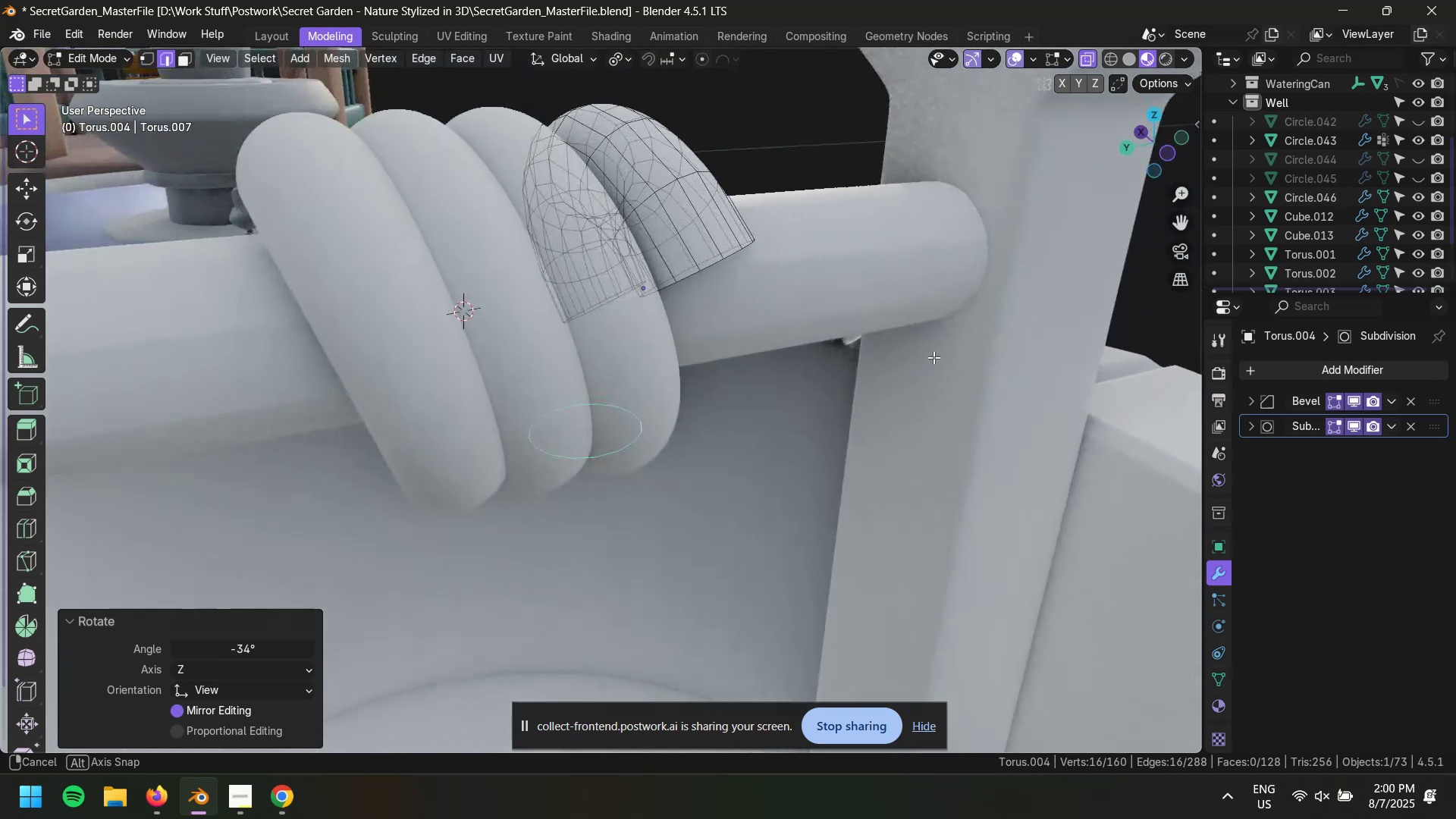 
key(R)
 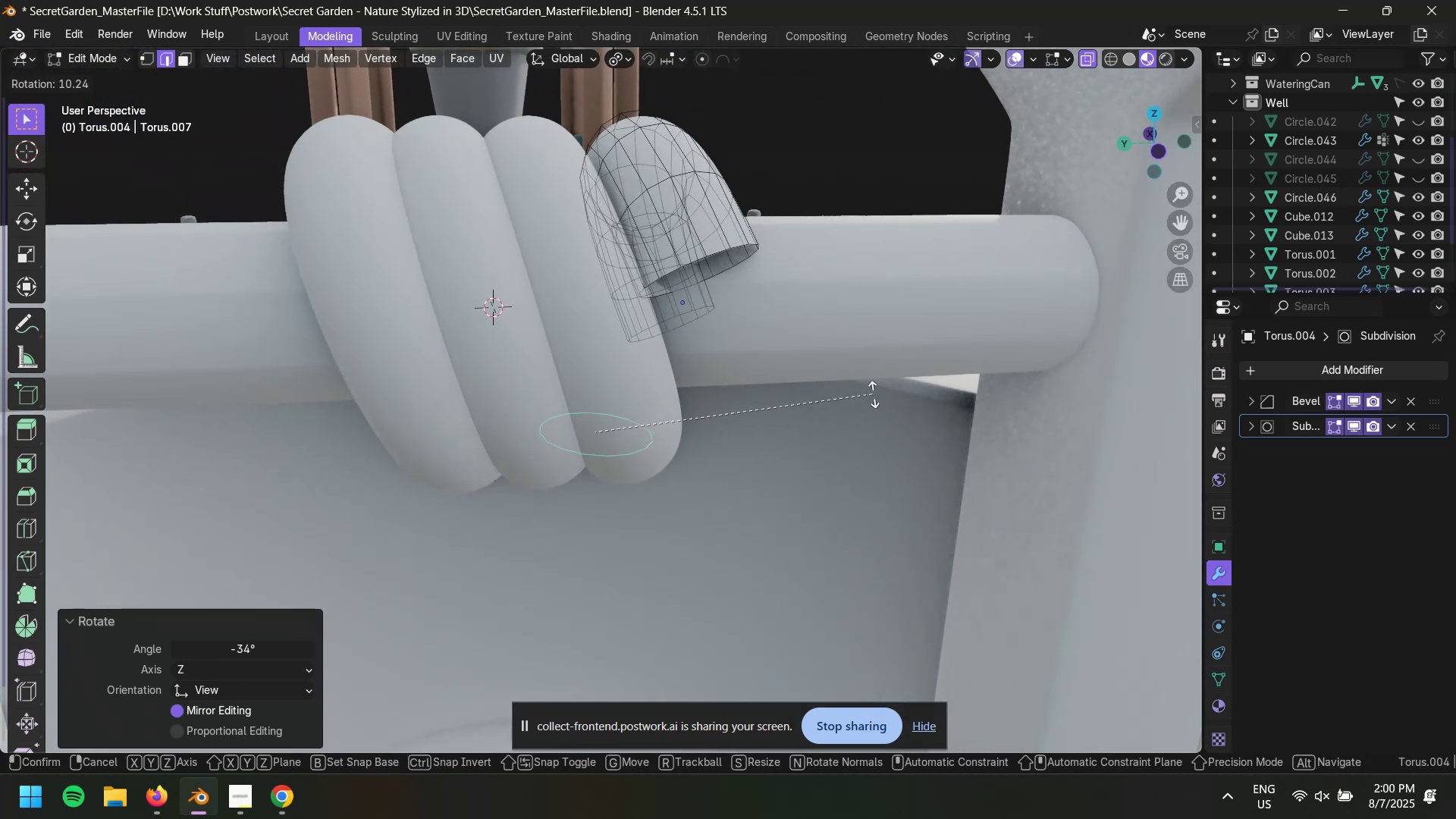 
left_click([873, 393])
 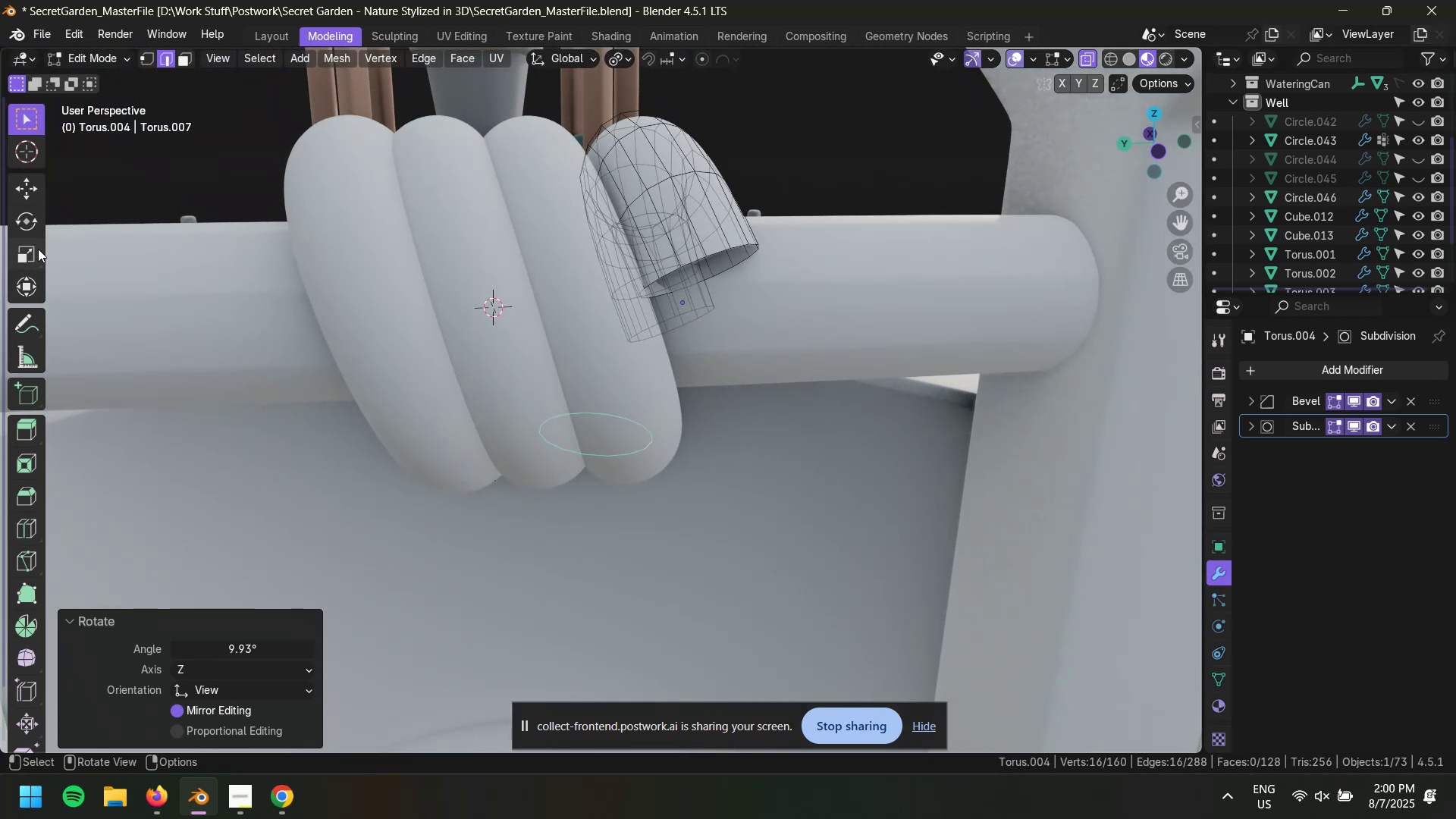 
key(Shift+Space)
 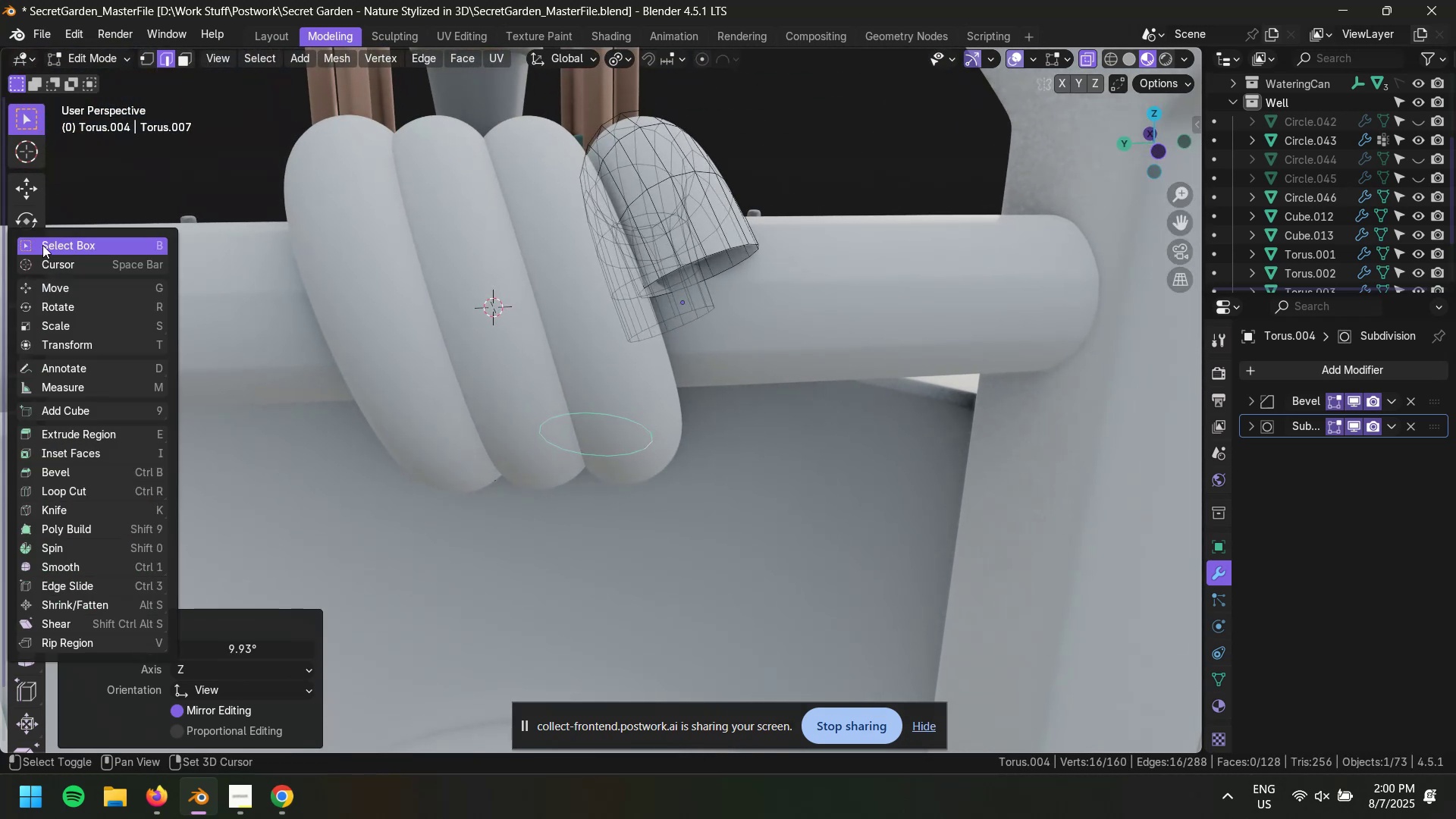 
key(R)
 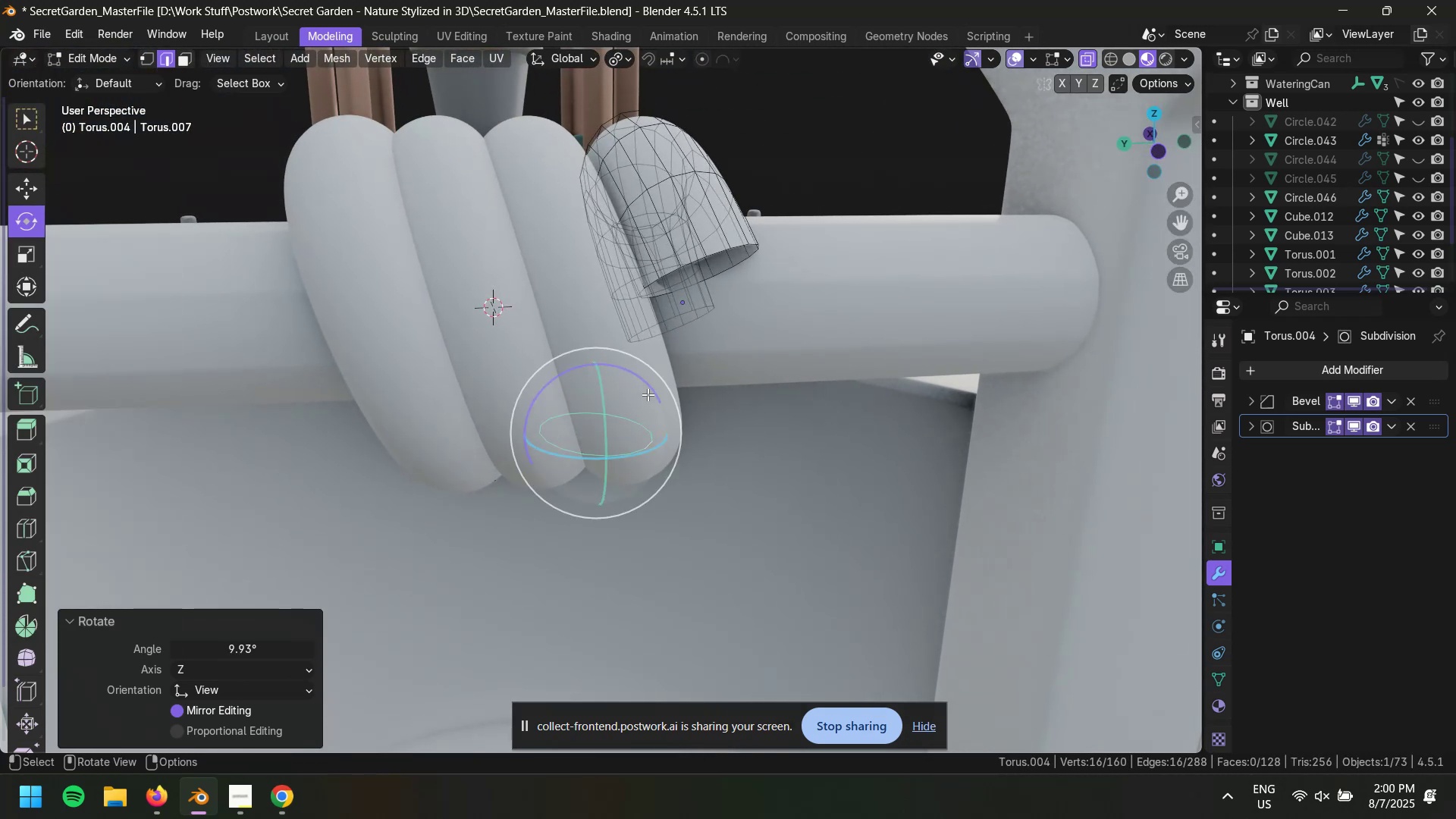 
left_click_drag(start_coordinate=[628, 394], to_coordinate=[660, 413])
 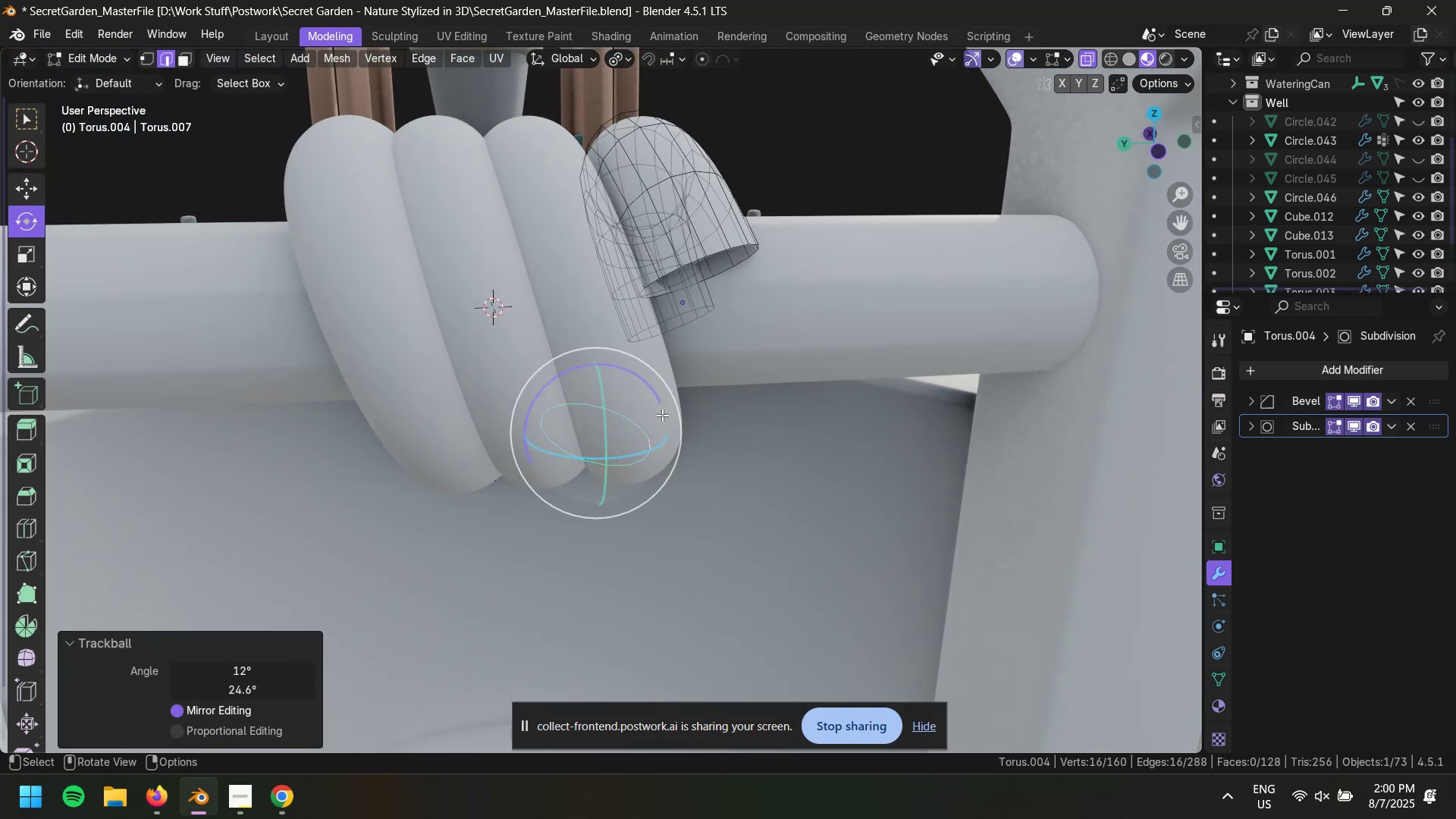 
type(gx)
 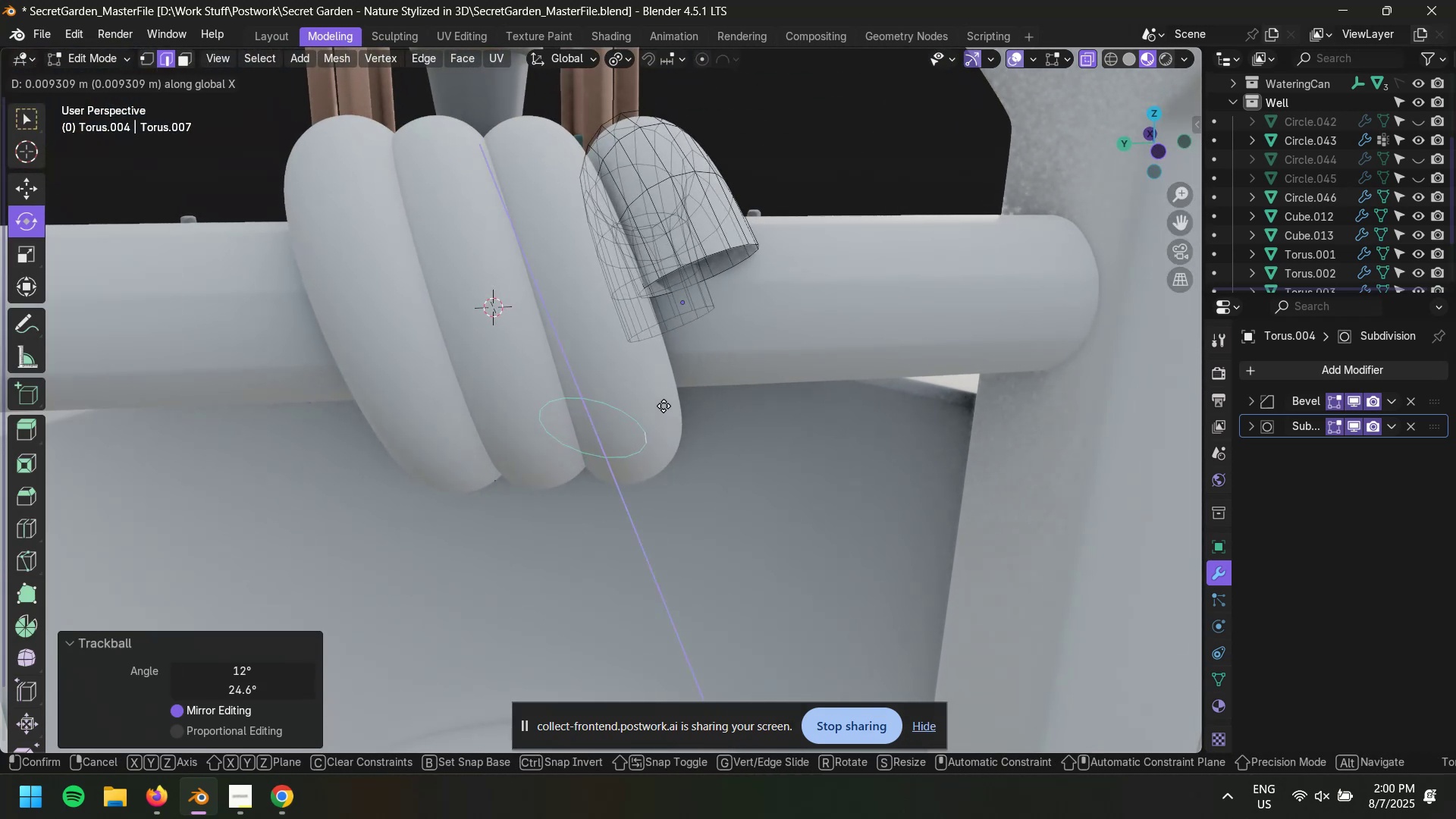 
left_click([664, 406])
 